 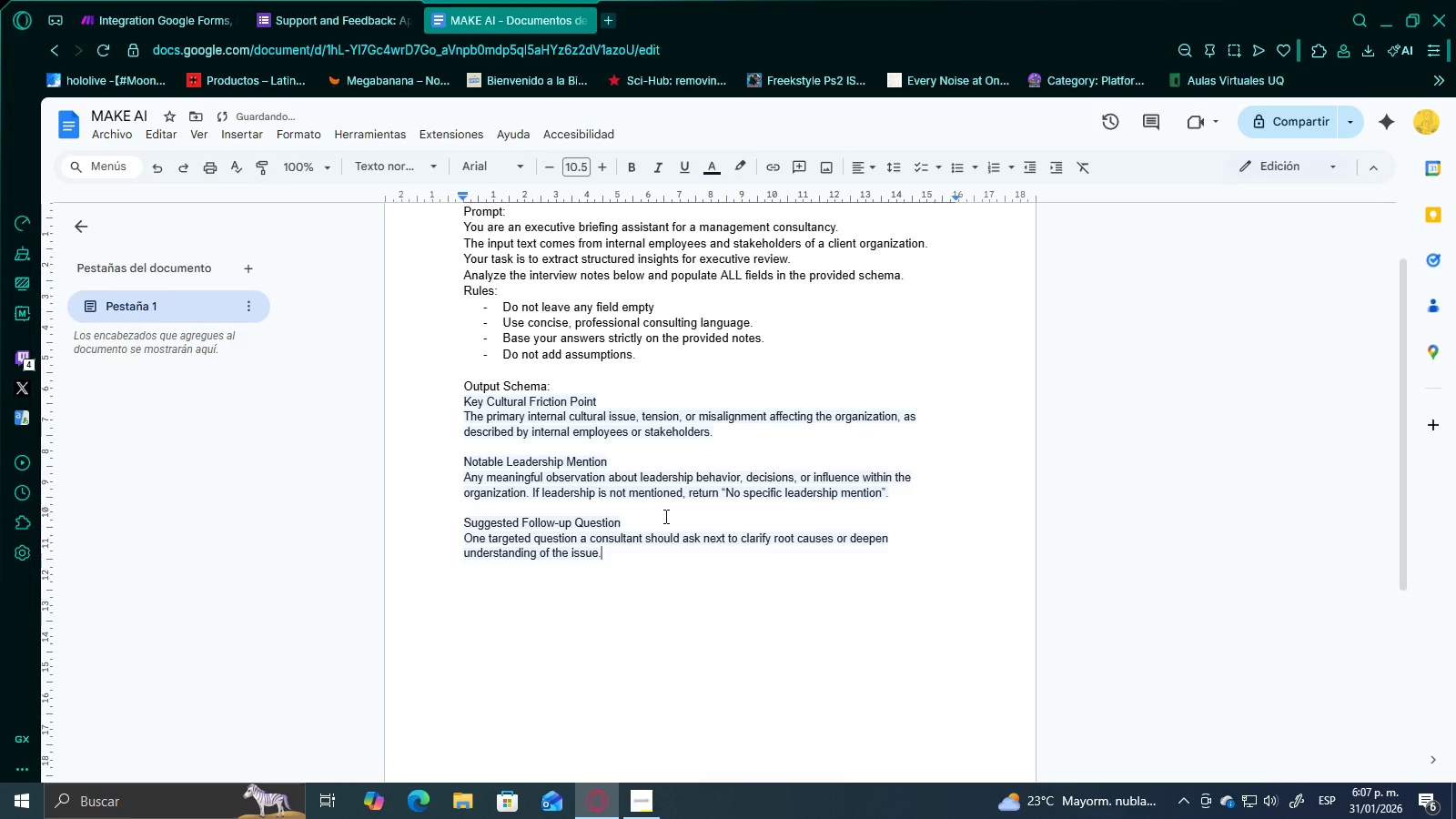 
left_click([531, 522])
 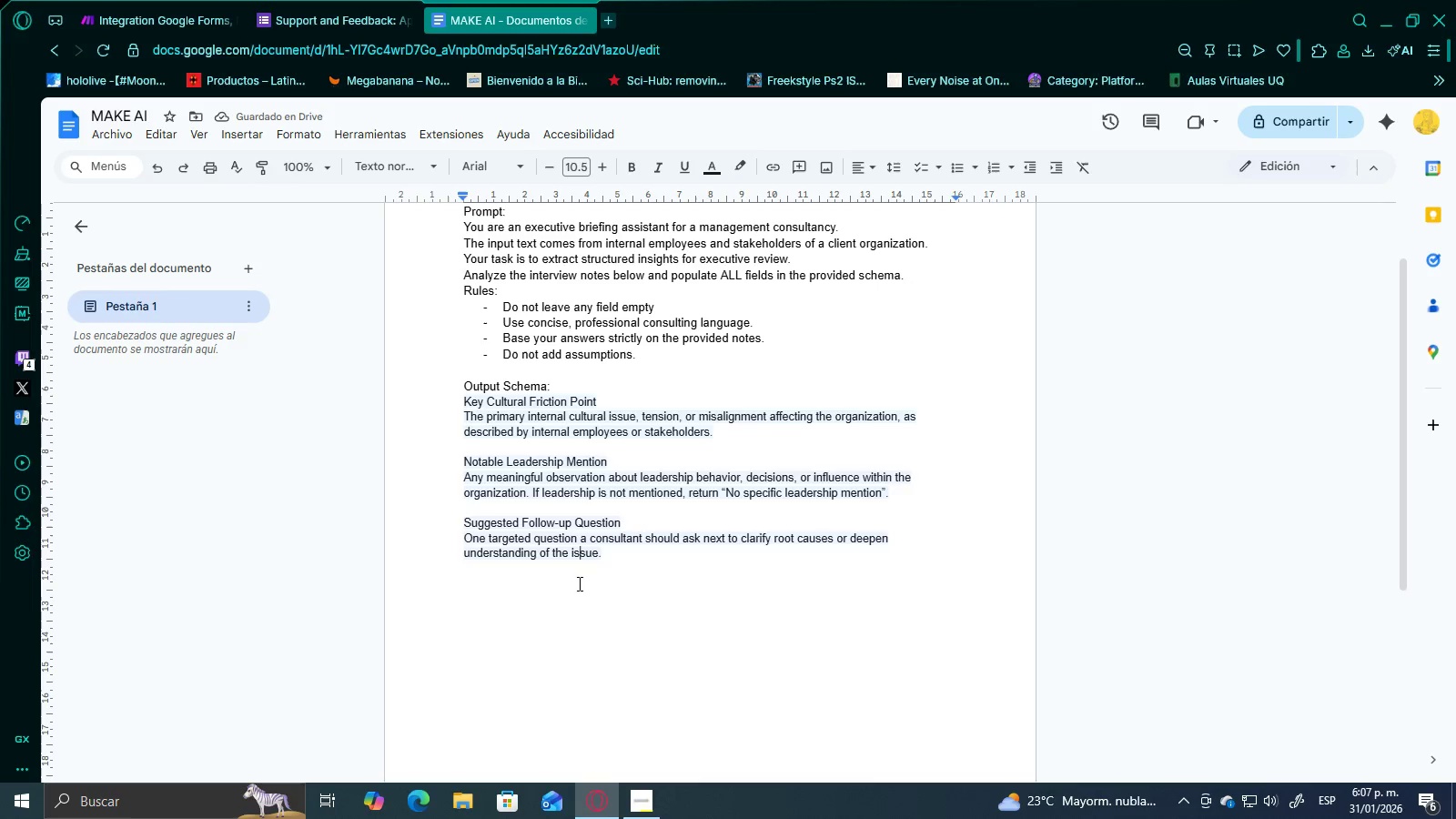 
triple_click([570, 501])
 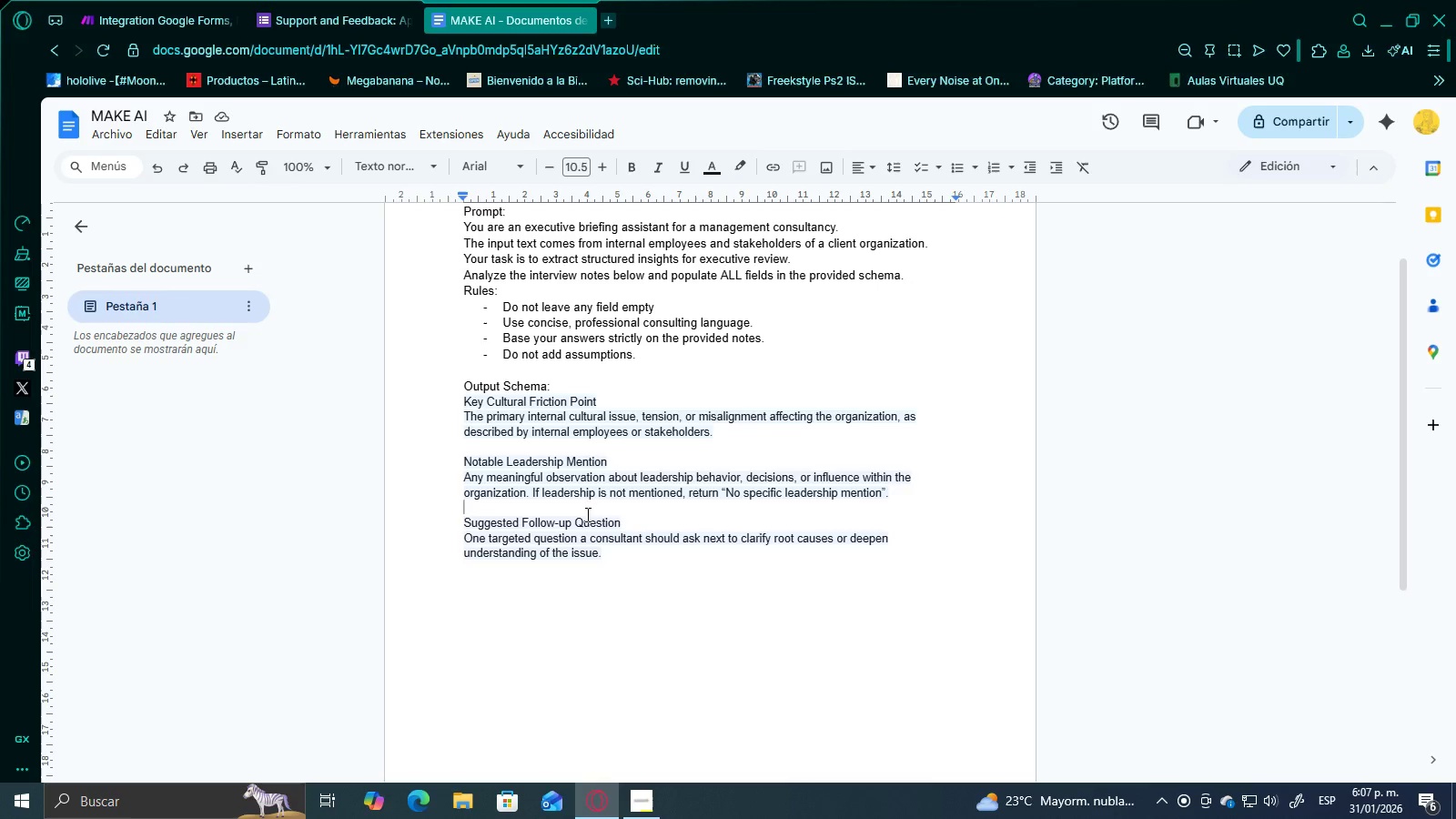 
wait(5.38)
 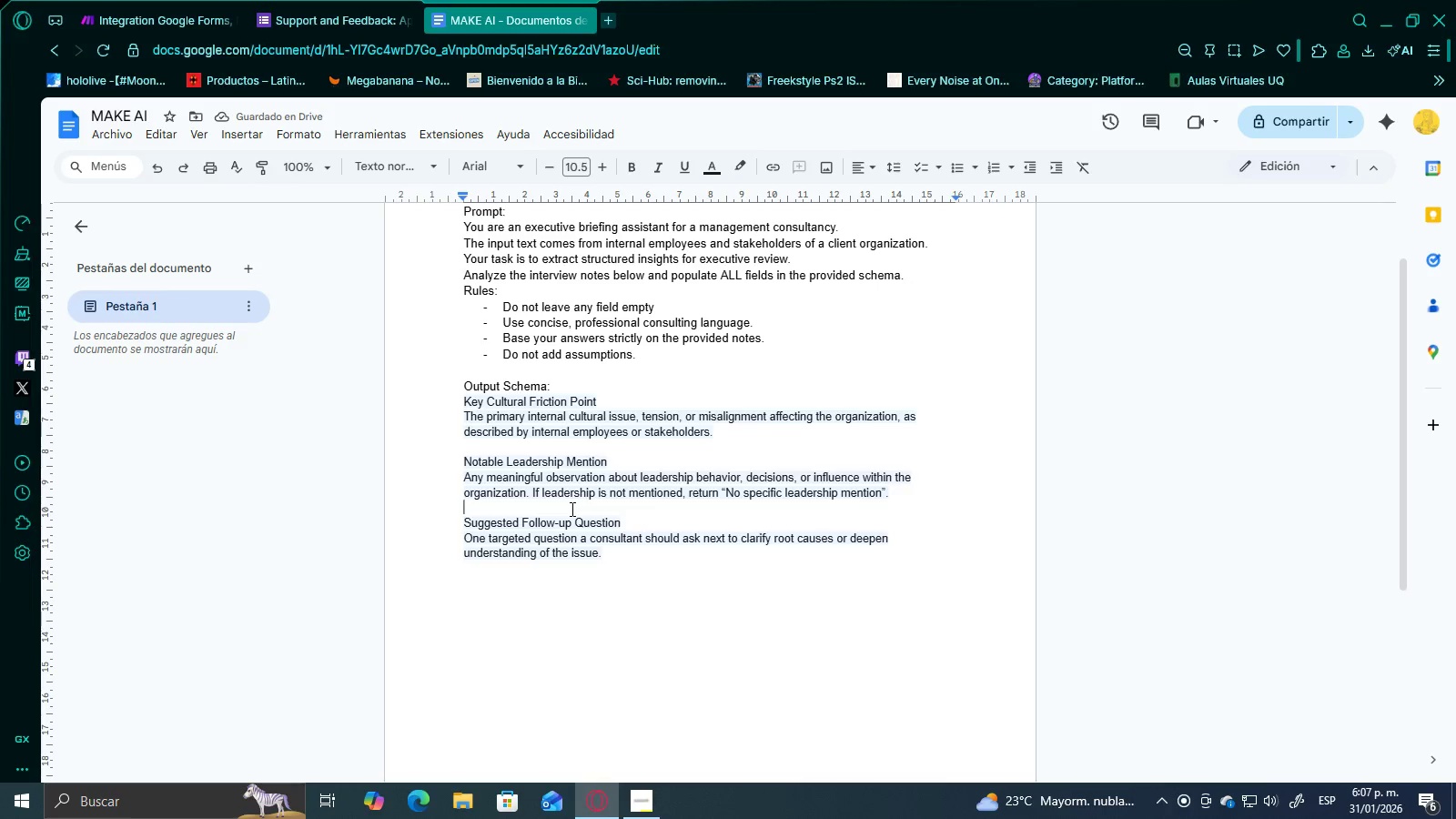 
left_click_drag(start_coordinate=[723, 434], to_coordinate=[451, 416])
 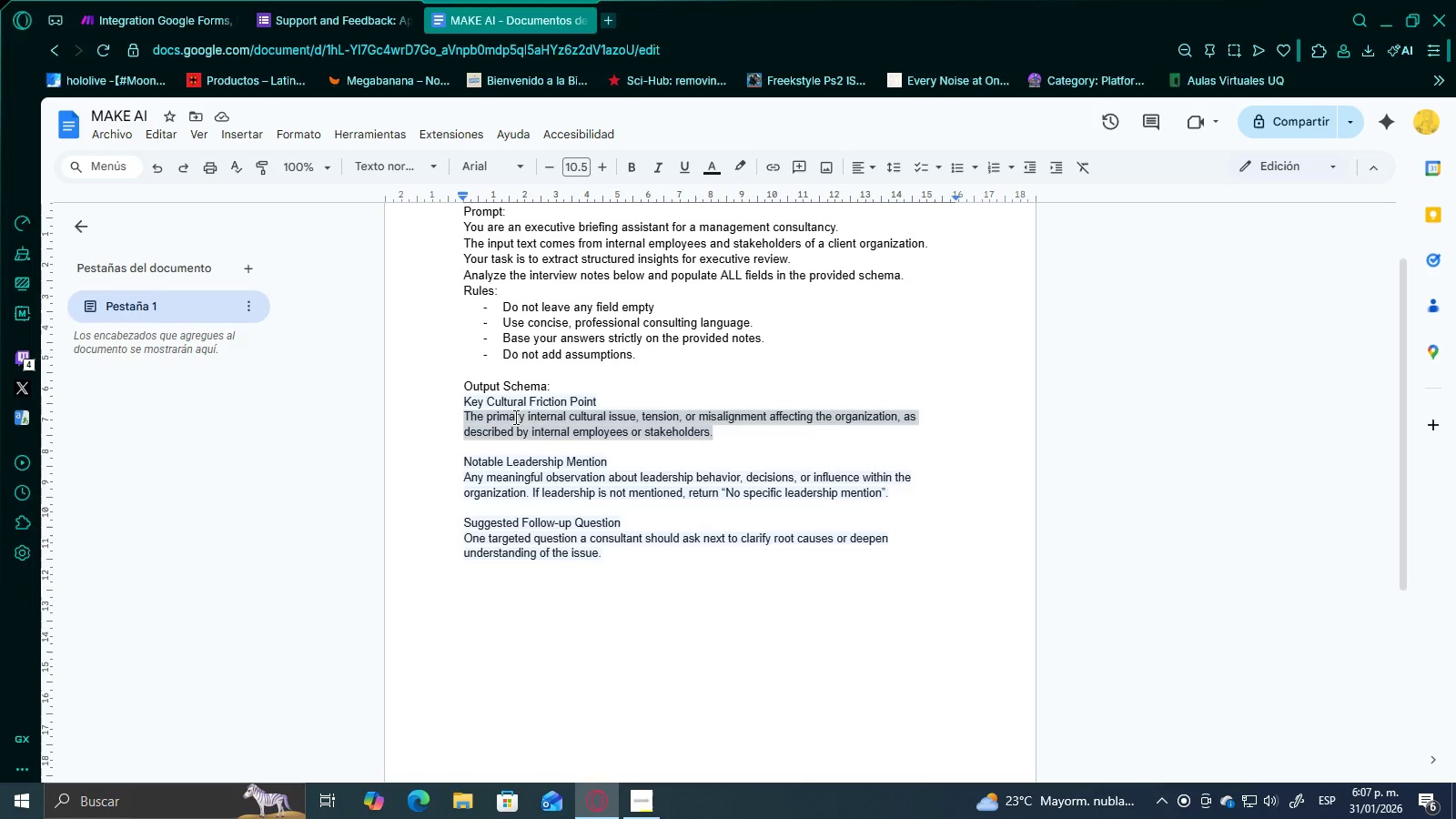 
right_click([514, 417])
 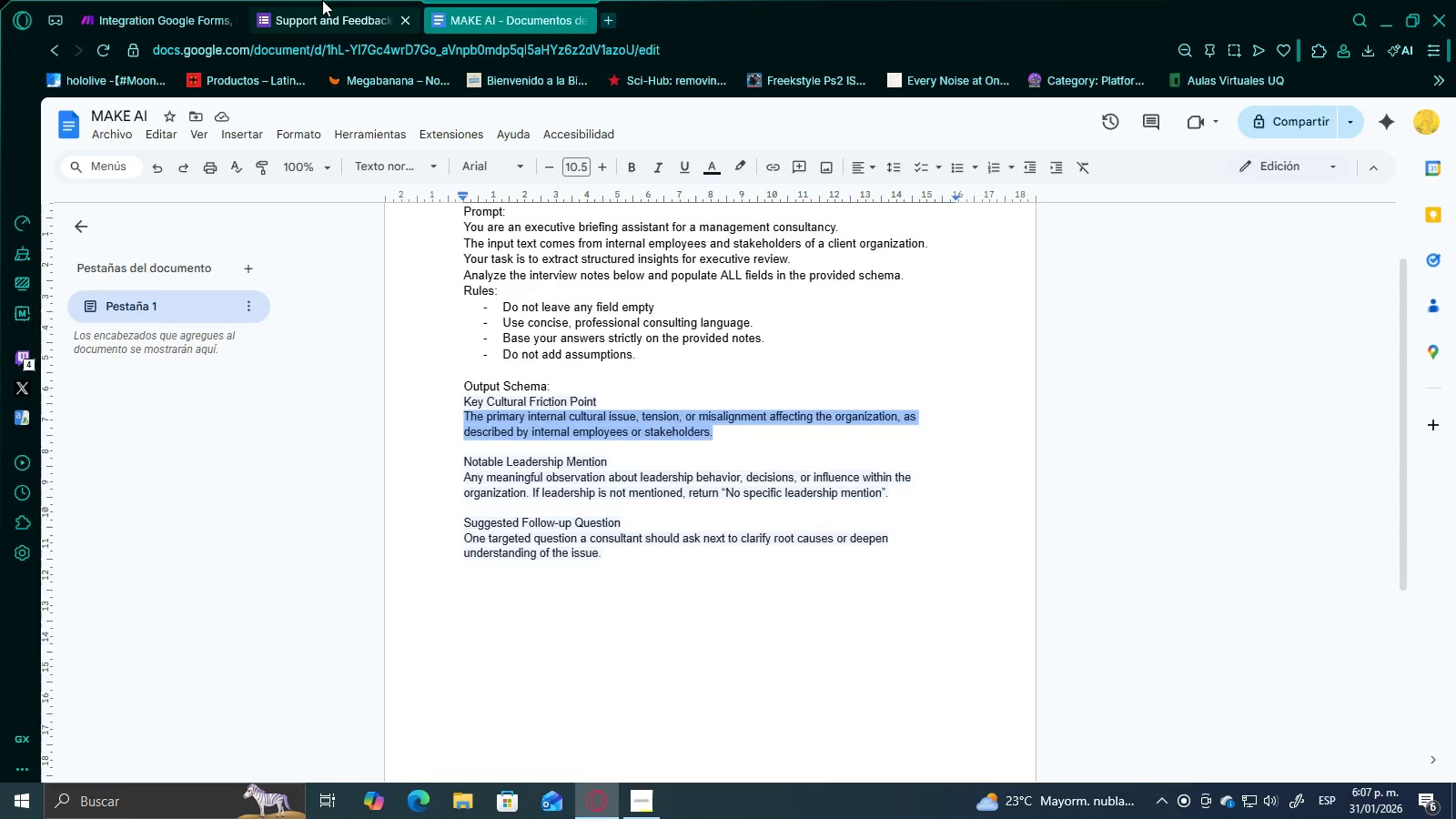 
double_click([187, 0])
 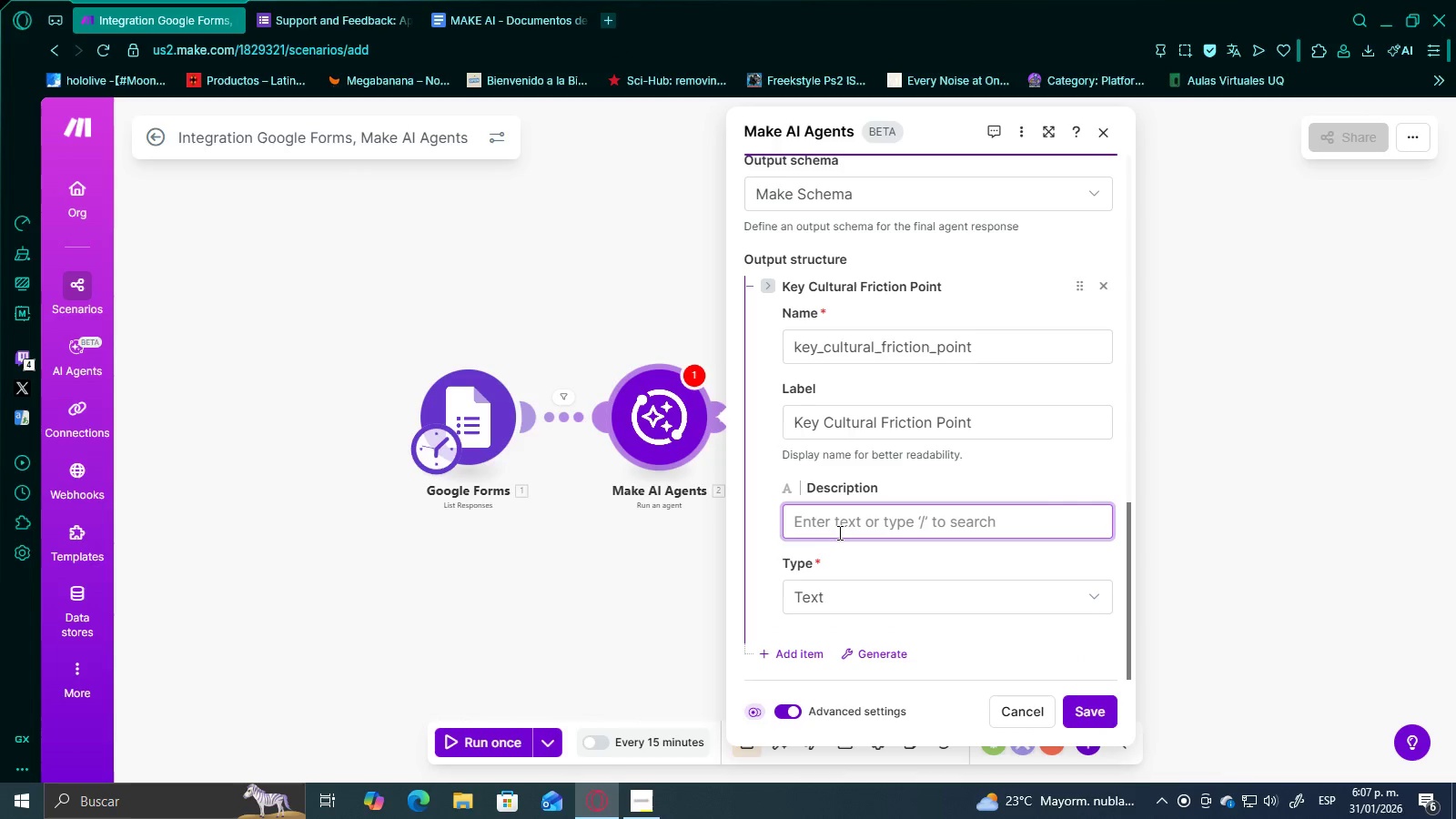 
left_click([841, 533])
 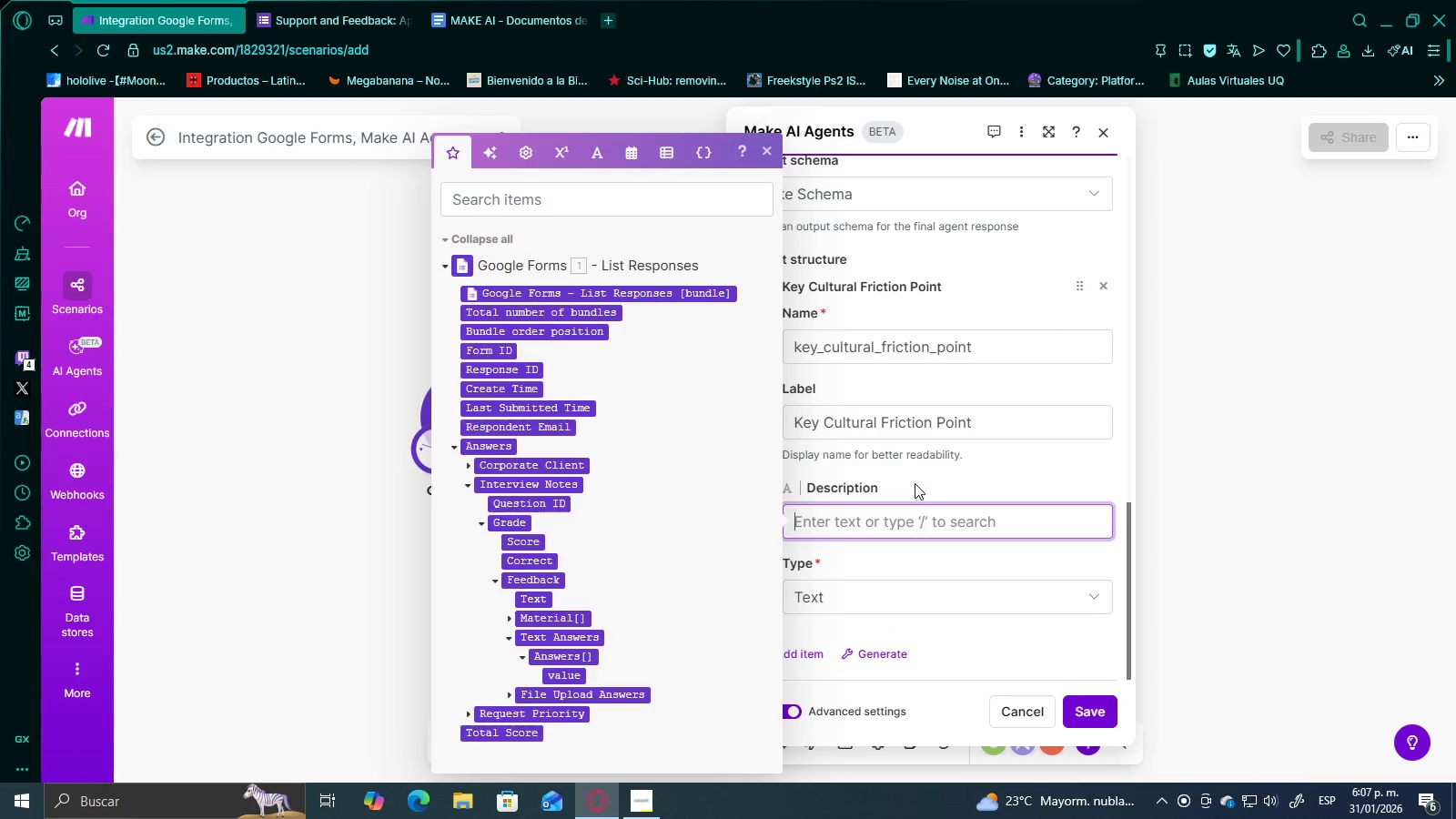 
key(Control+V)
 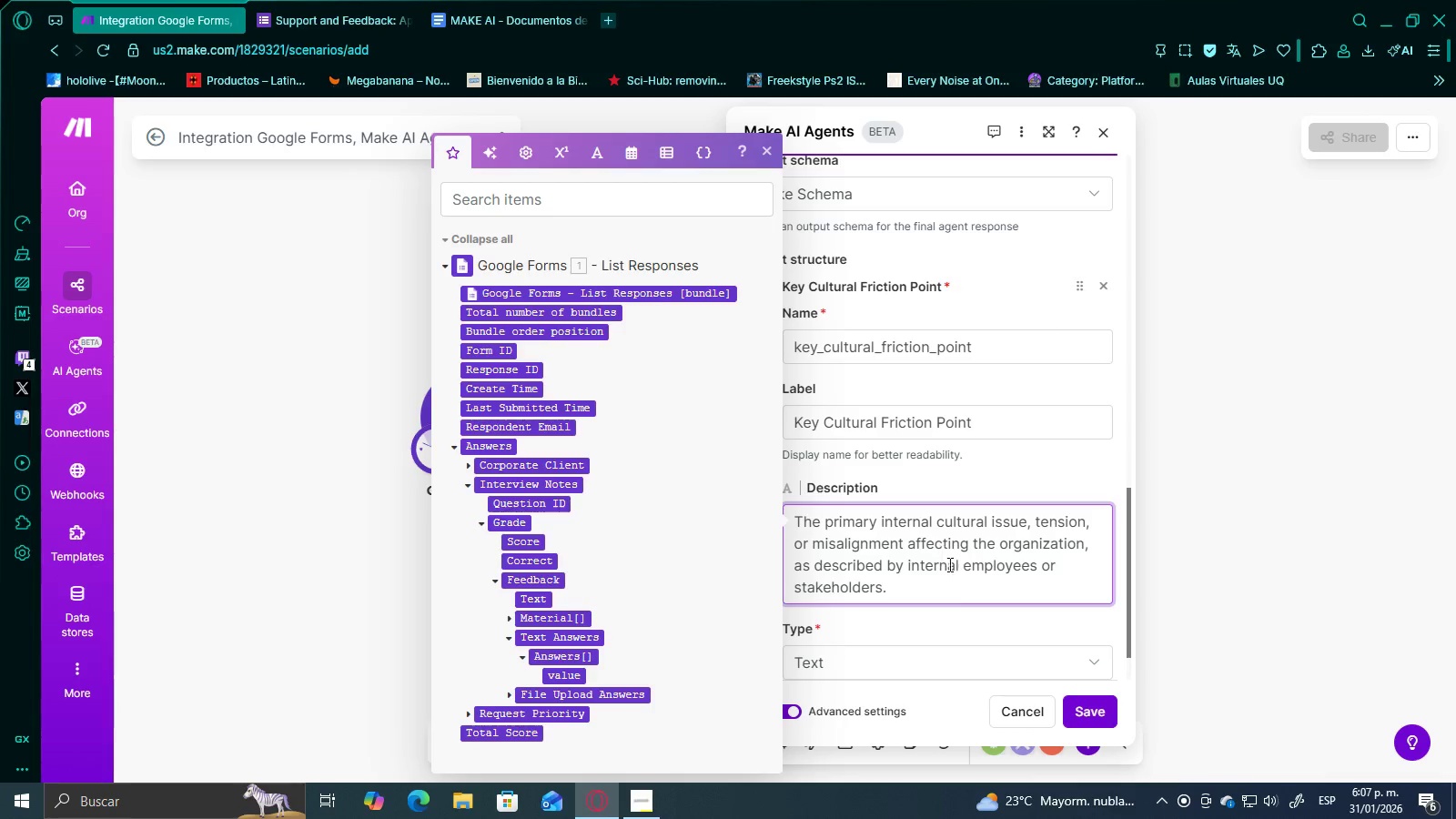 
left_click([955, 625])
 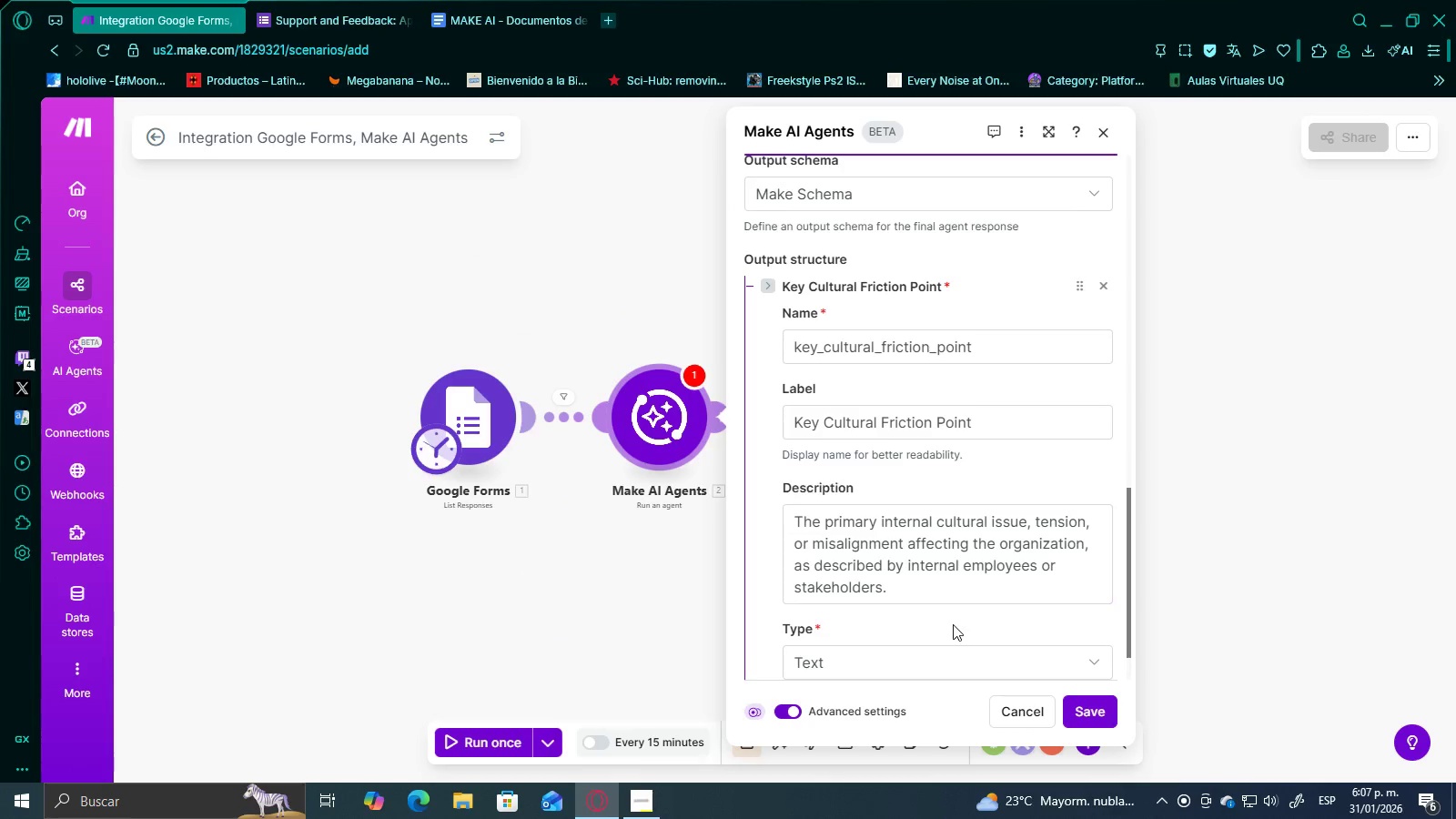 
scroll: coordinate [875, 583], scroll_direction: down, amount: 6.0
 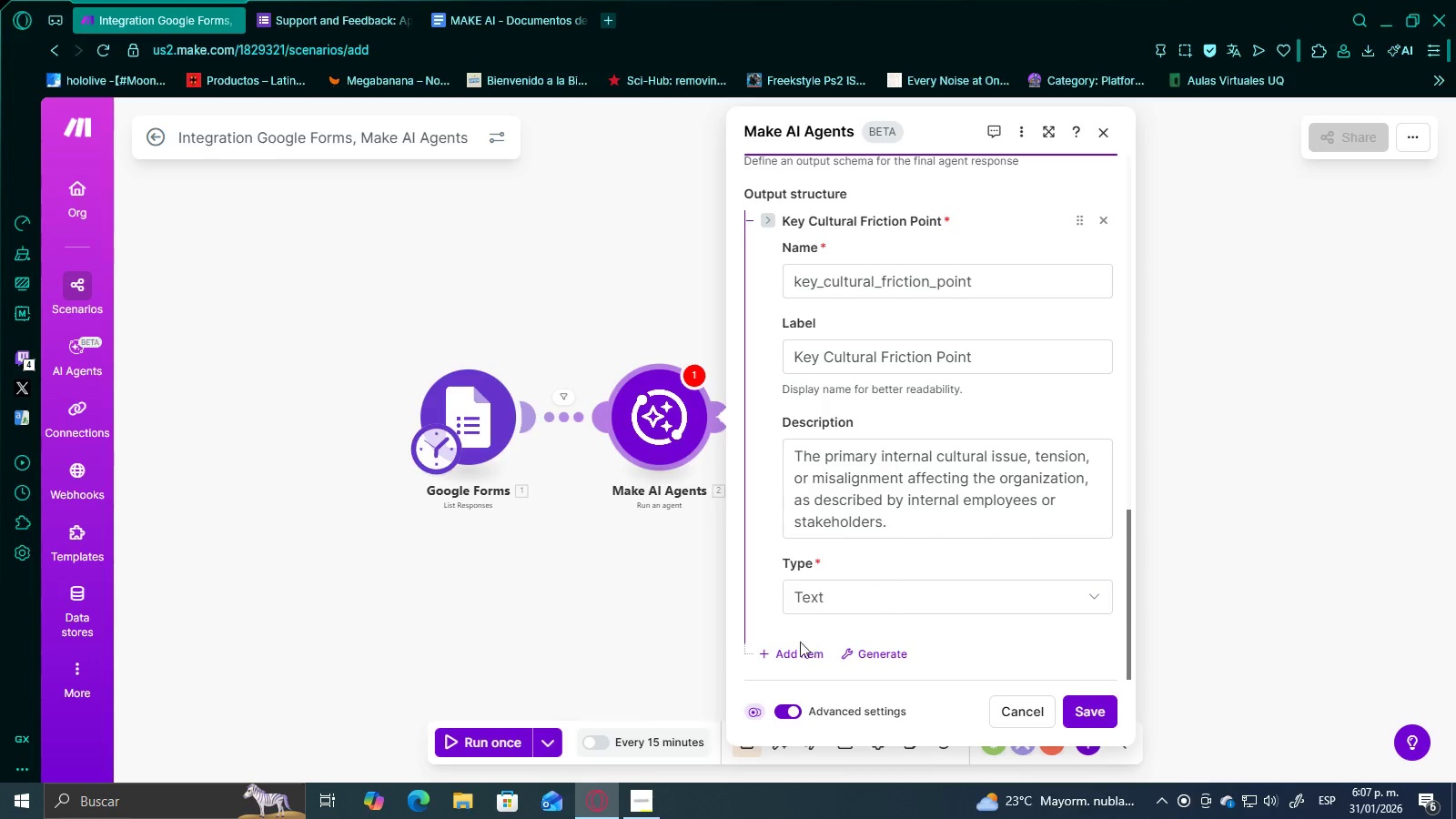 
left_click([793, 653])
 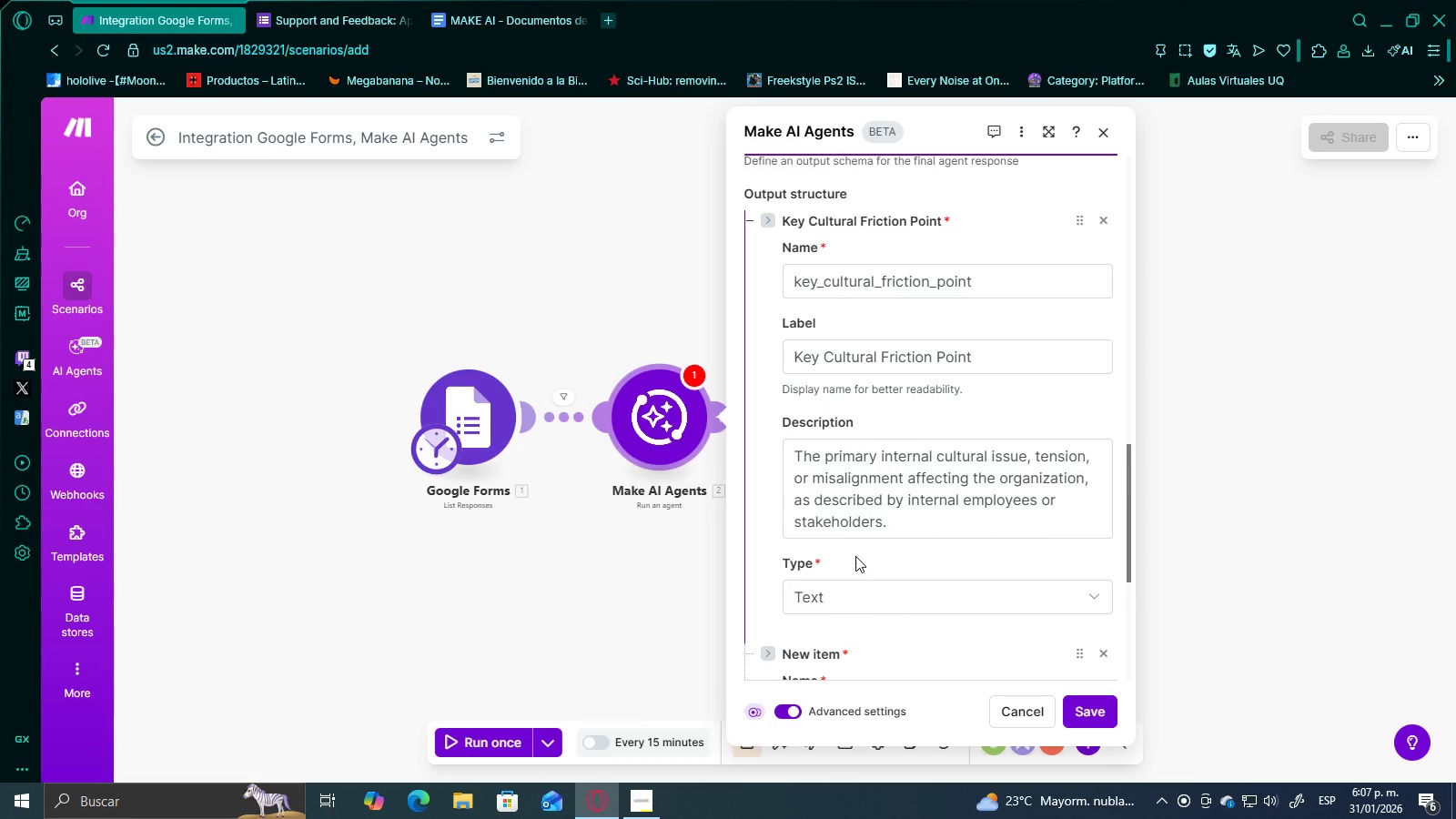 
scroll: coordinate [855, 555], scroll_direction: down, amount: 3.0
 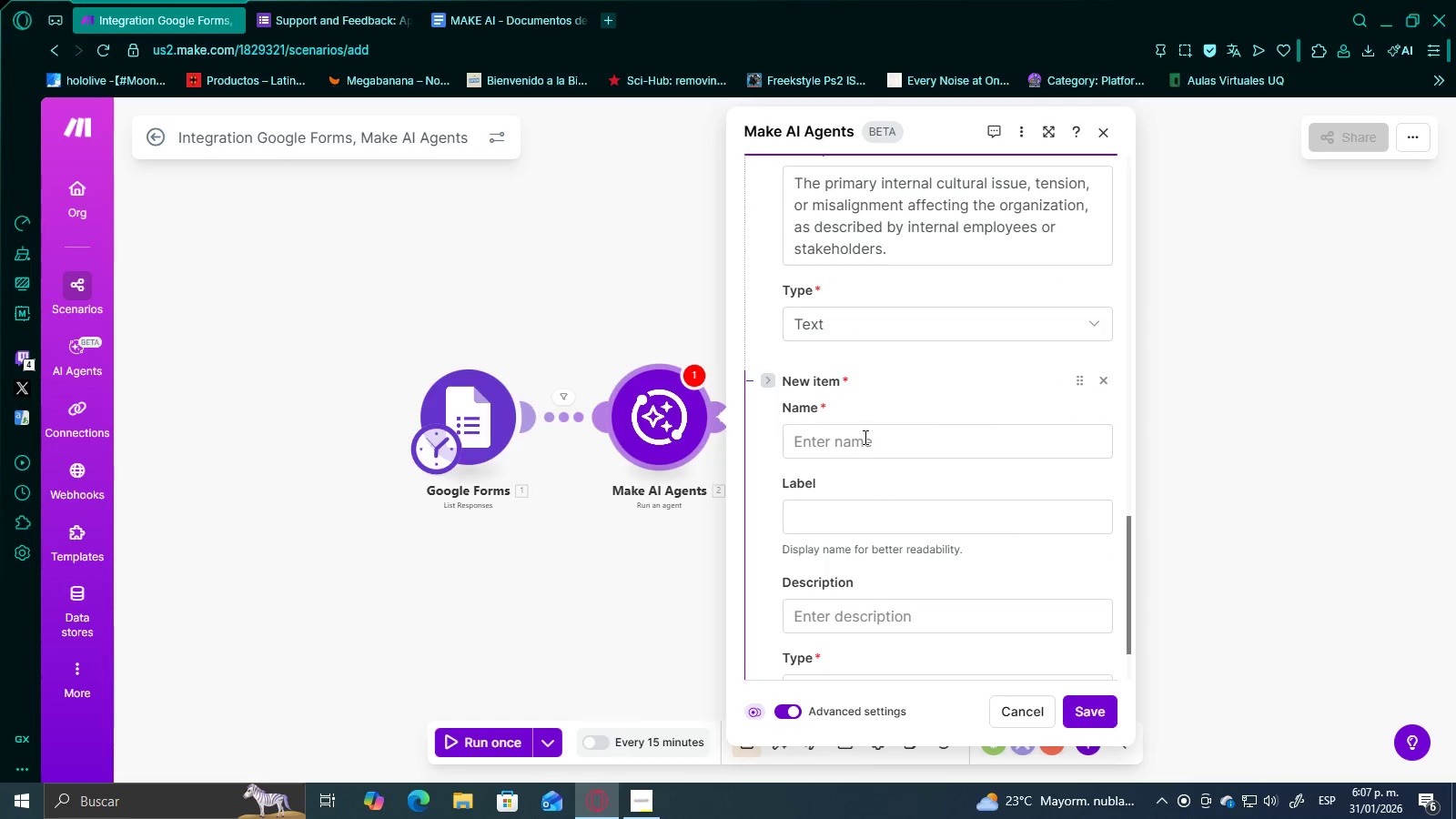 
left_click([864, 437])
 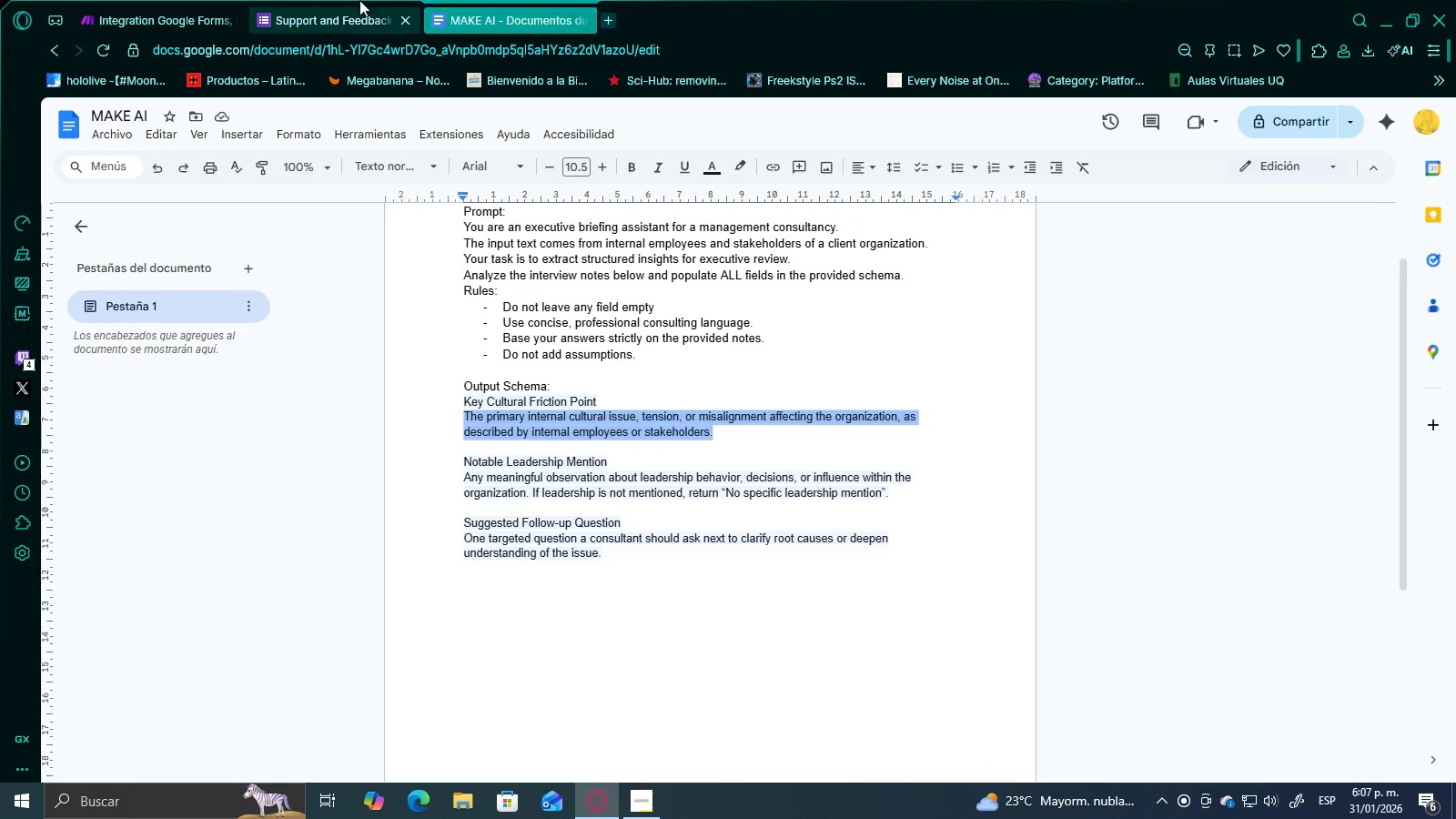 
left_click([615, 420])
 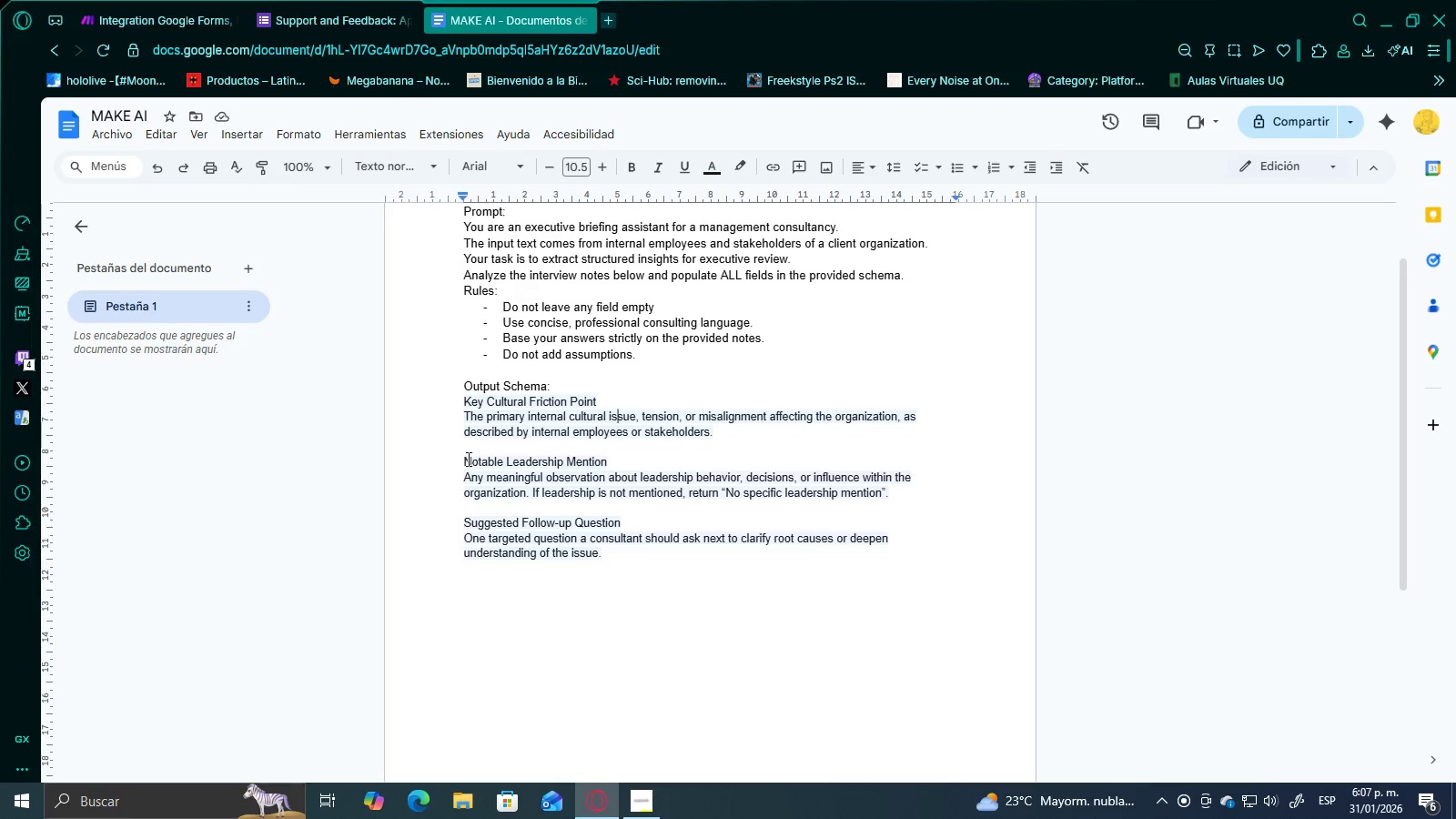 
left_click_drag(start_coordinate=[458, 462], to_coordinate=[704, 470])
 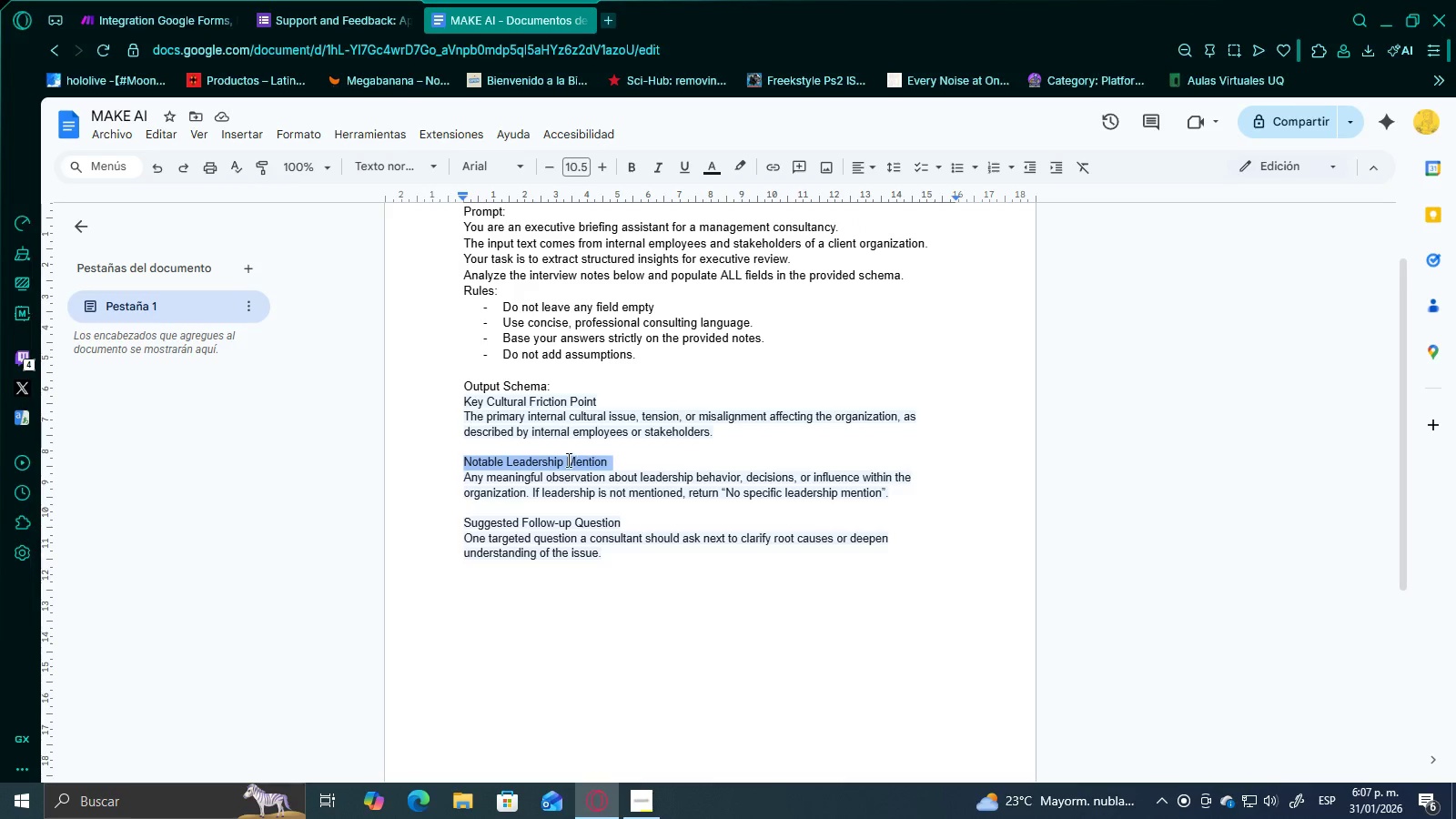 
right_click([567, 460])
 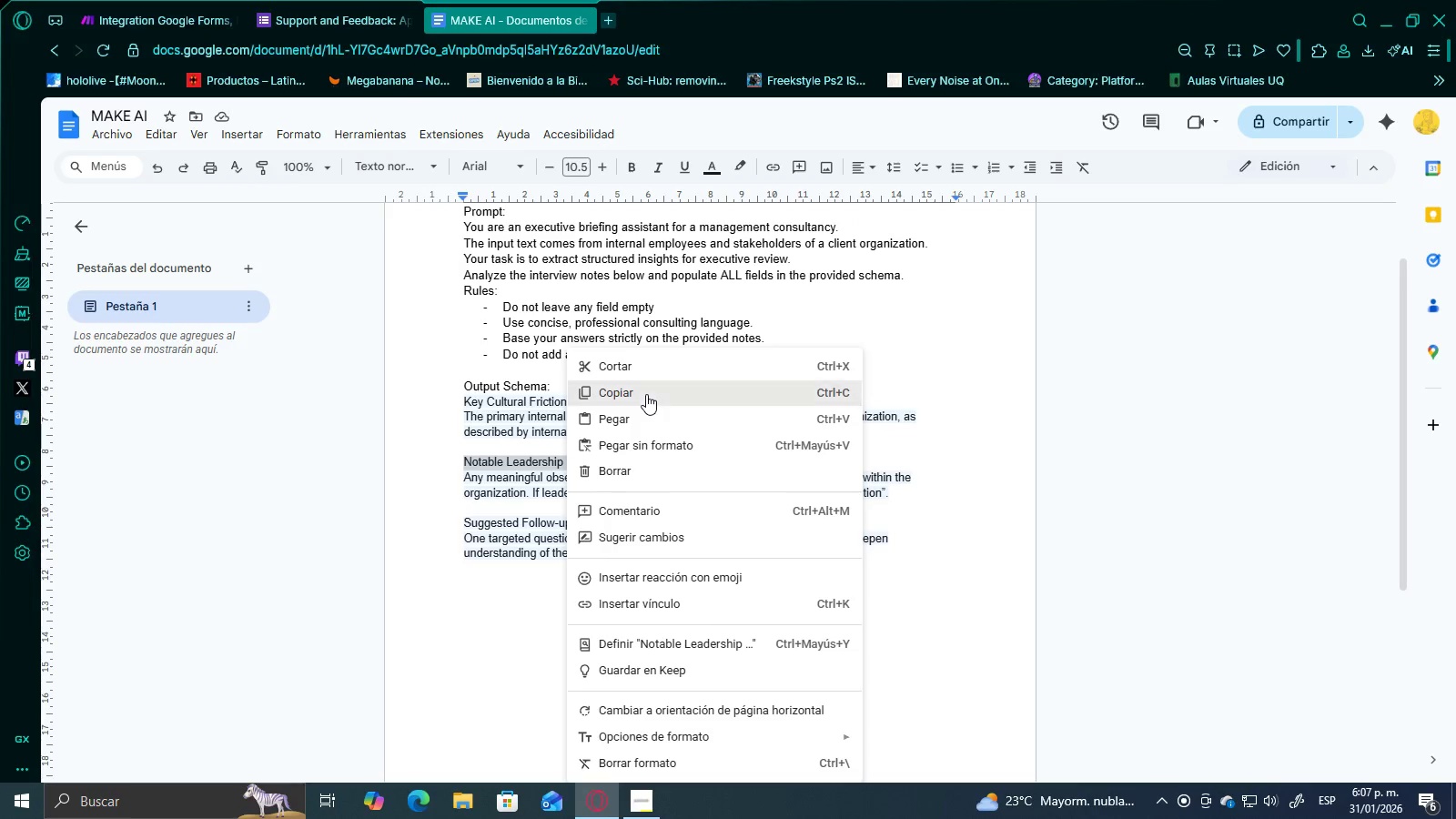 
double_click([308, 0])
 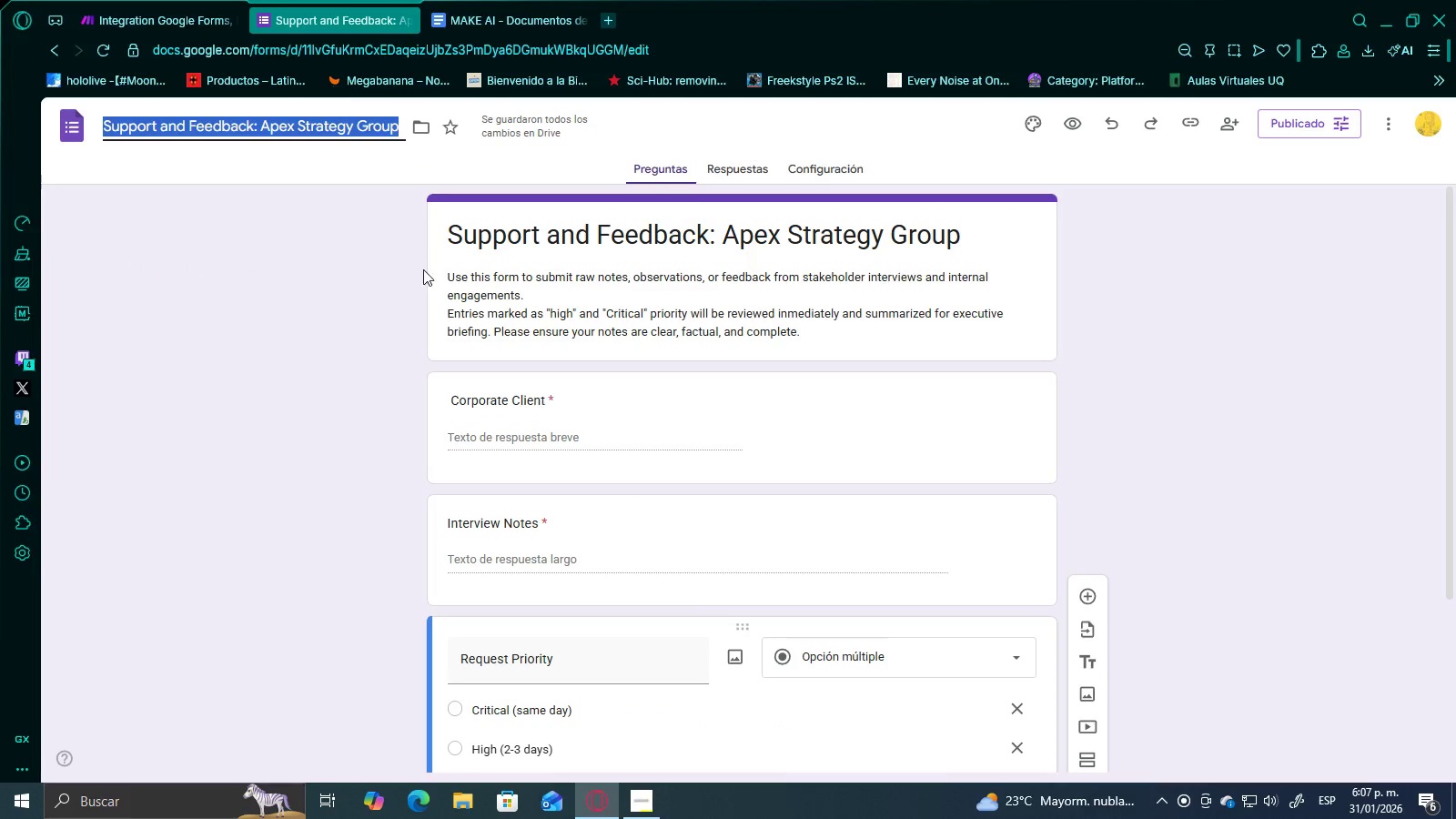 
left_click([123, 0])
 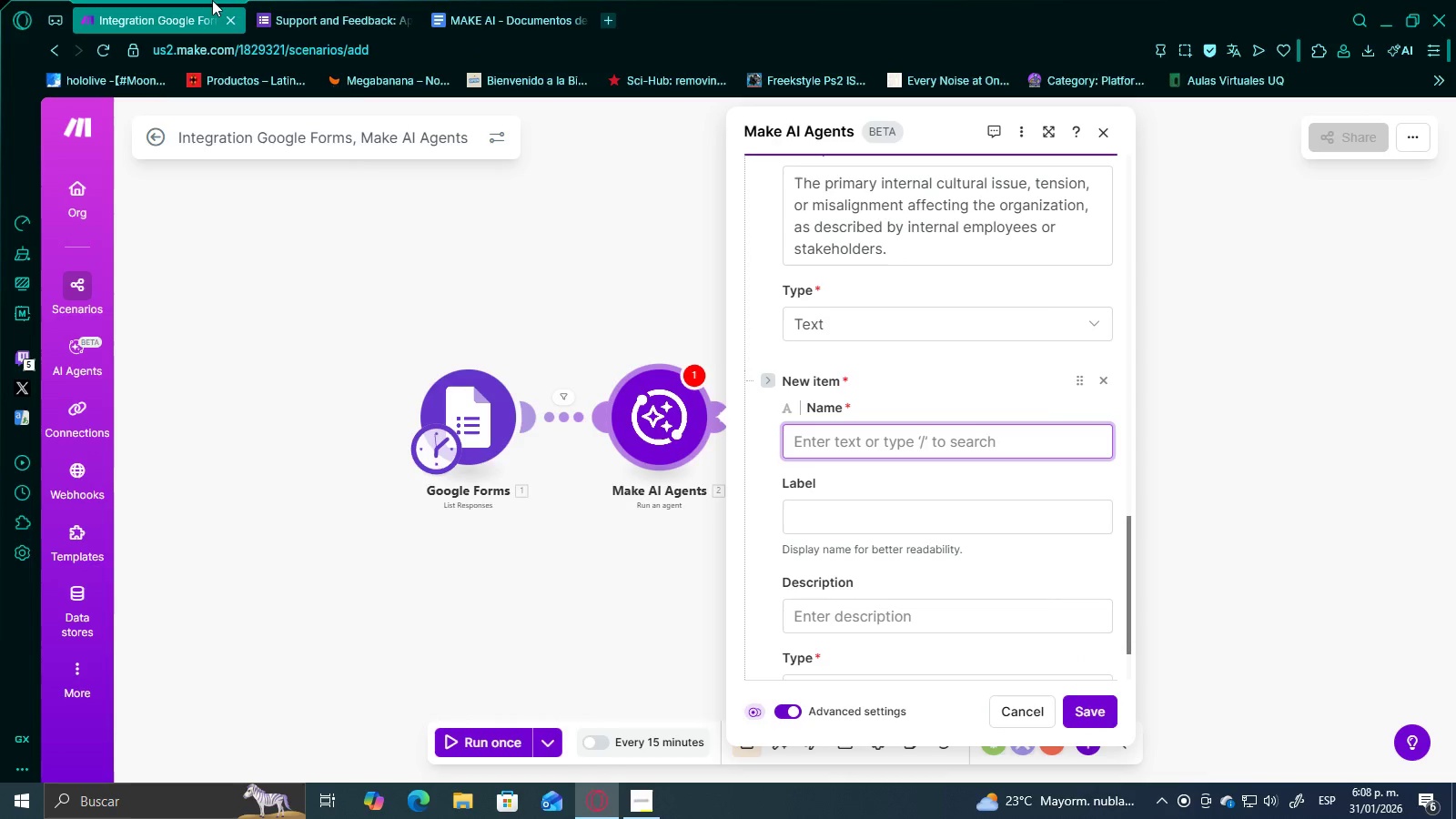 
left_click_drag(start_coordinate=[315, 11], to_coordinate=[179, 0])
 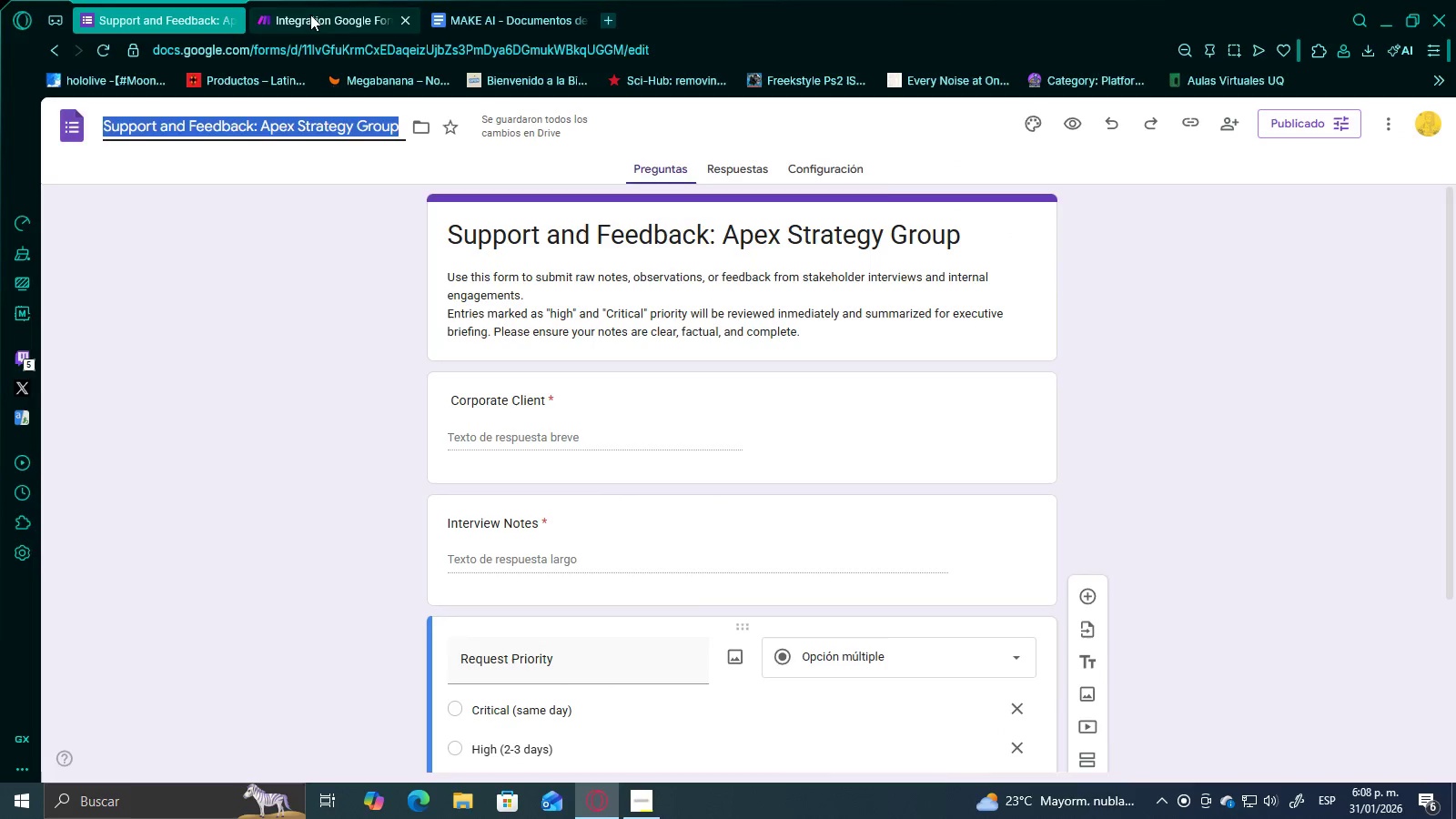 
left_click([318, 15])
 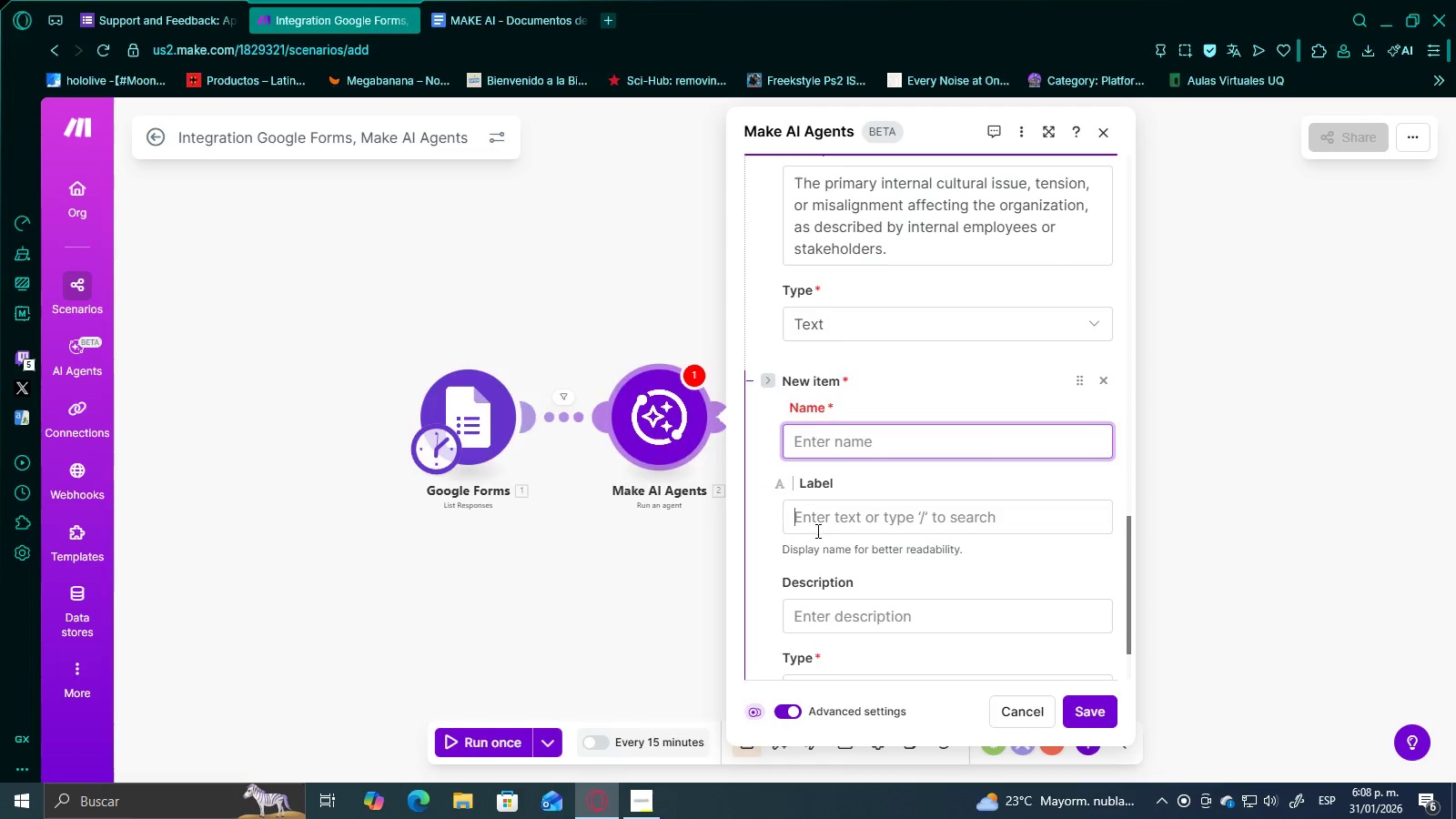 
double_click([839, 456])
 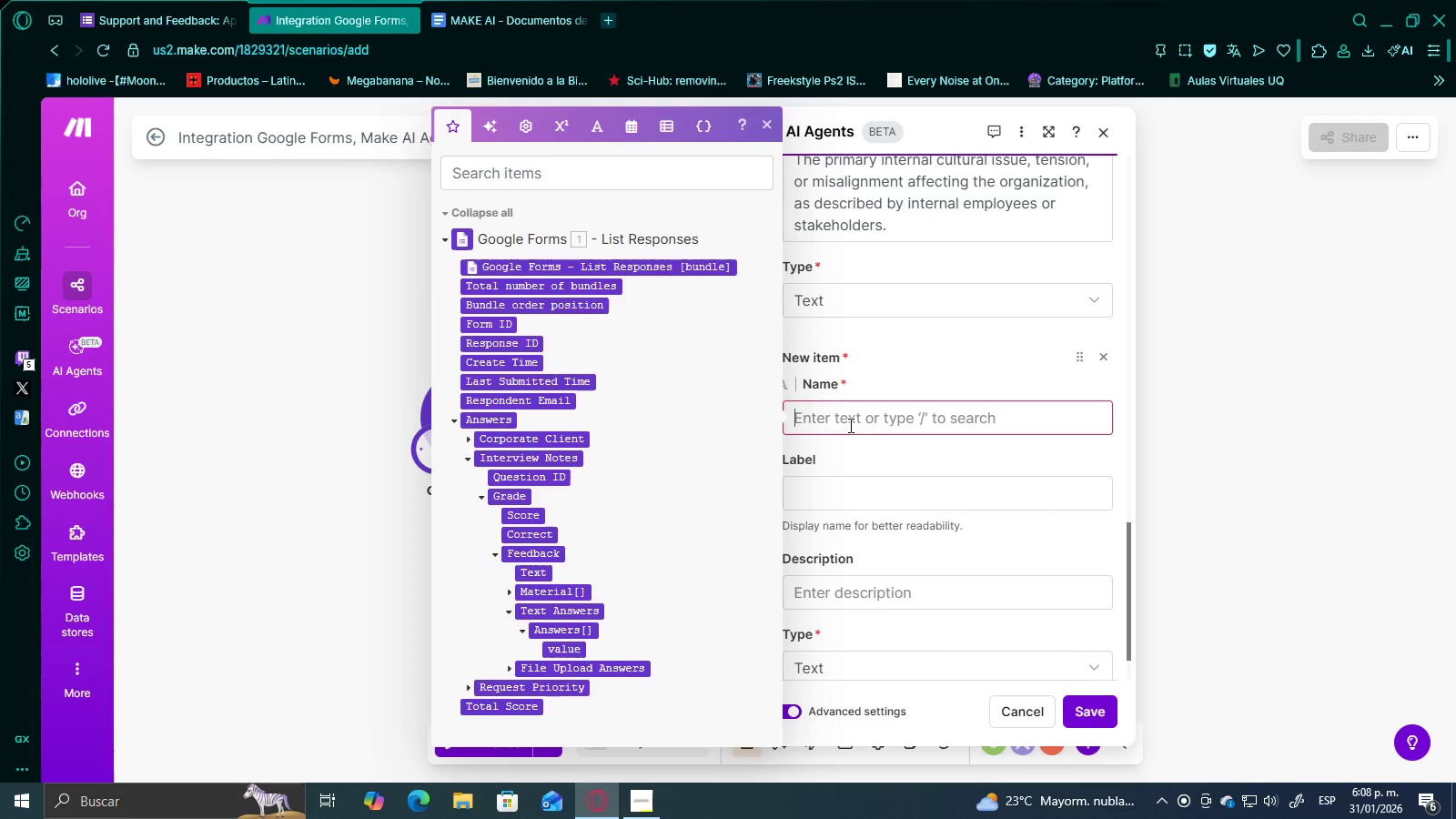 
key(Control+V)
 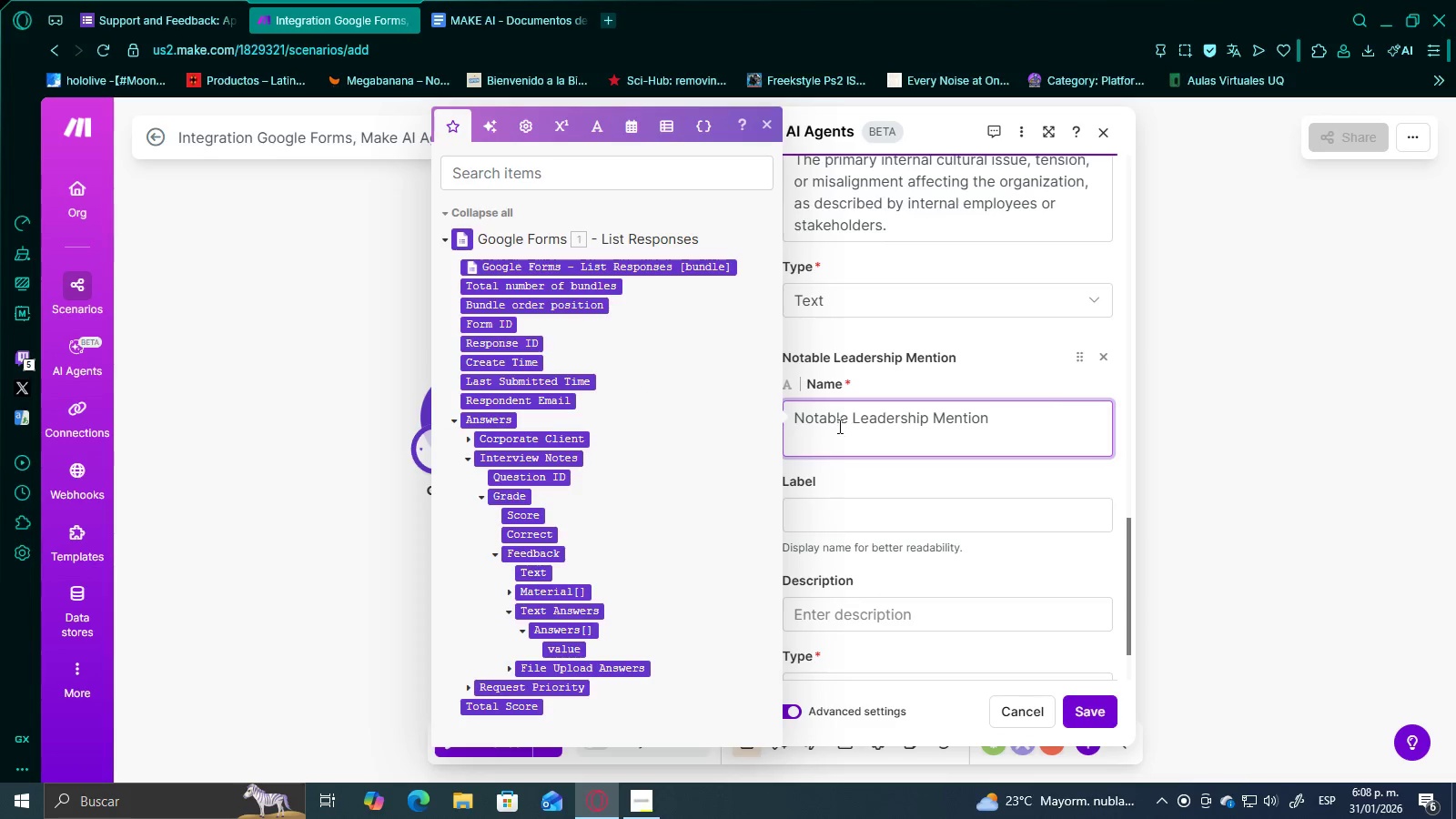 
left_click([808, 413])
 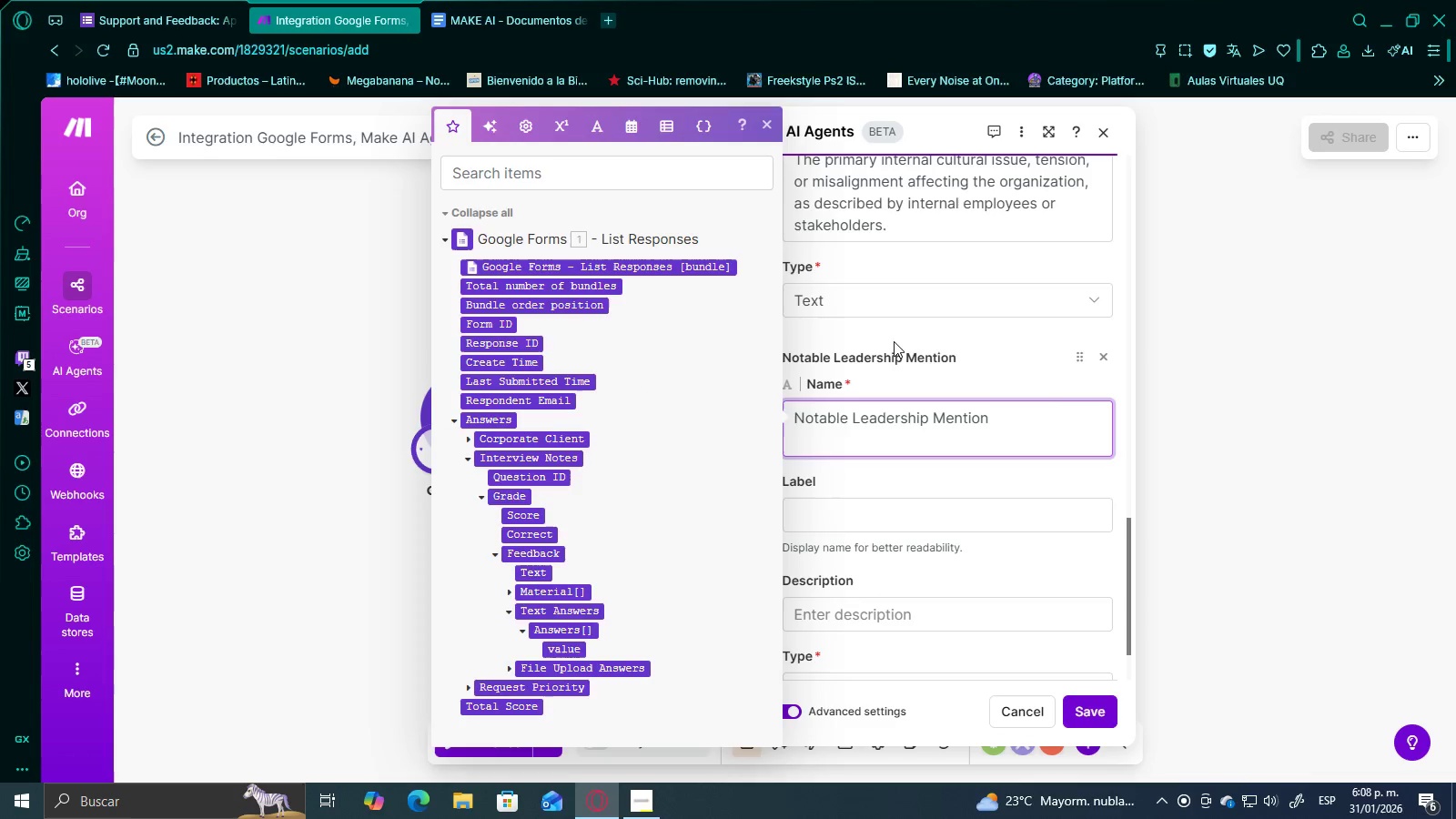 
key(Backspace)
 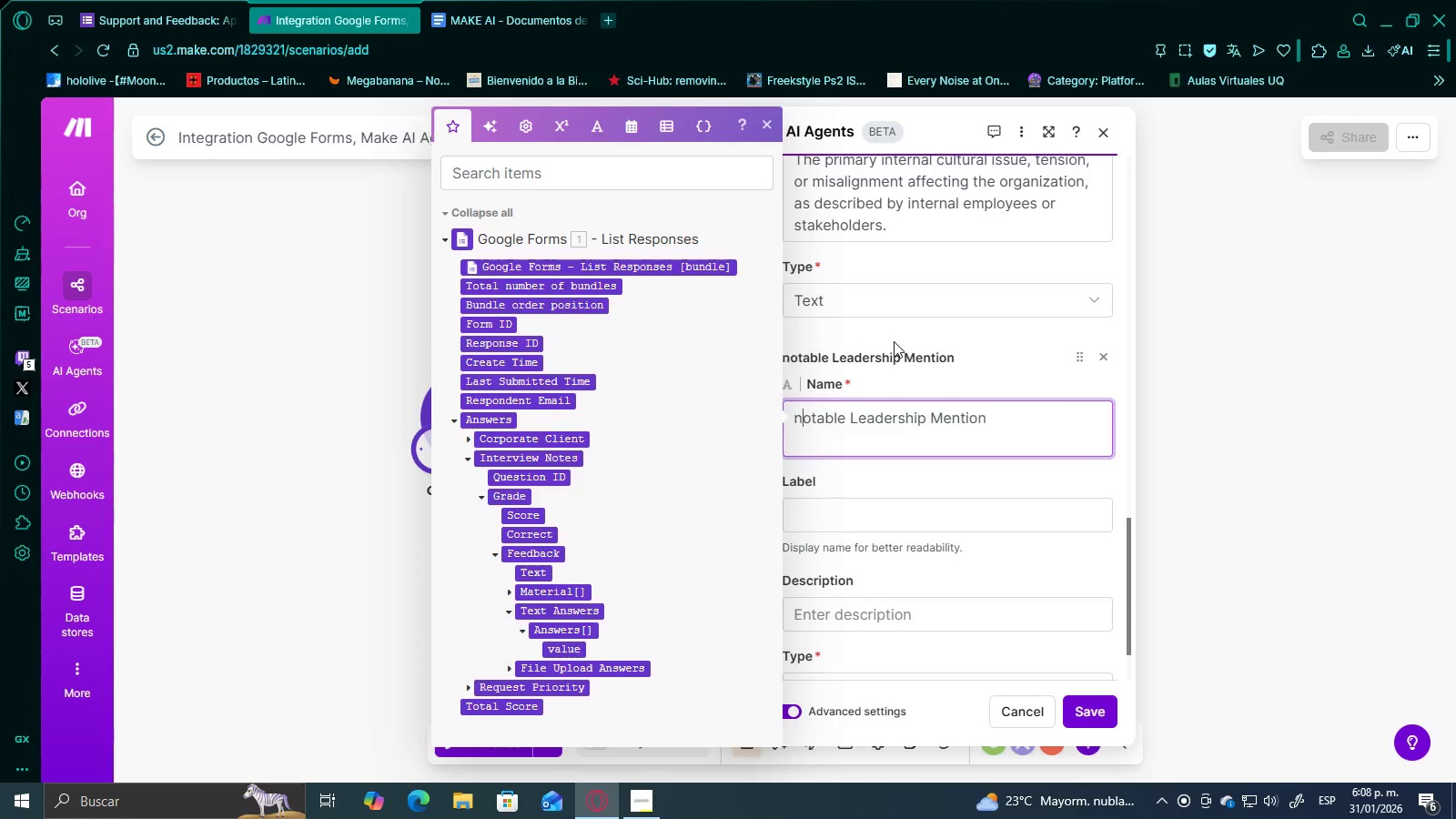 
key(N)
 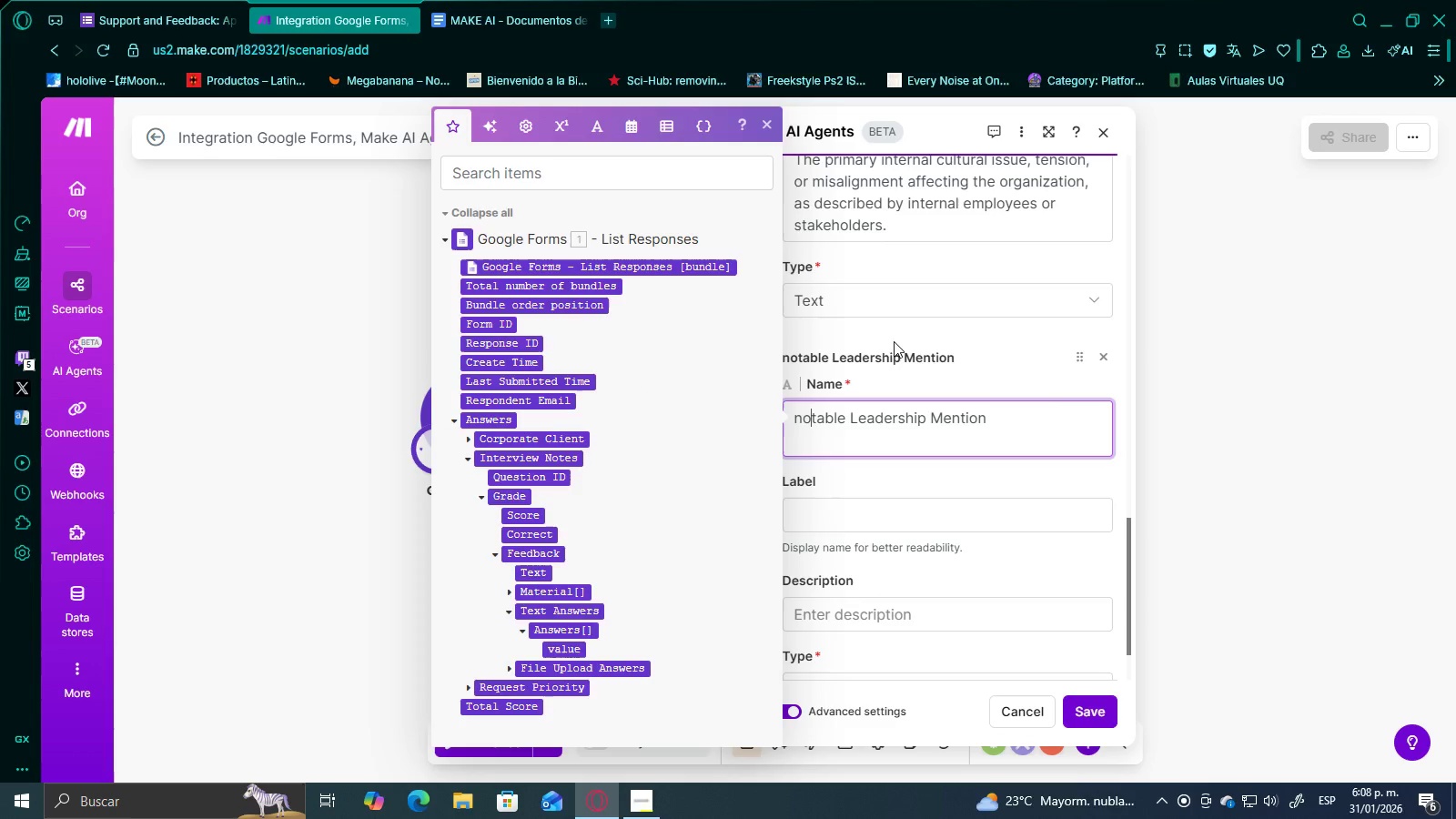 
hold_key(key=ArrowRight, duration=0.59)
 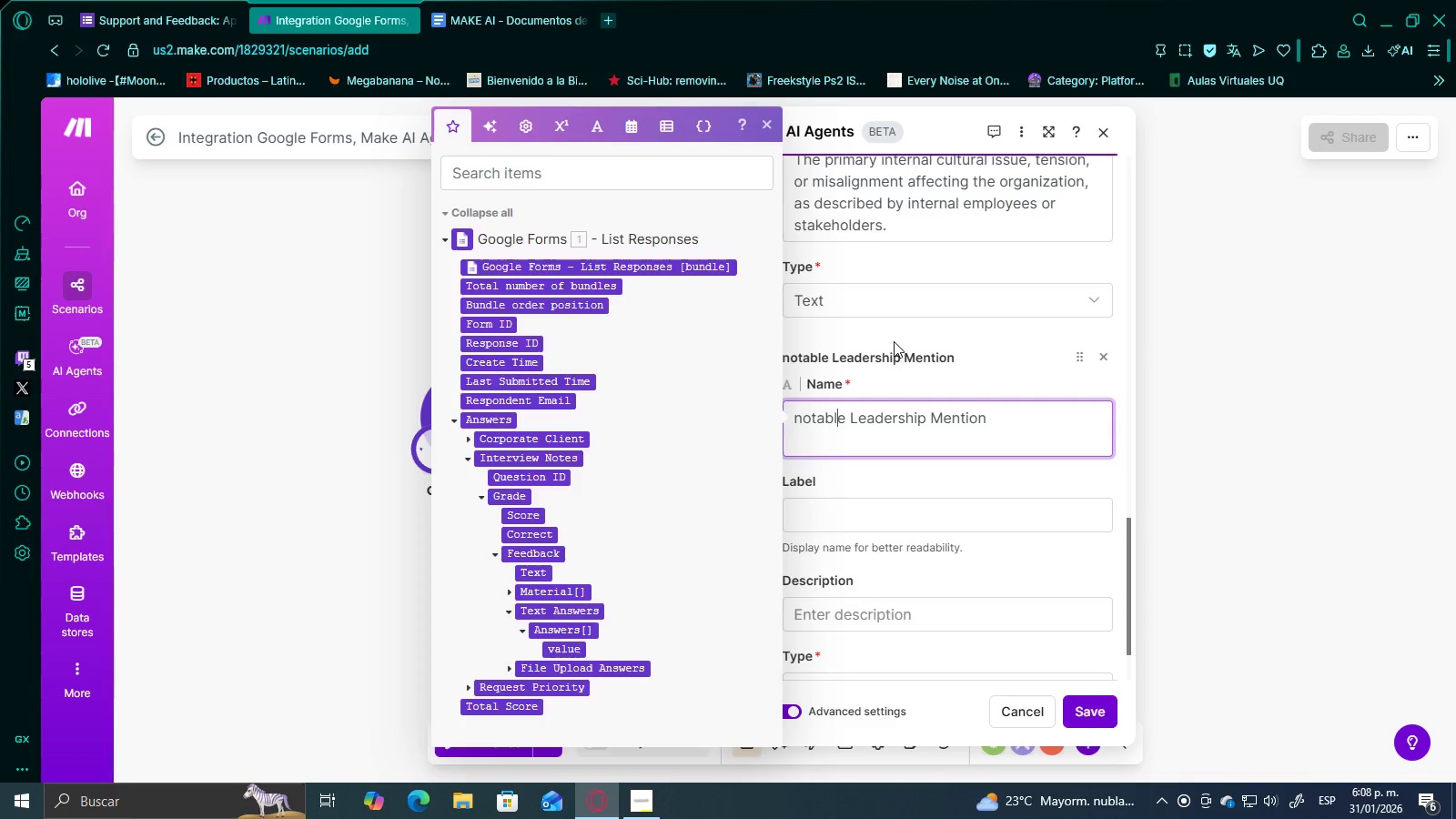 
key(ArrowRight)
 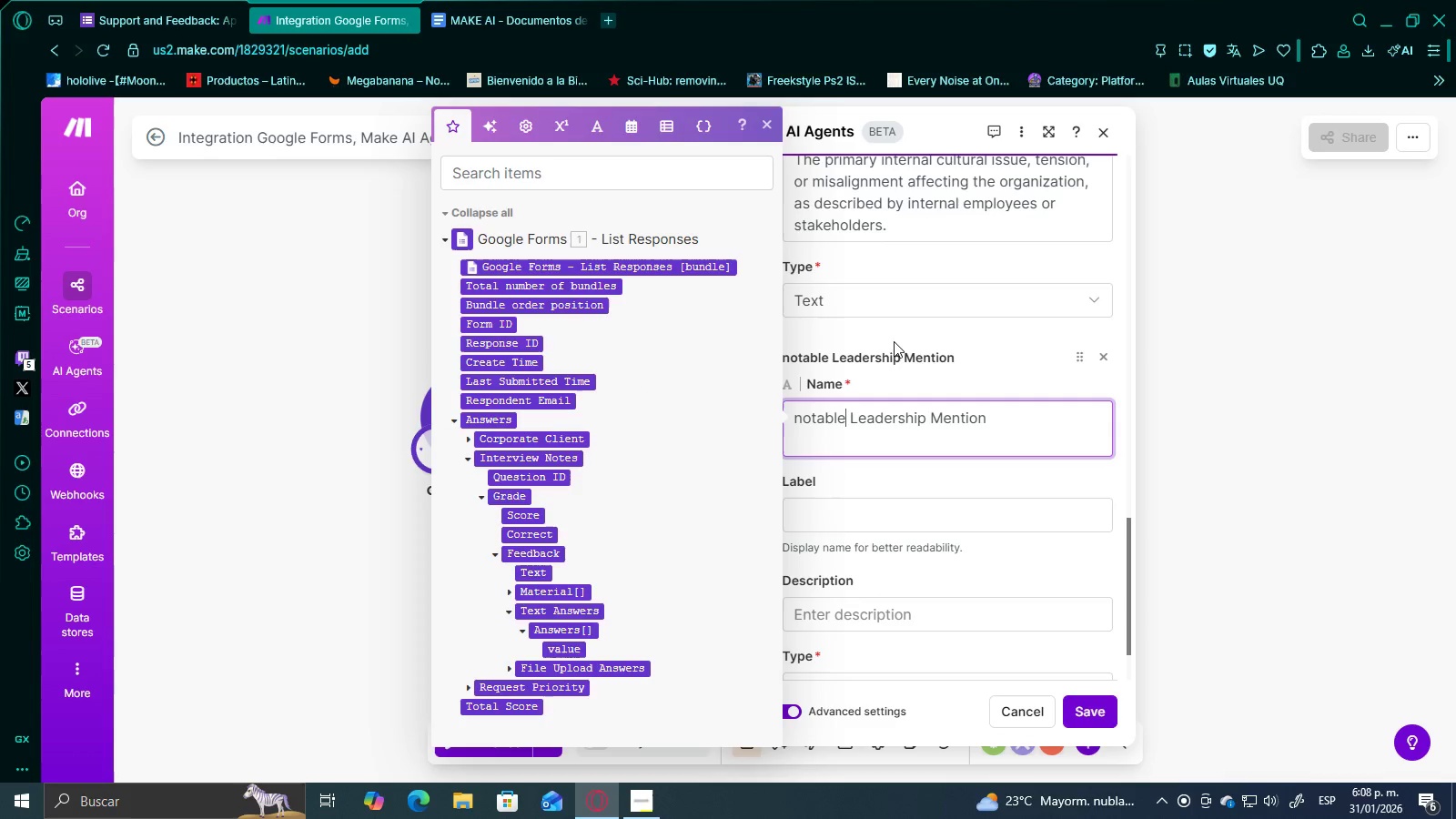 
key(ArrowRight)
 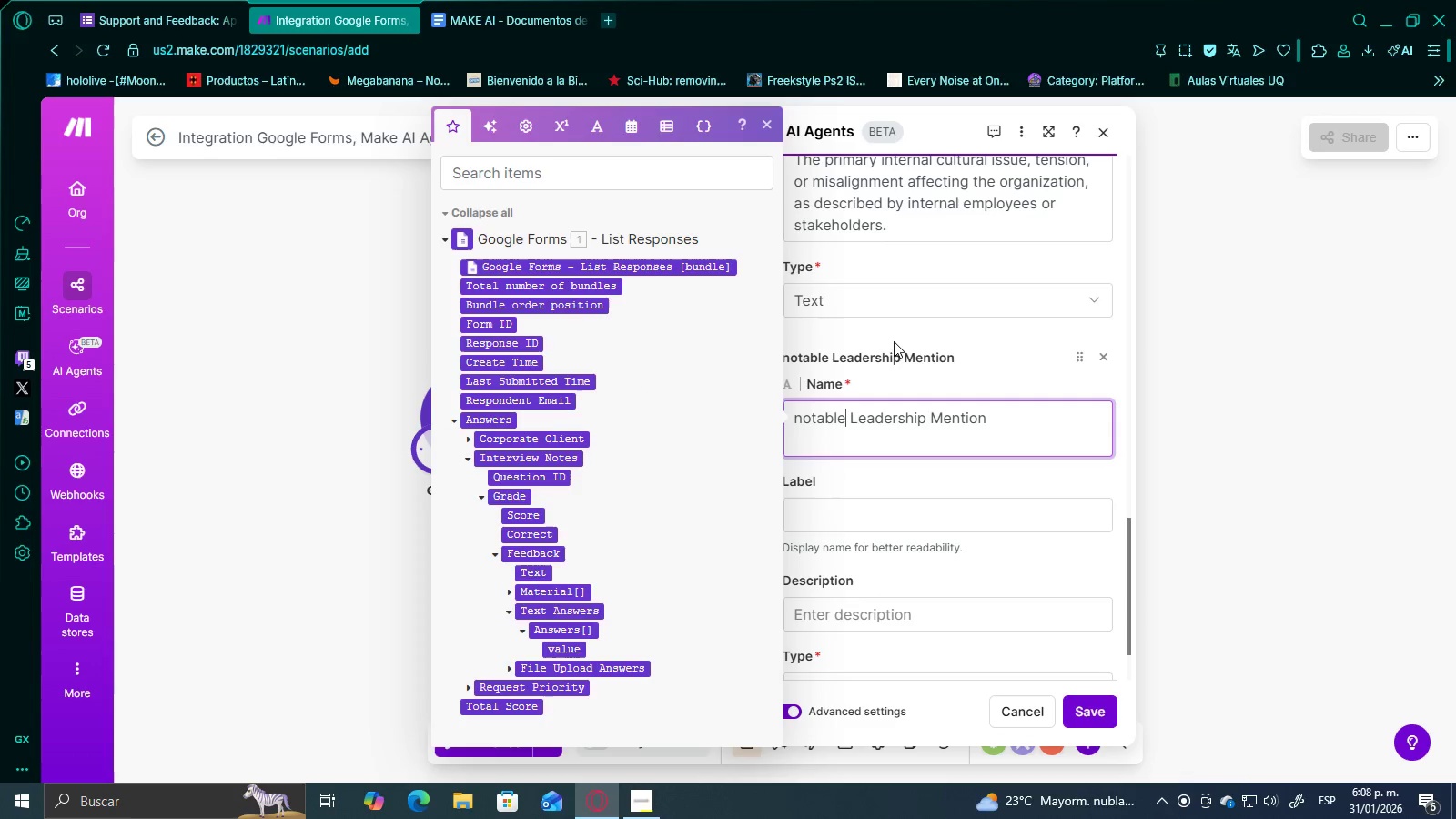 
key(ArrowRight)
 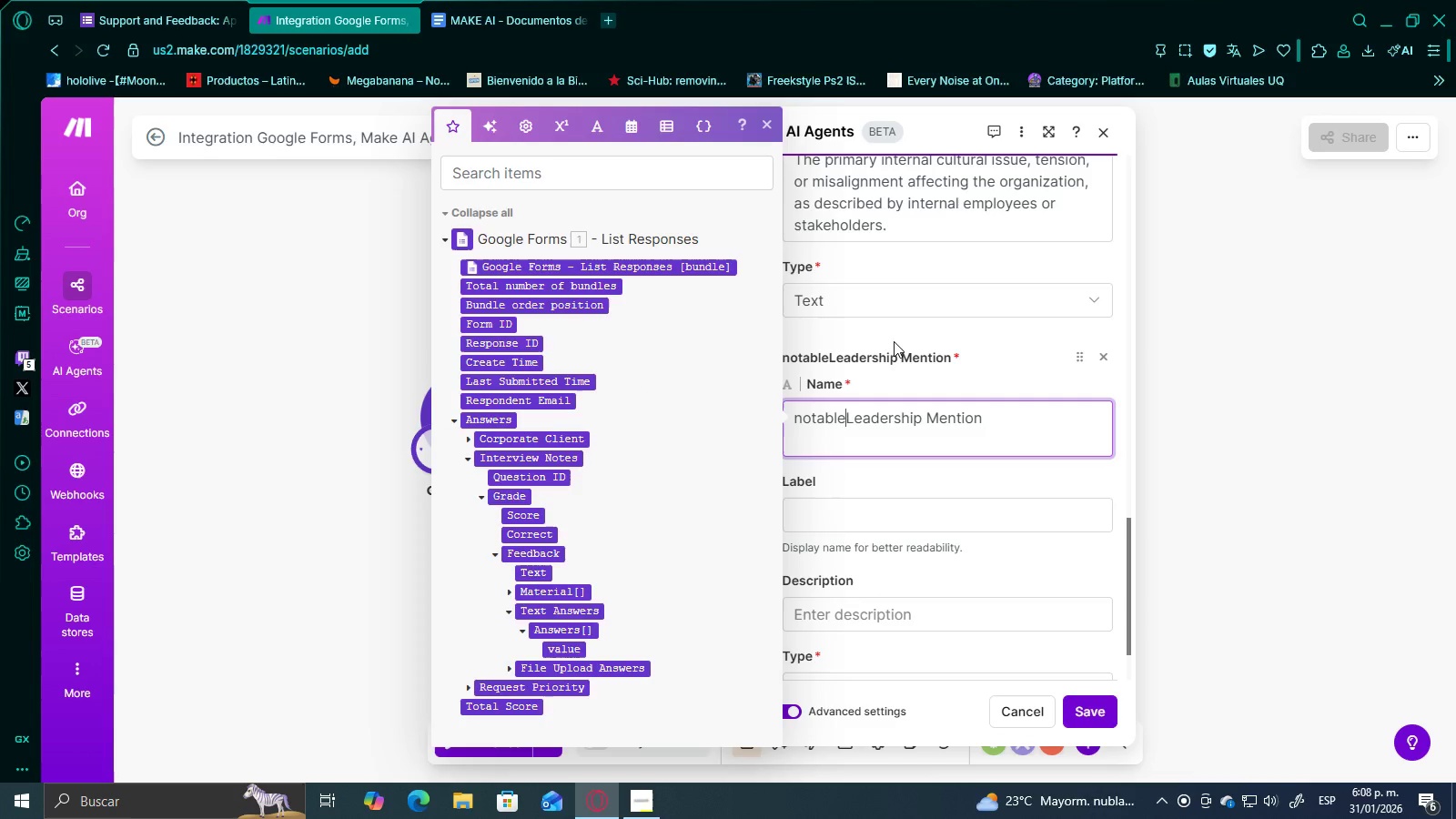 
key(Backspace)
 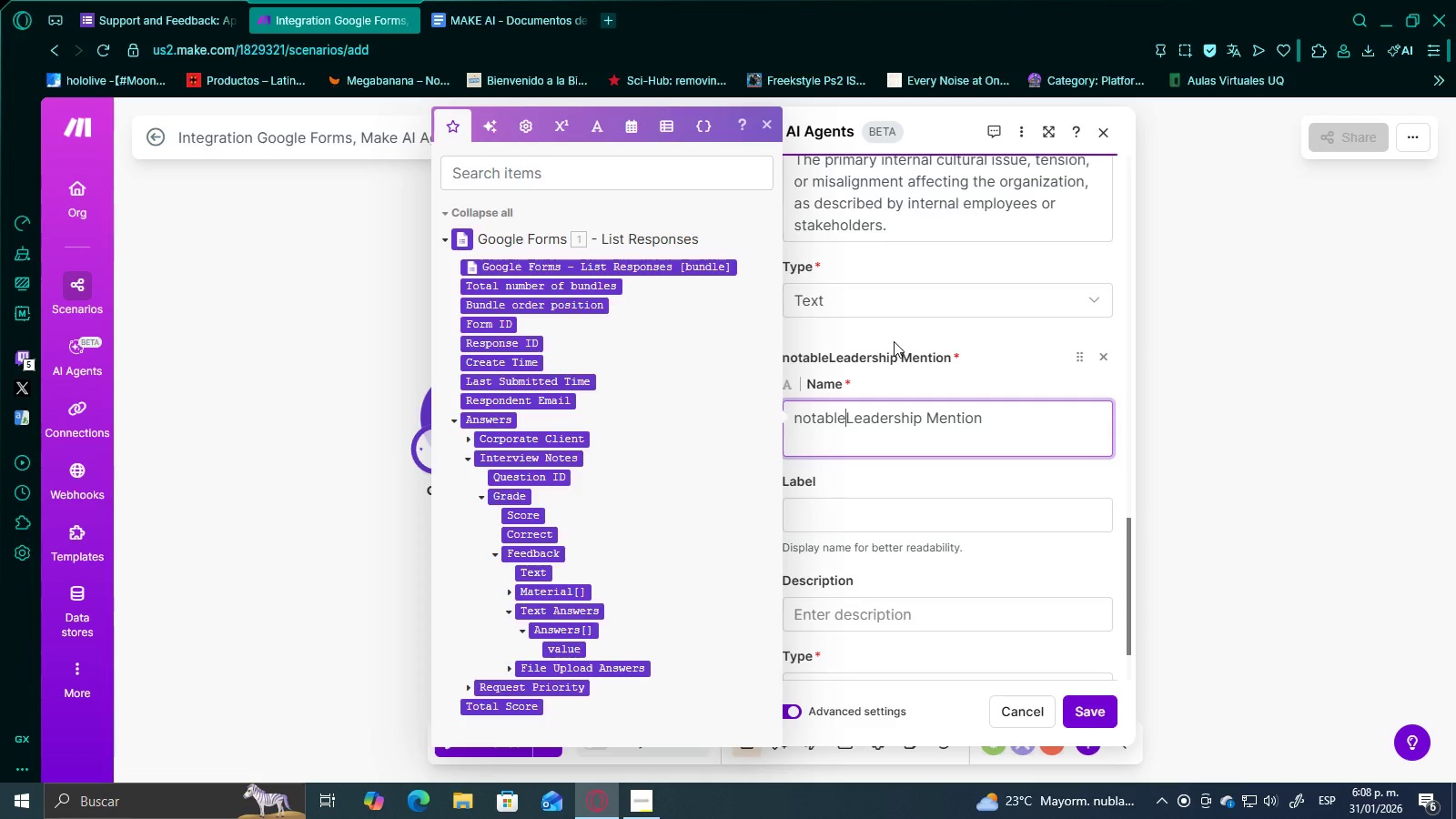 
key(Shift+ShiftRight)
 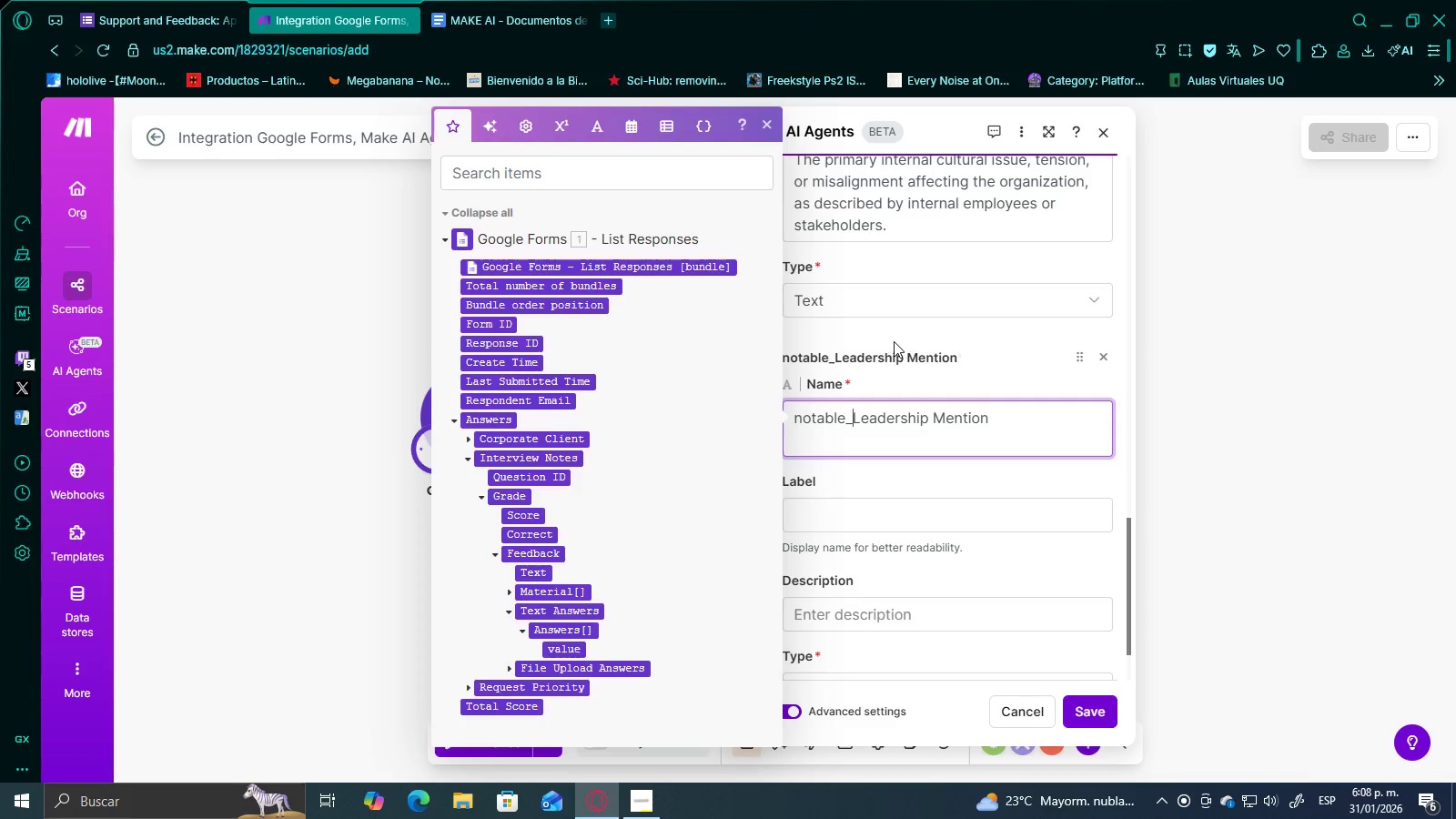 
key(Shift+Minus)
 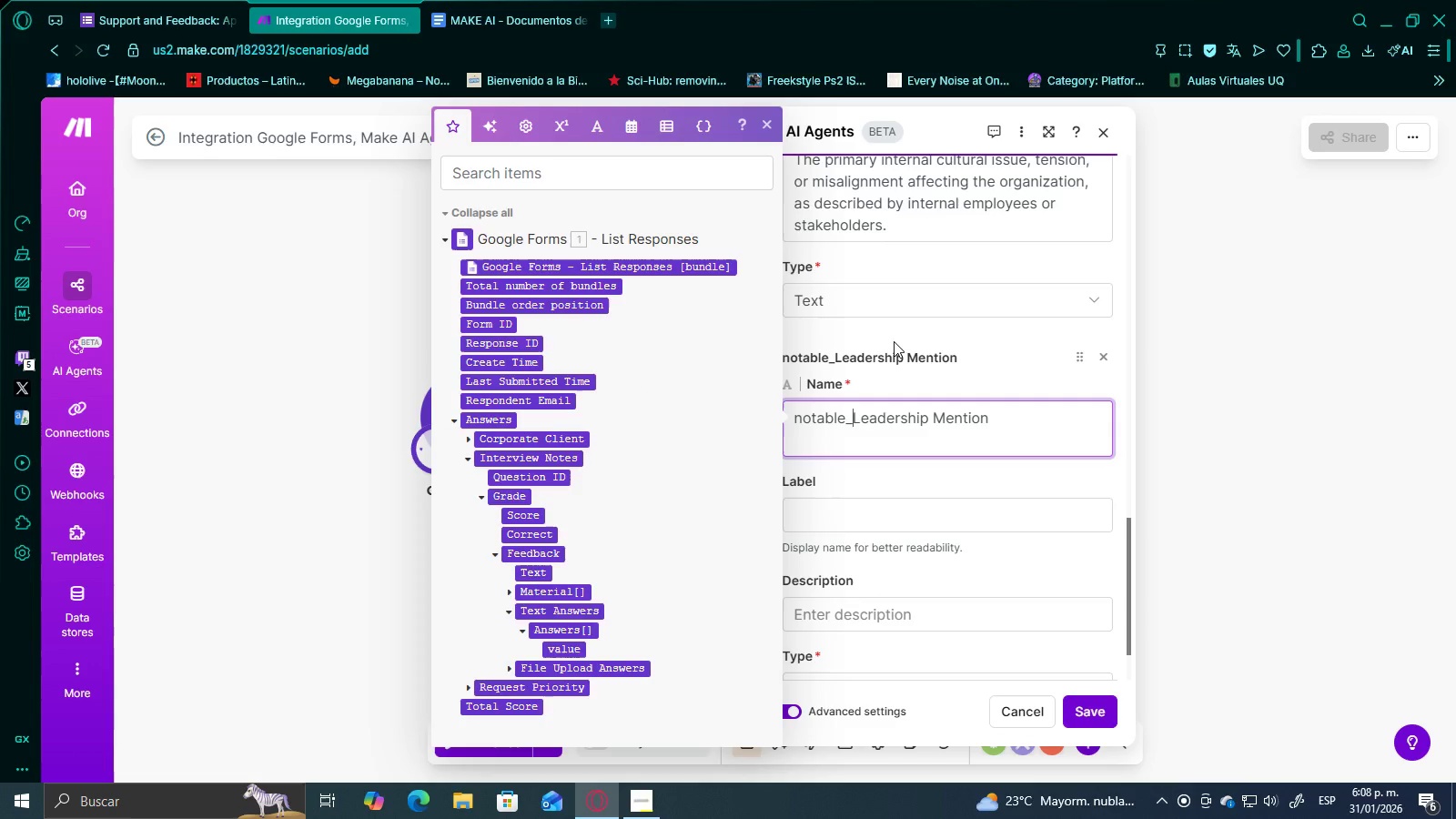 
key(L)
 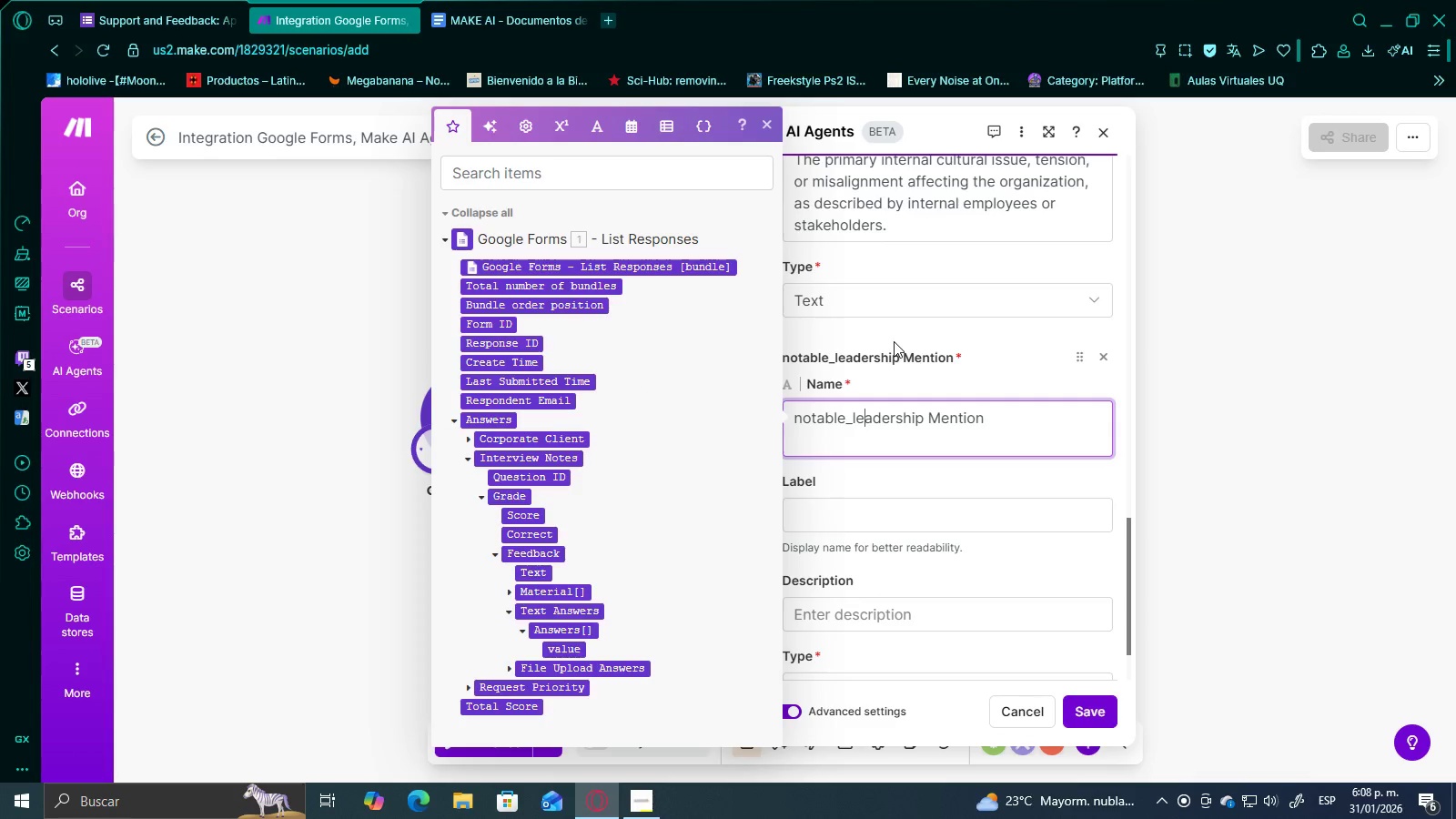 
key(Delete)
 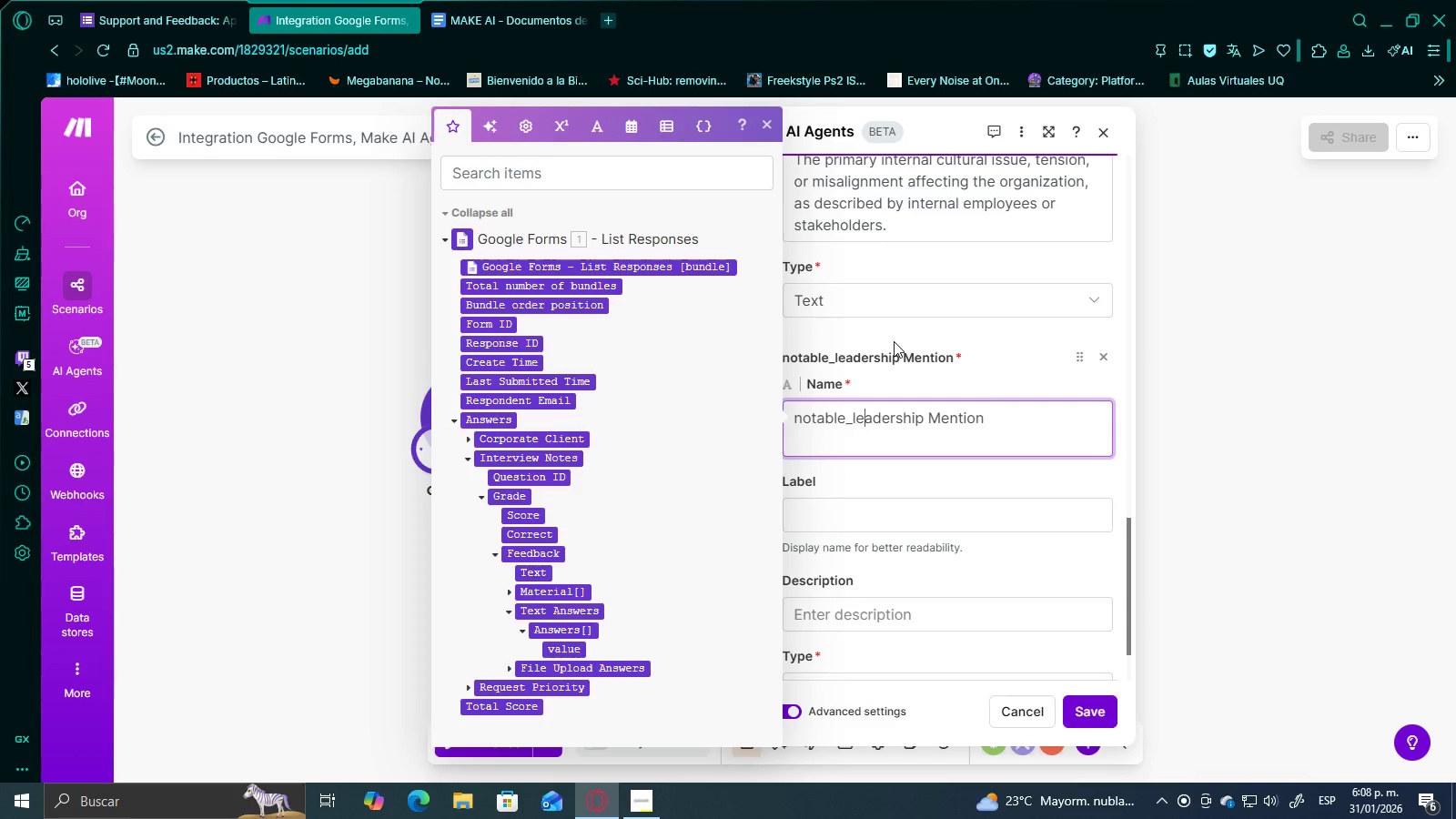 
hold_key(key=ArrowRight, duration=0.75)
 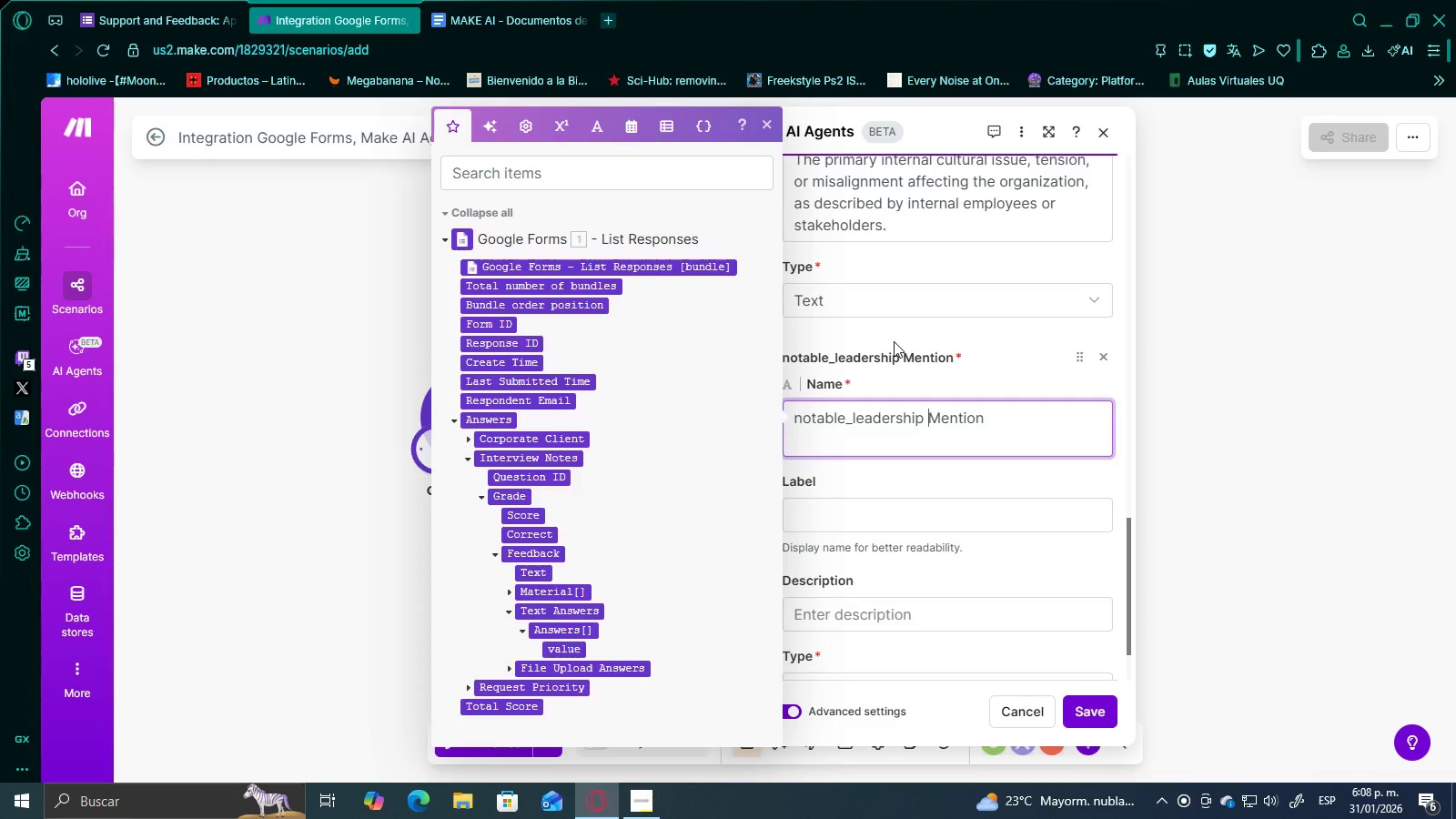 
key(ArrowRight)
 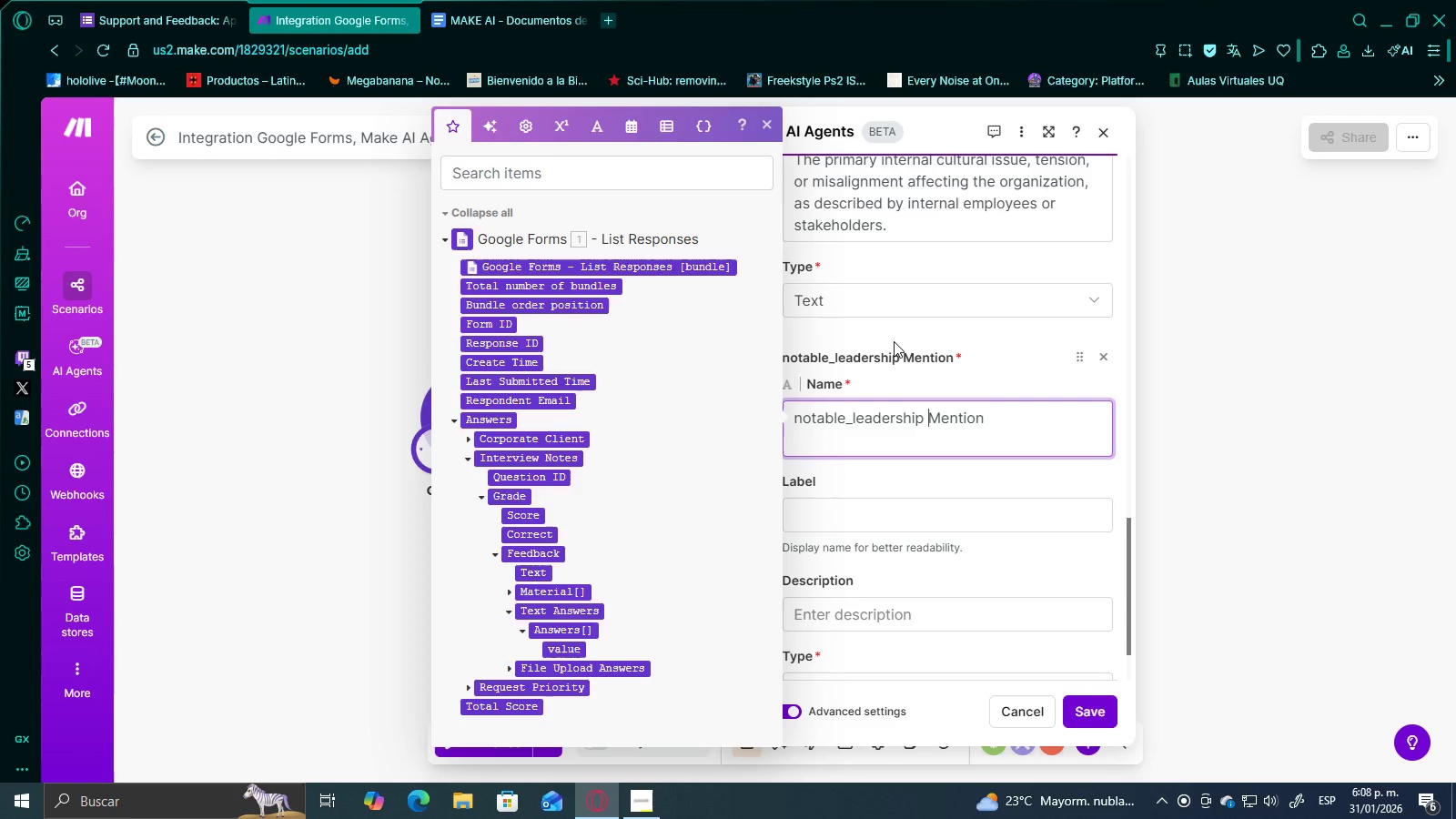 
key(Backspace)
 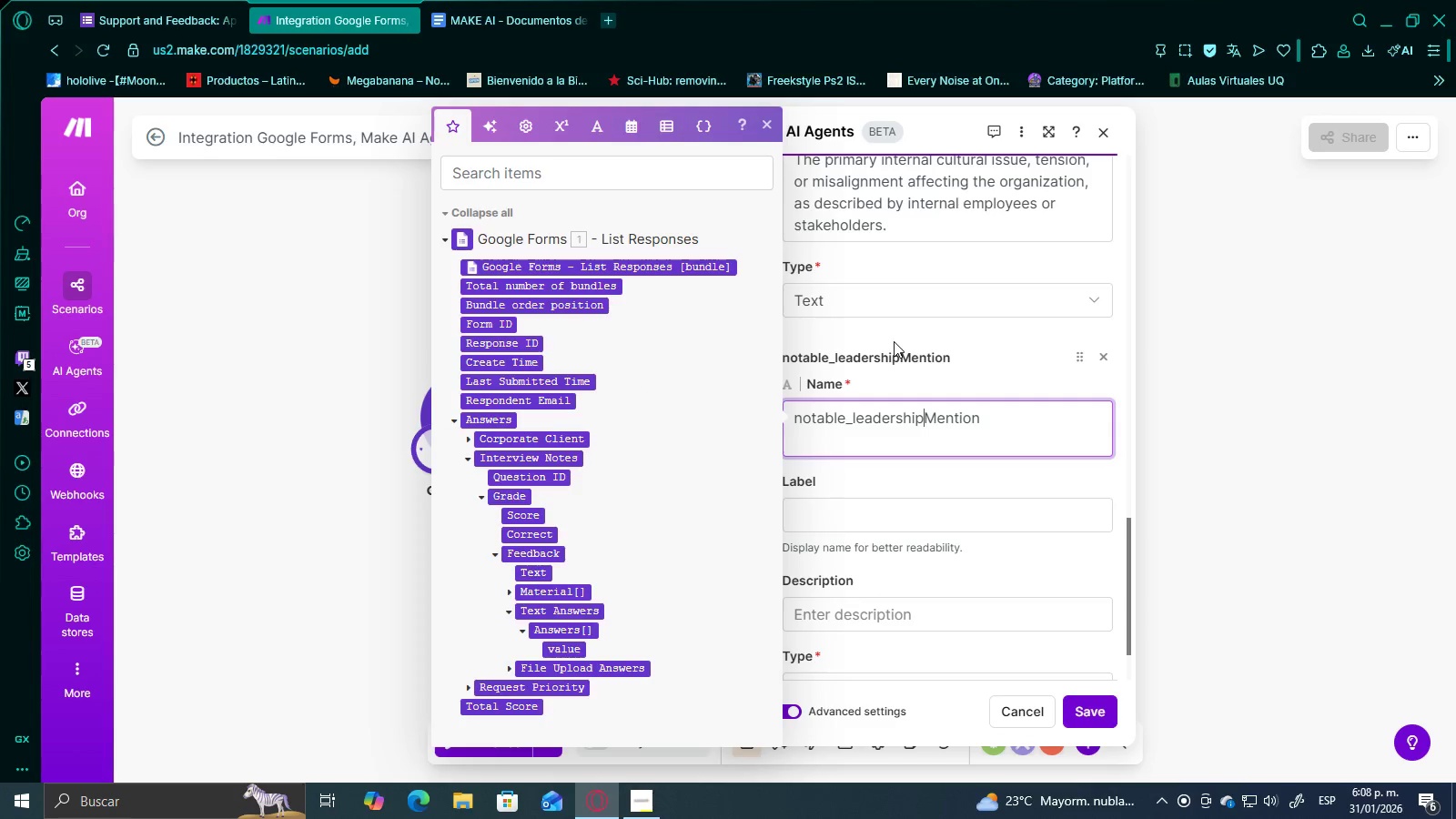 
key(Minus)
 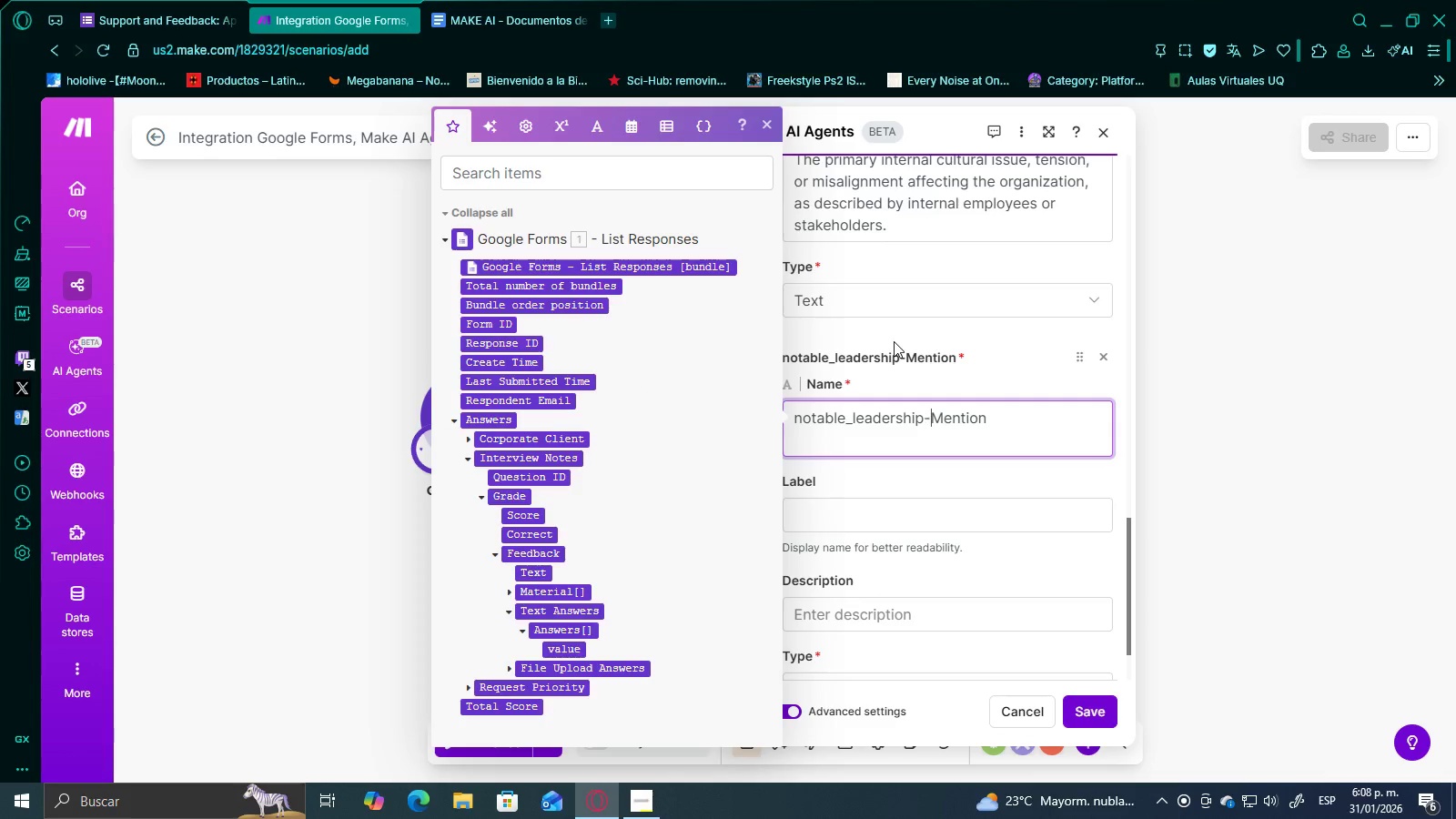 
key(Backspace)
 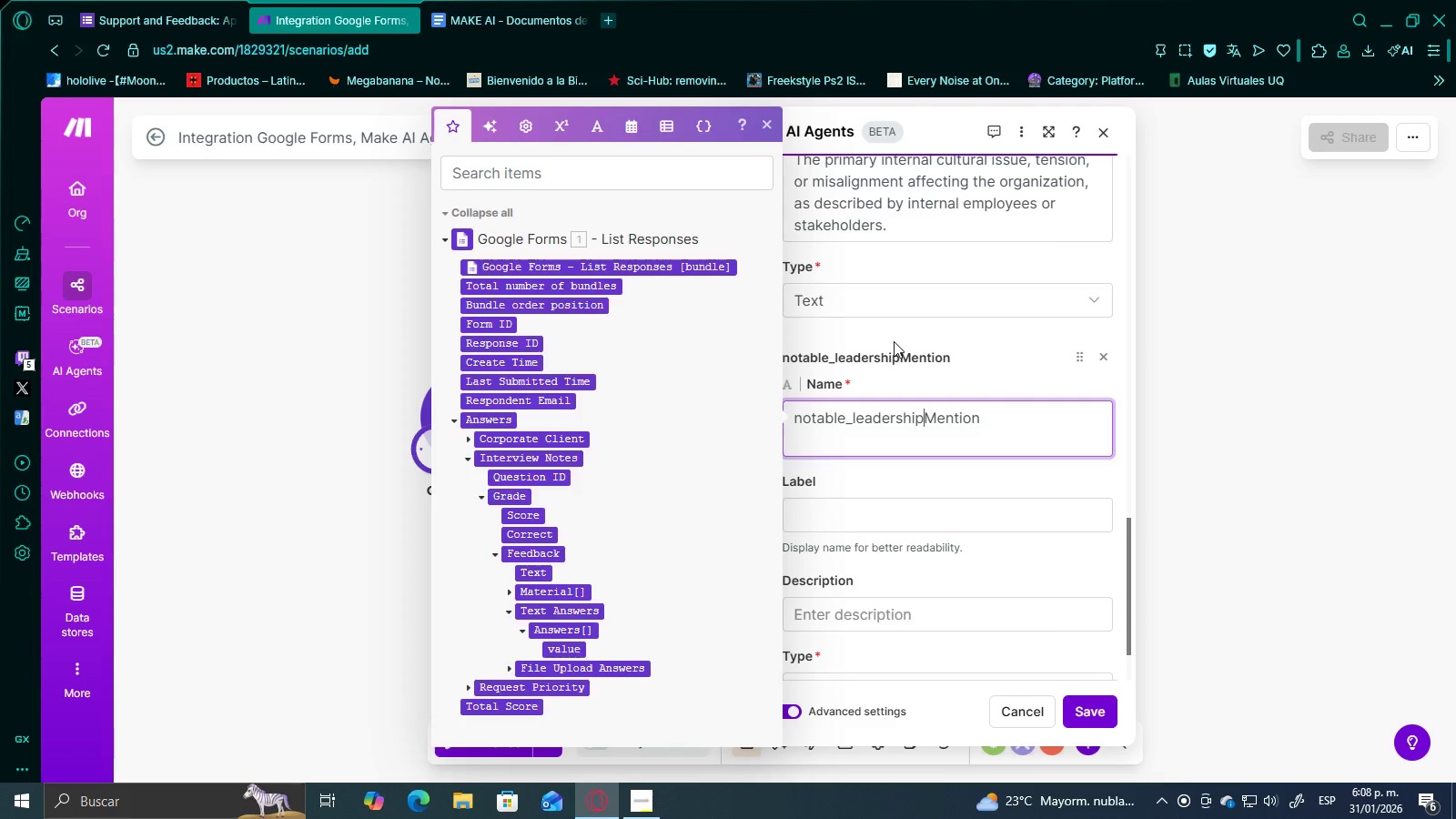 
key(Shift+ShiftRight)
 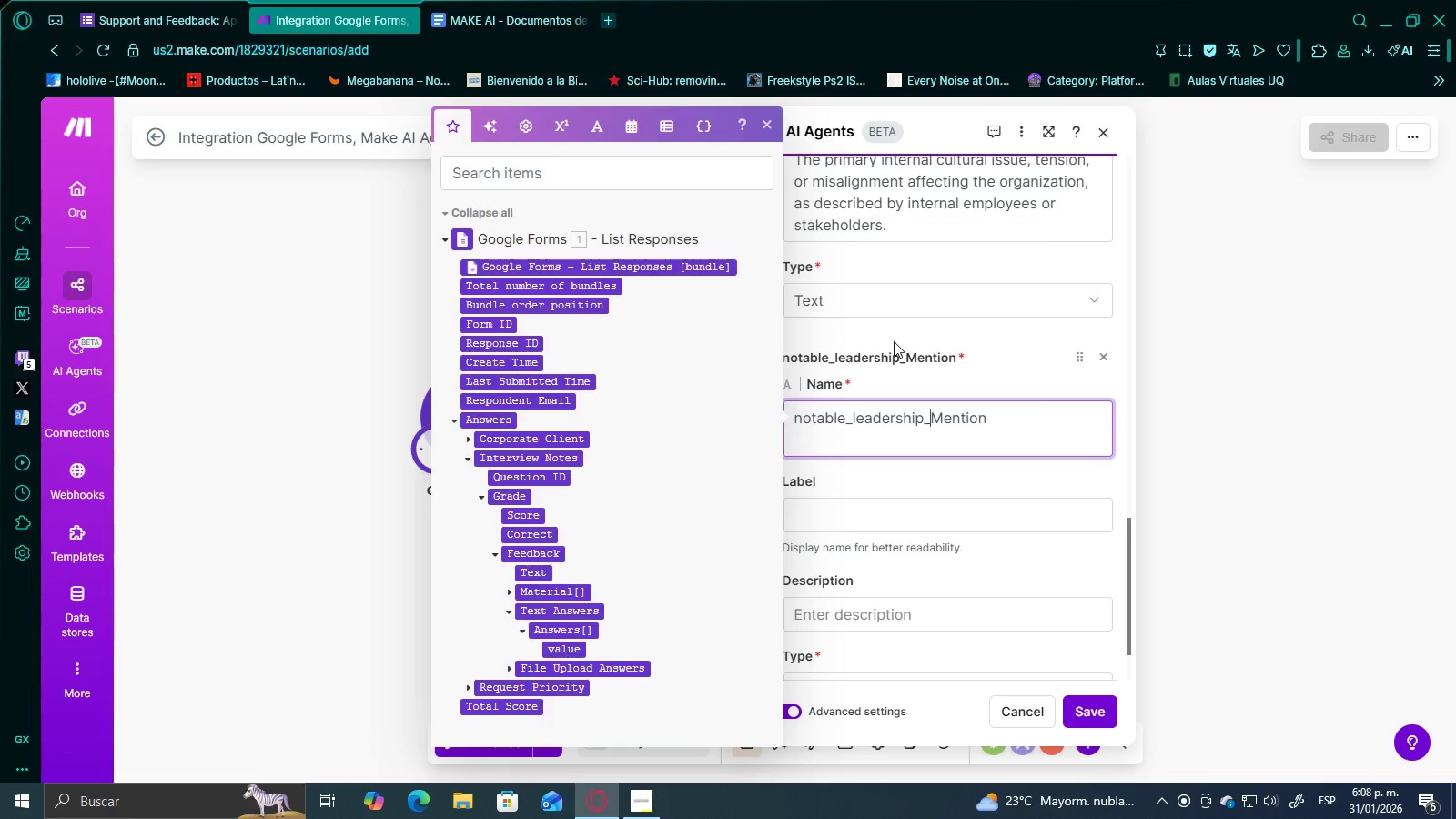 
key(Shift+Minus)
 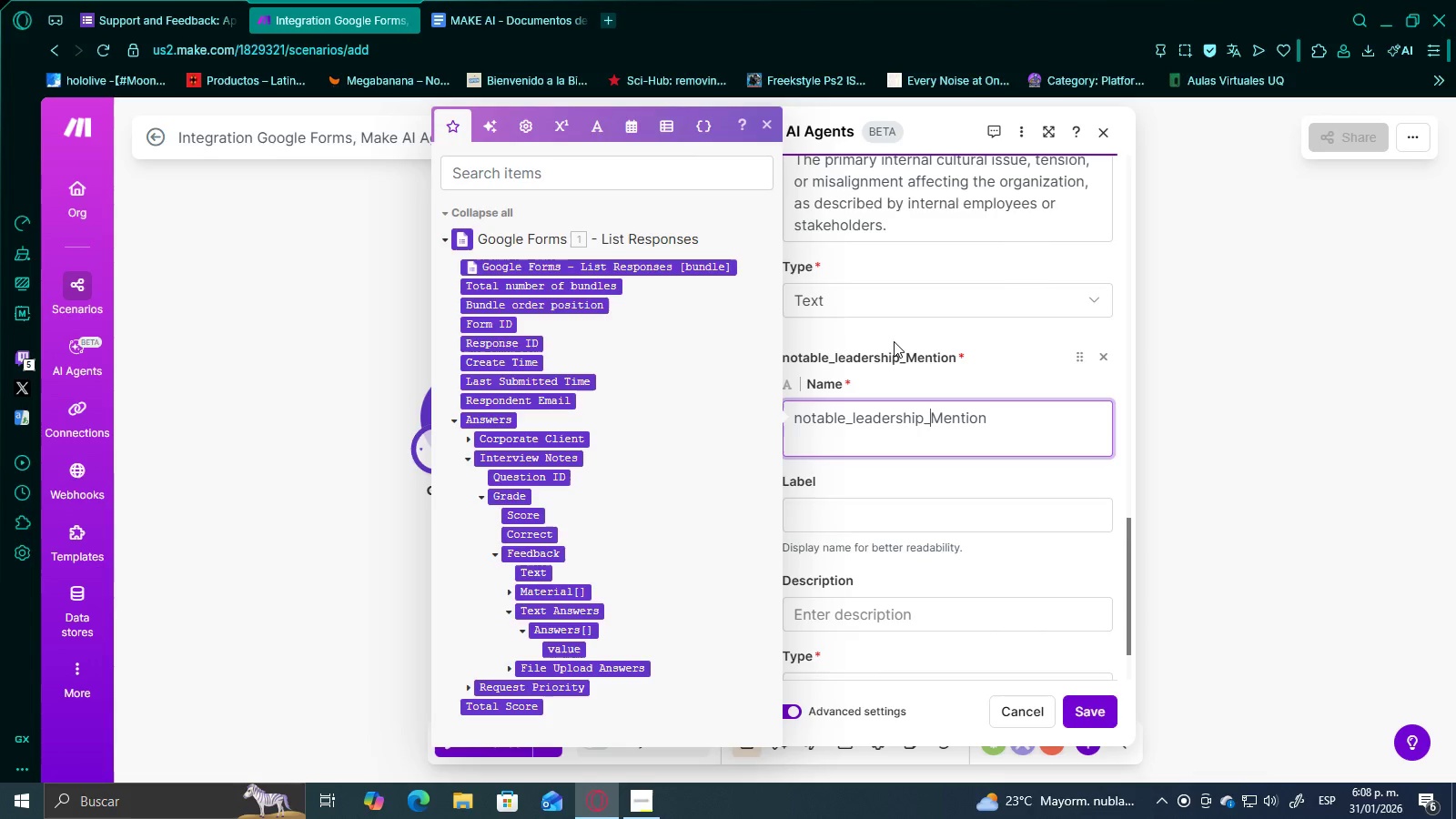 
key(Delete)
 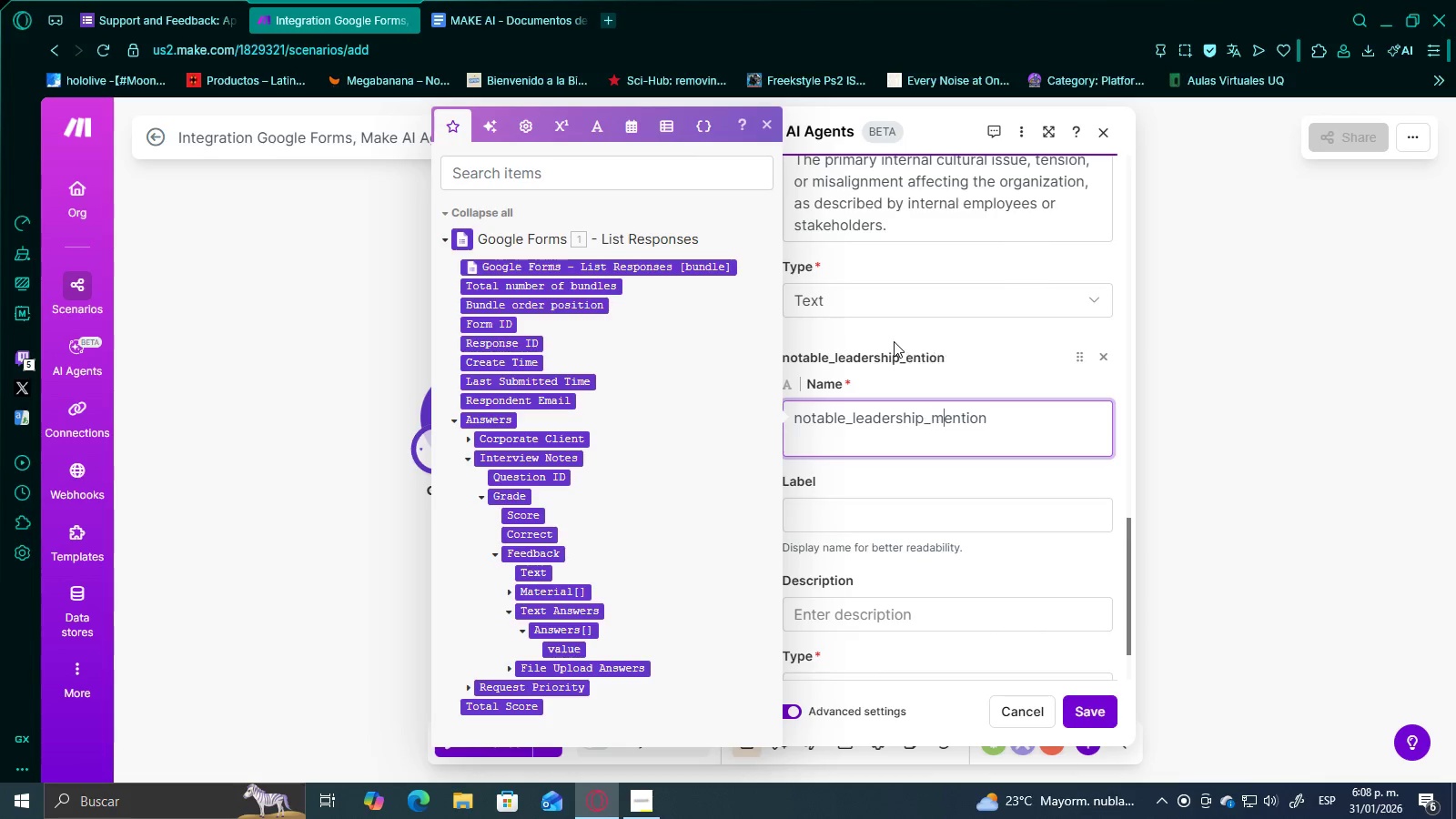 
key(M)
 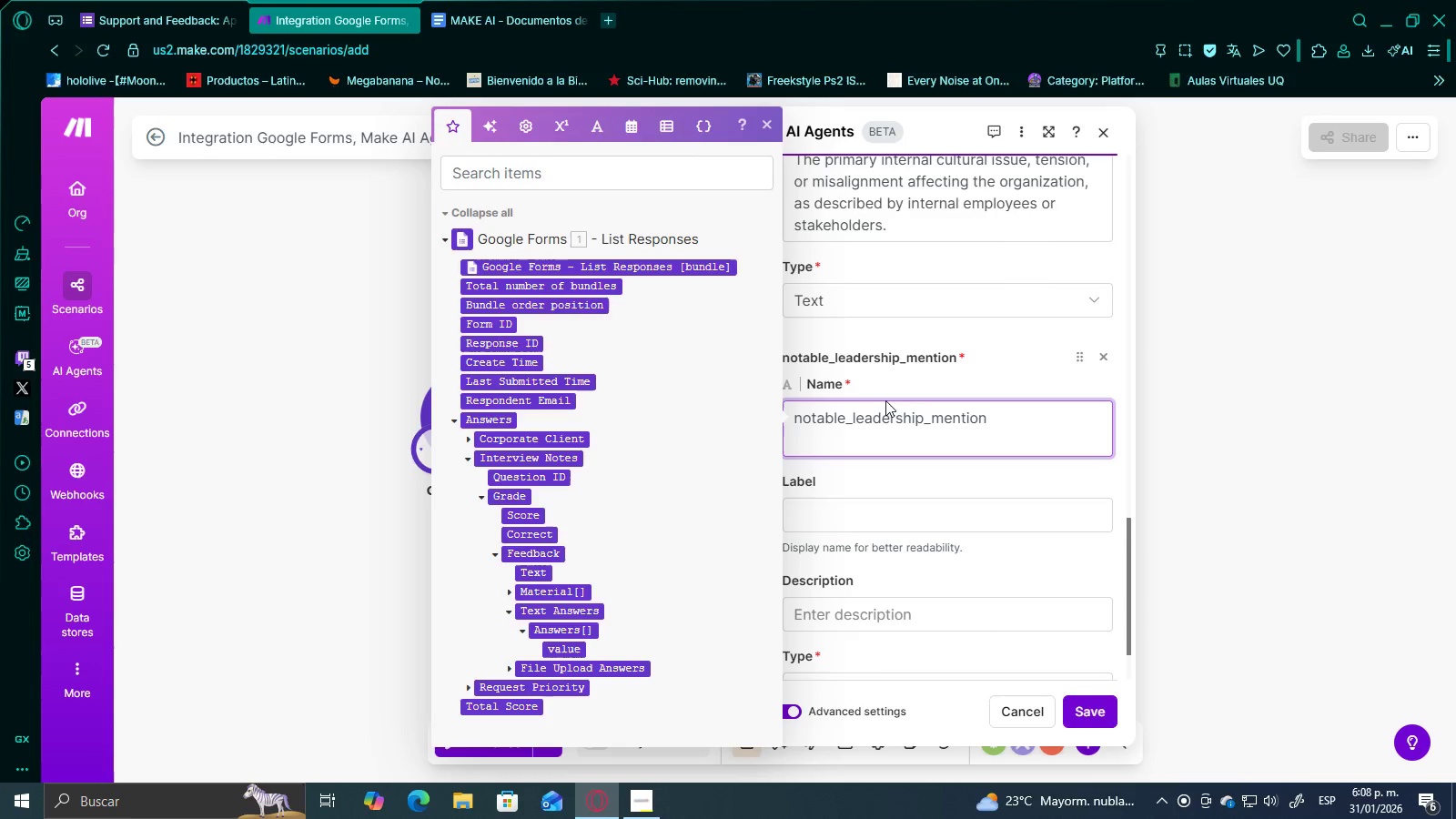 
left_click([865, 438])
 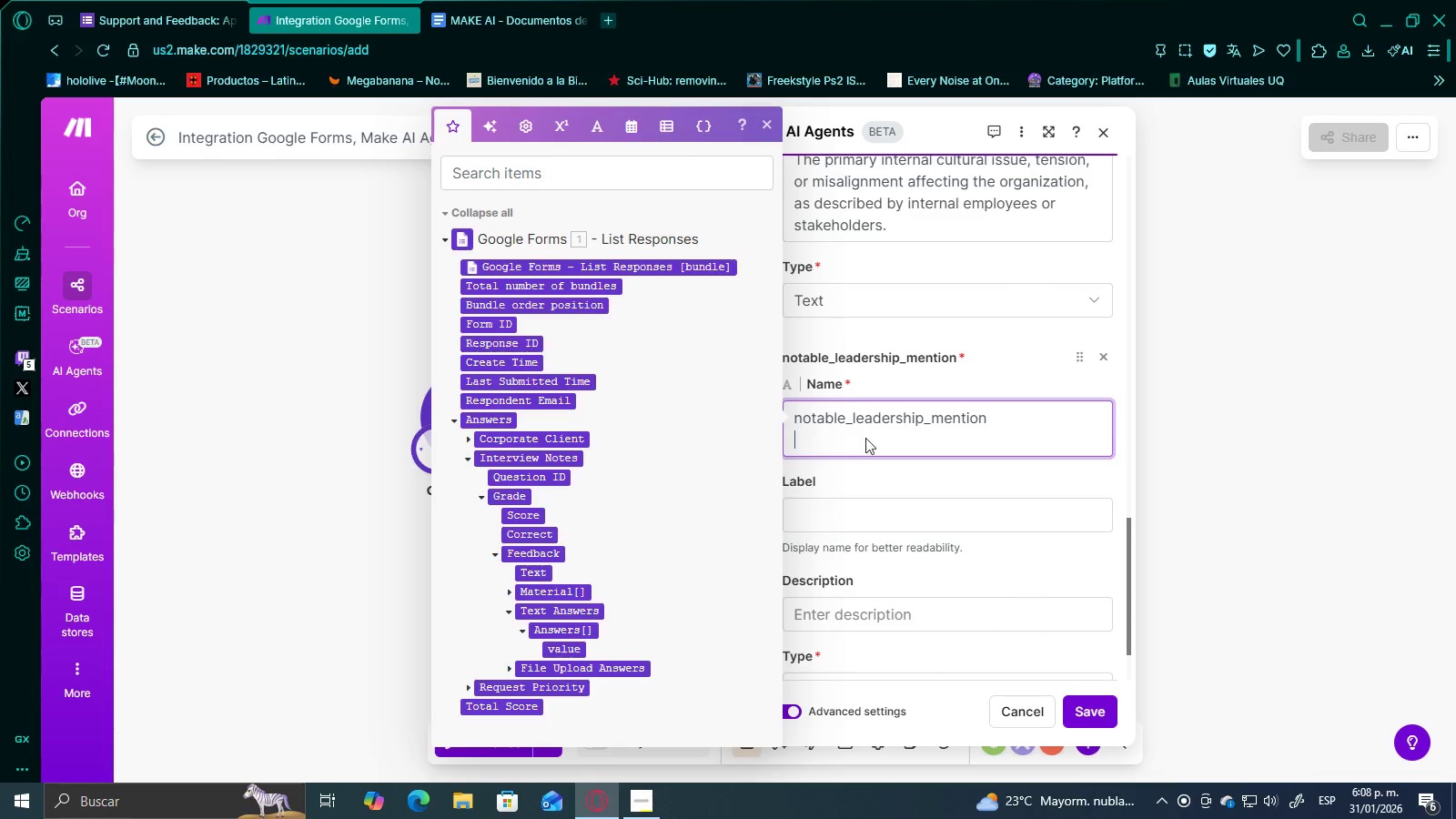 
key(Backspace)
 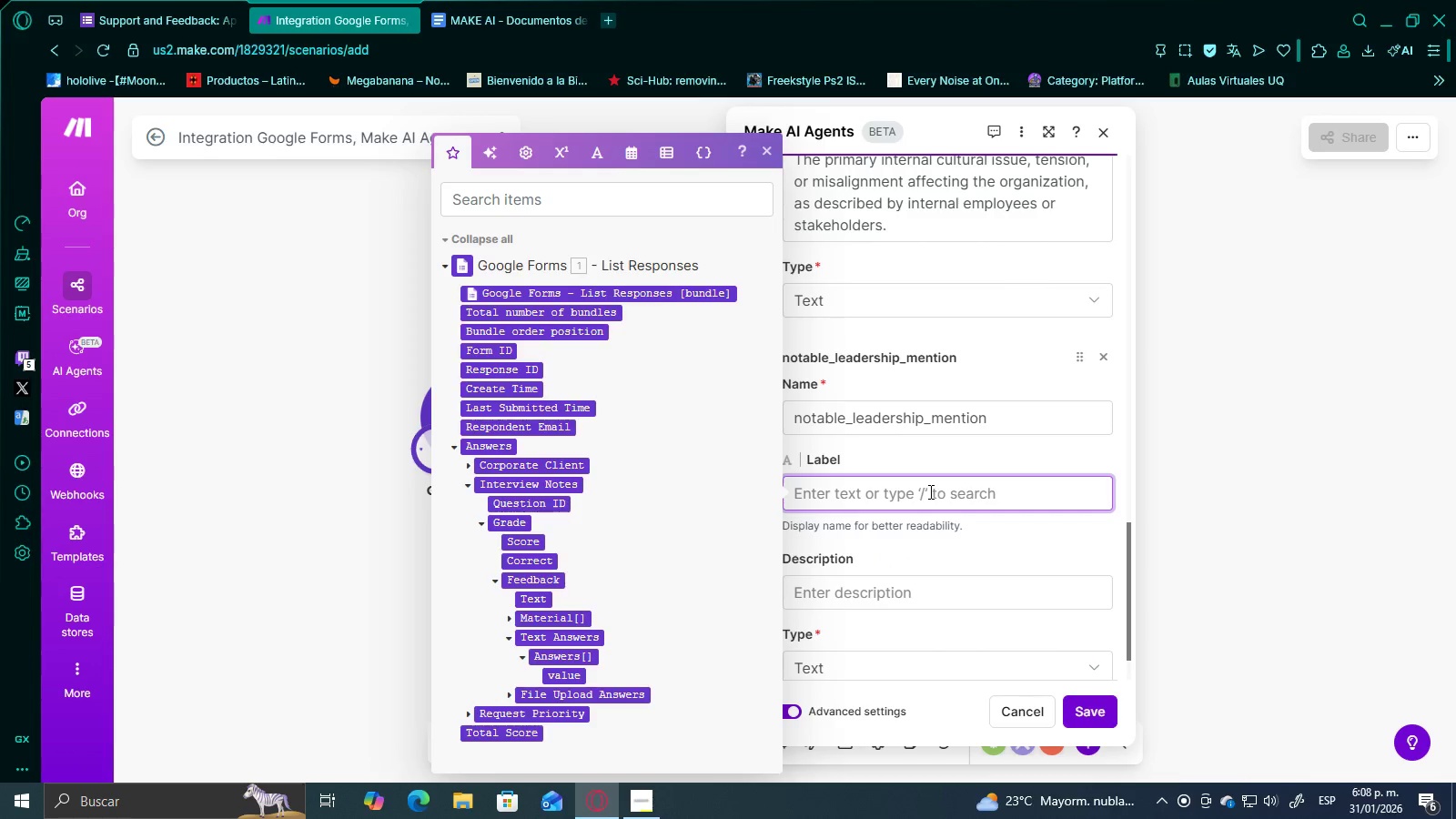 
key(Control+V)
 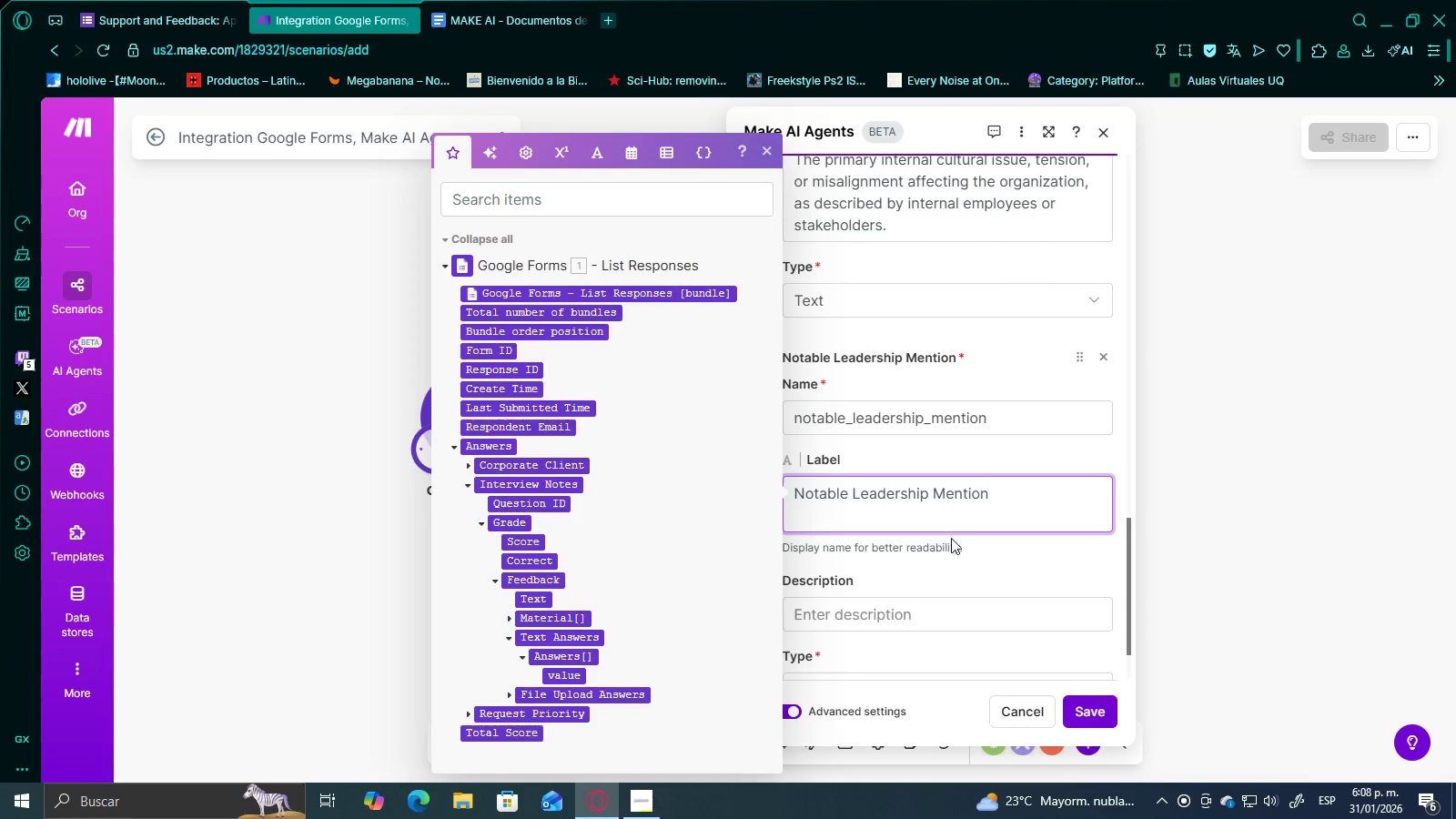 
key(Backspace)
 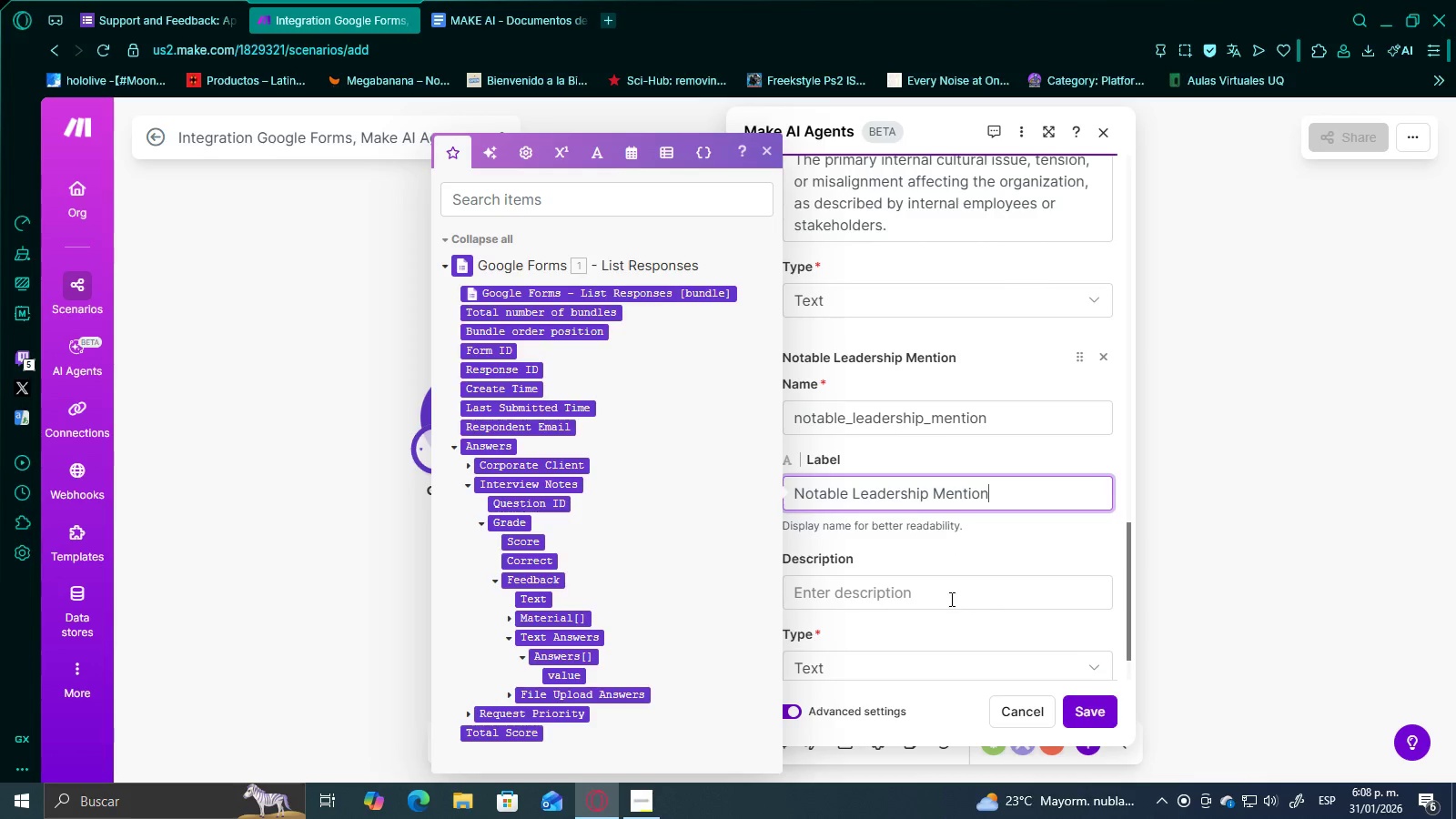 
left_click([950, 599])
 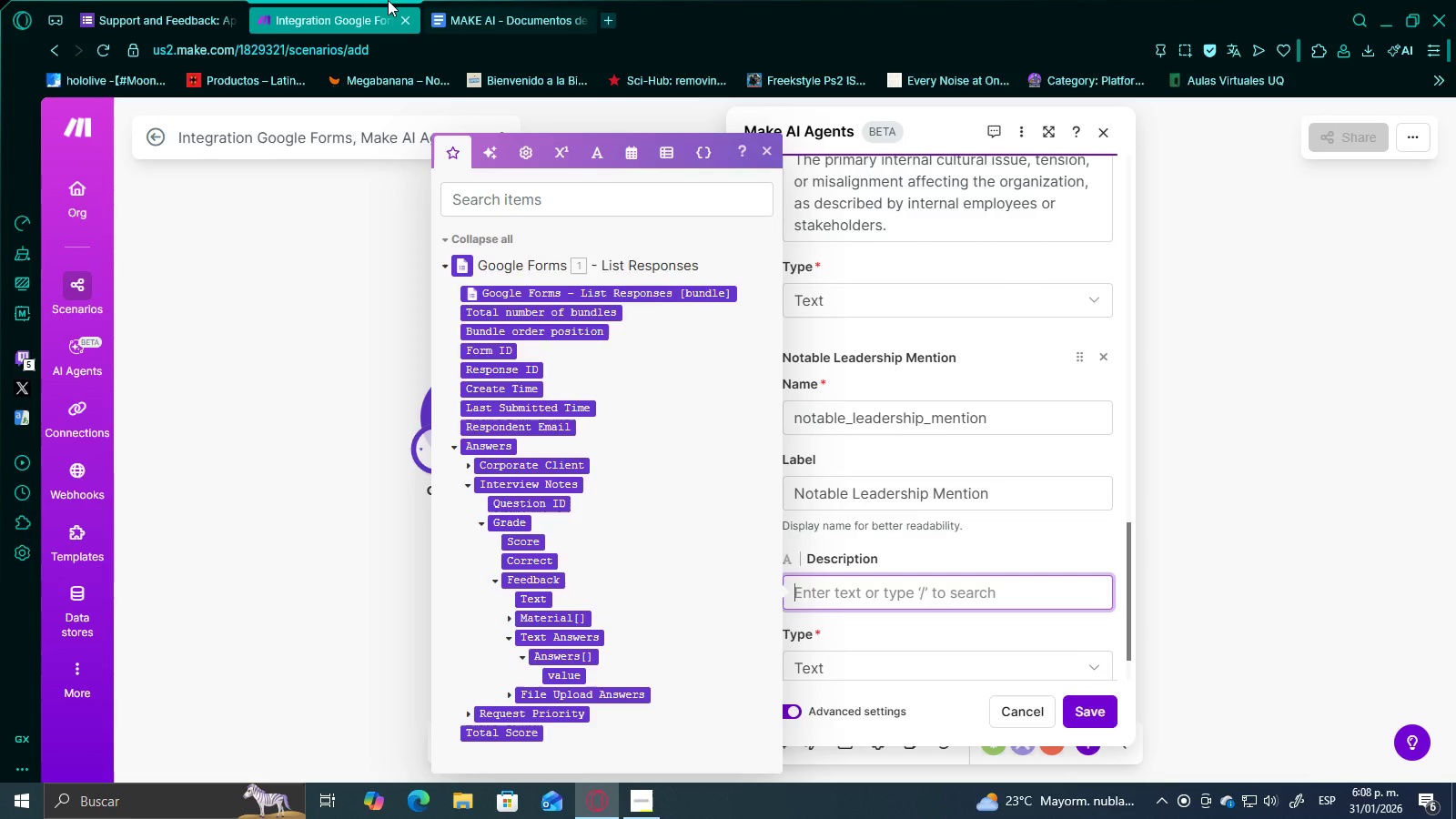 
double_click([464, 0])
 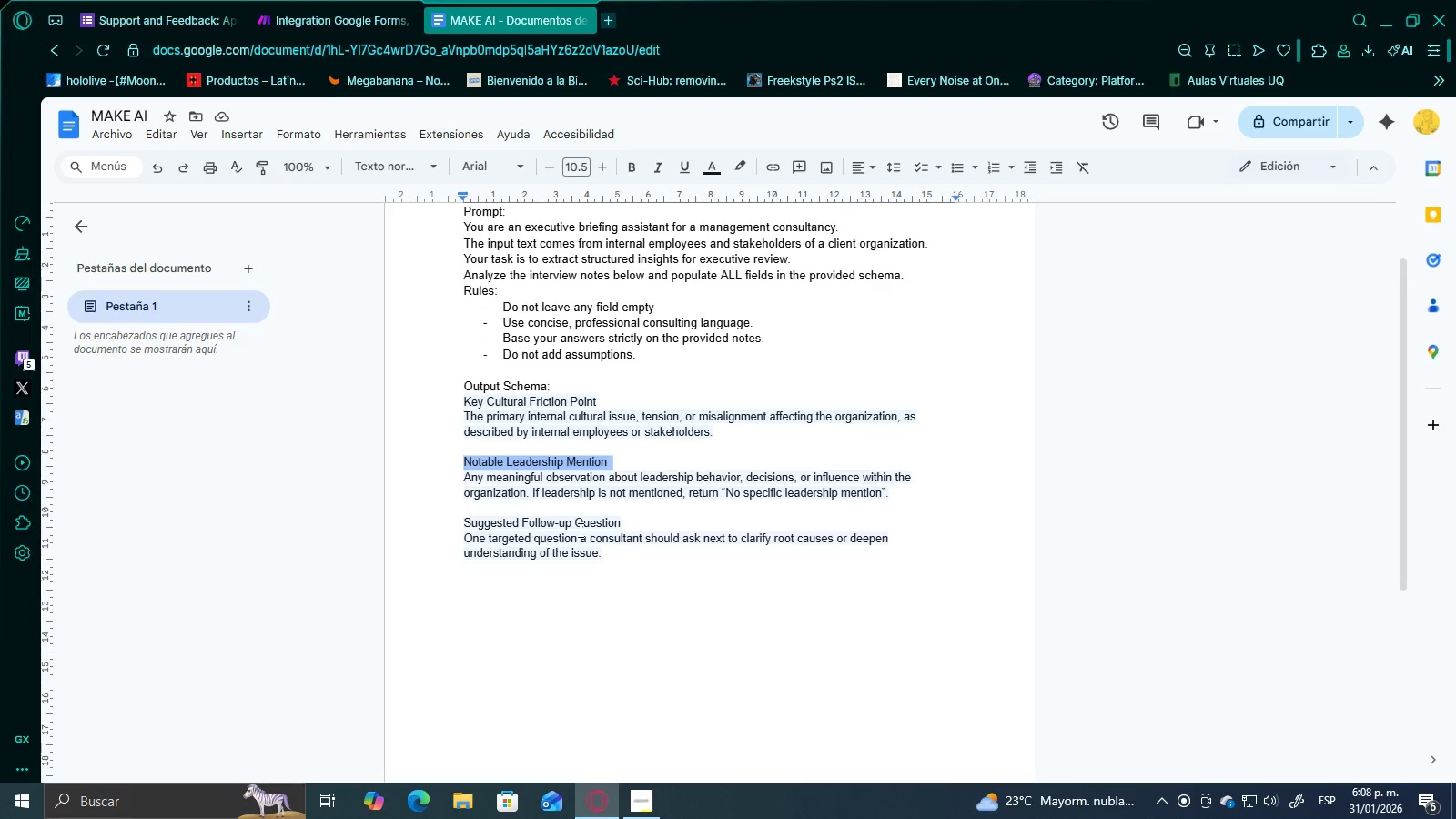 
left_click([662, 506])
 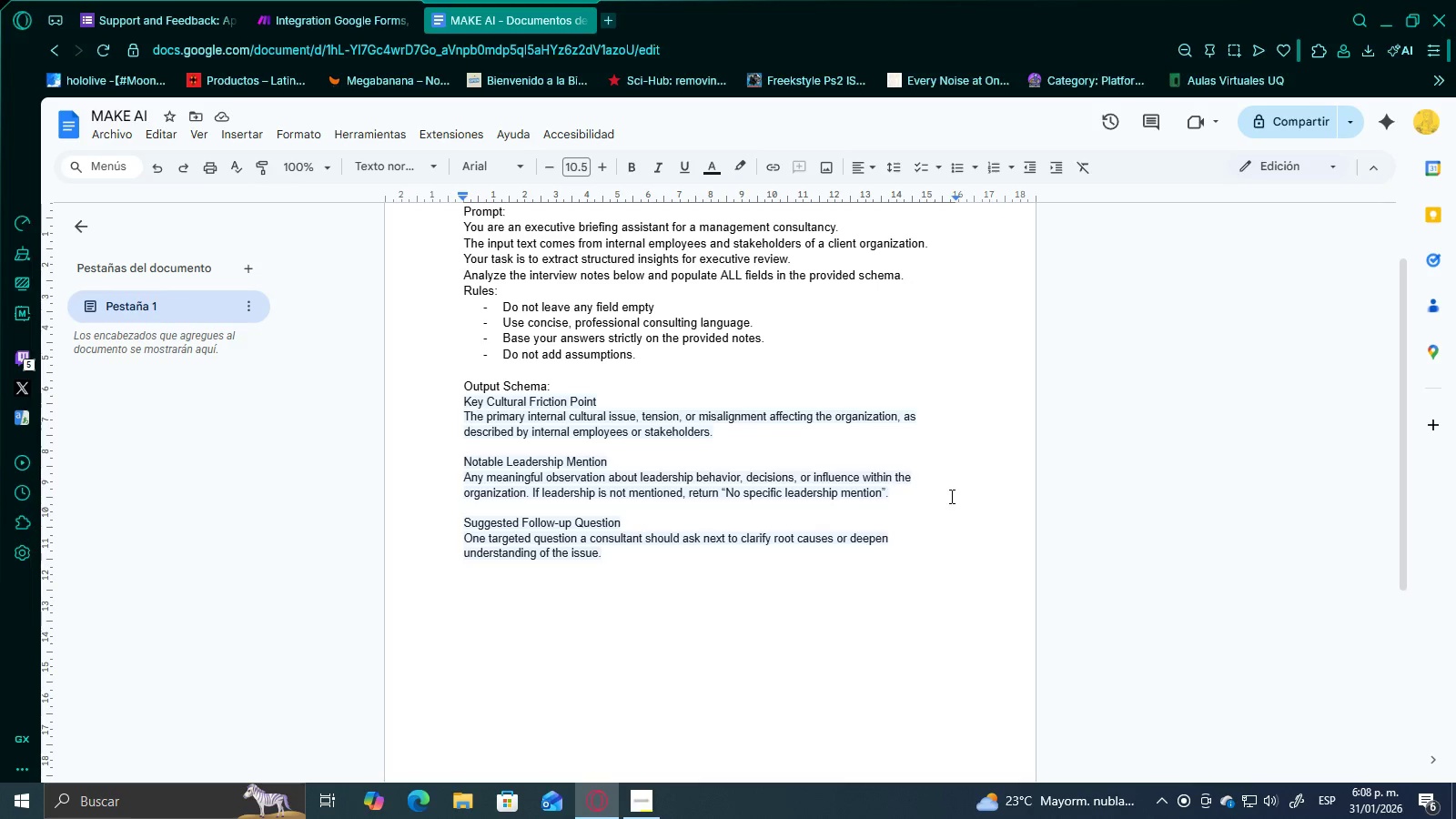 
left_click_drag(start_coordinate=[925, 497], to_coordinate=[462, 480])
 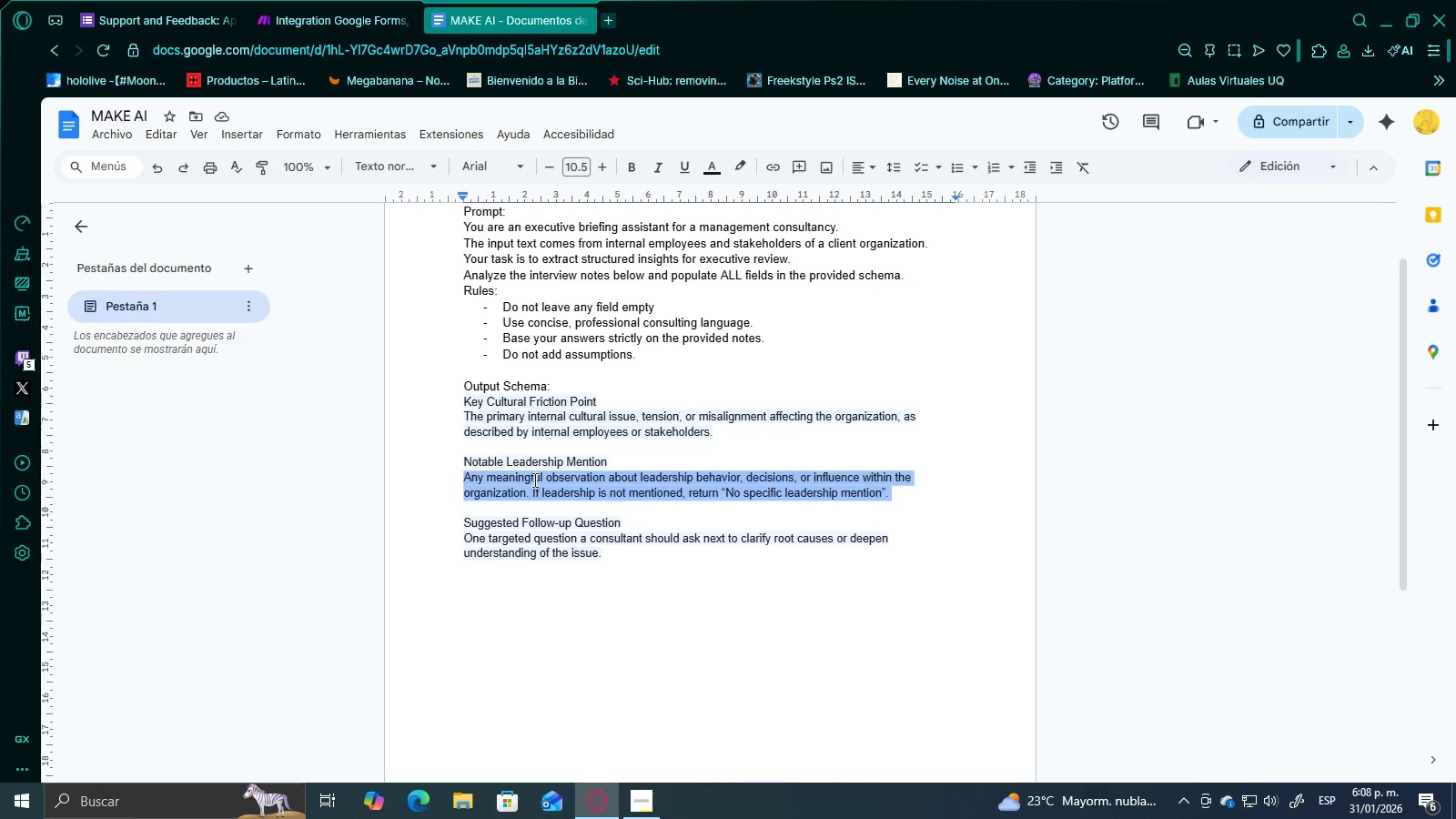 
right_click([533, 480])
 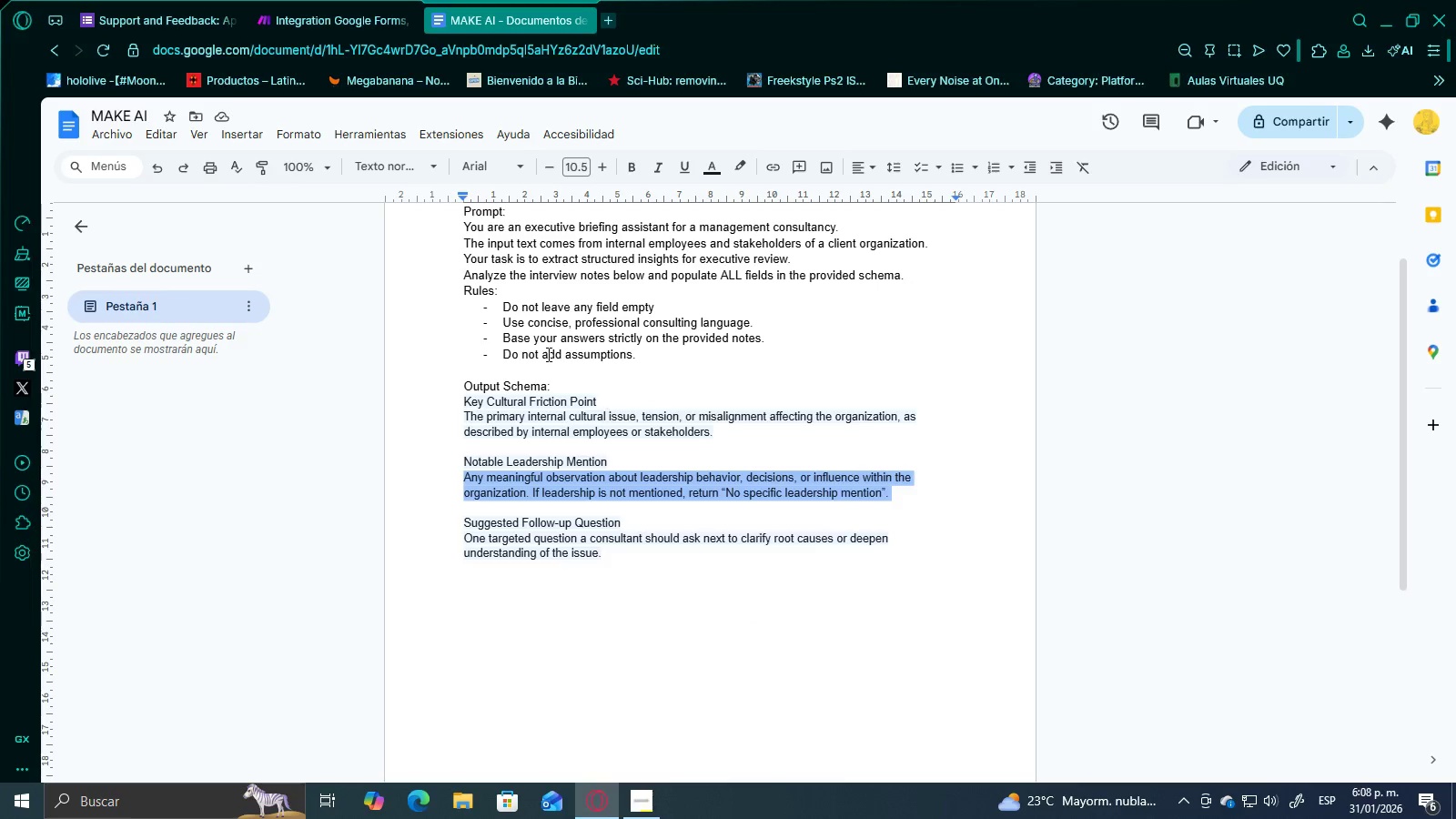 
double_click([274, 0])
 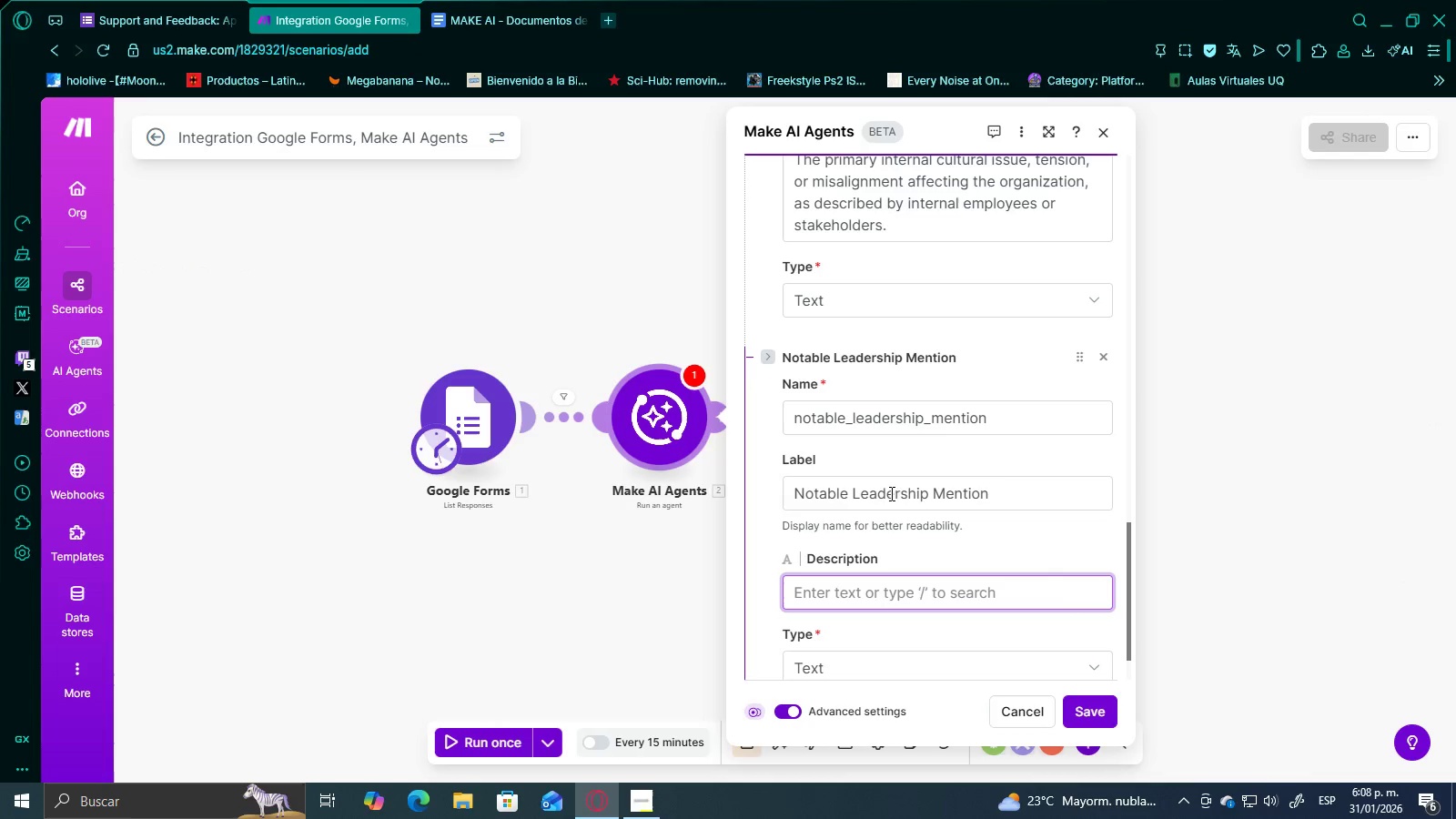 
key(Control+ControlLeft)
 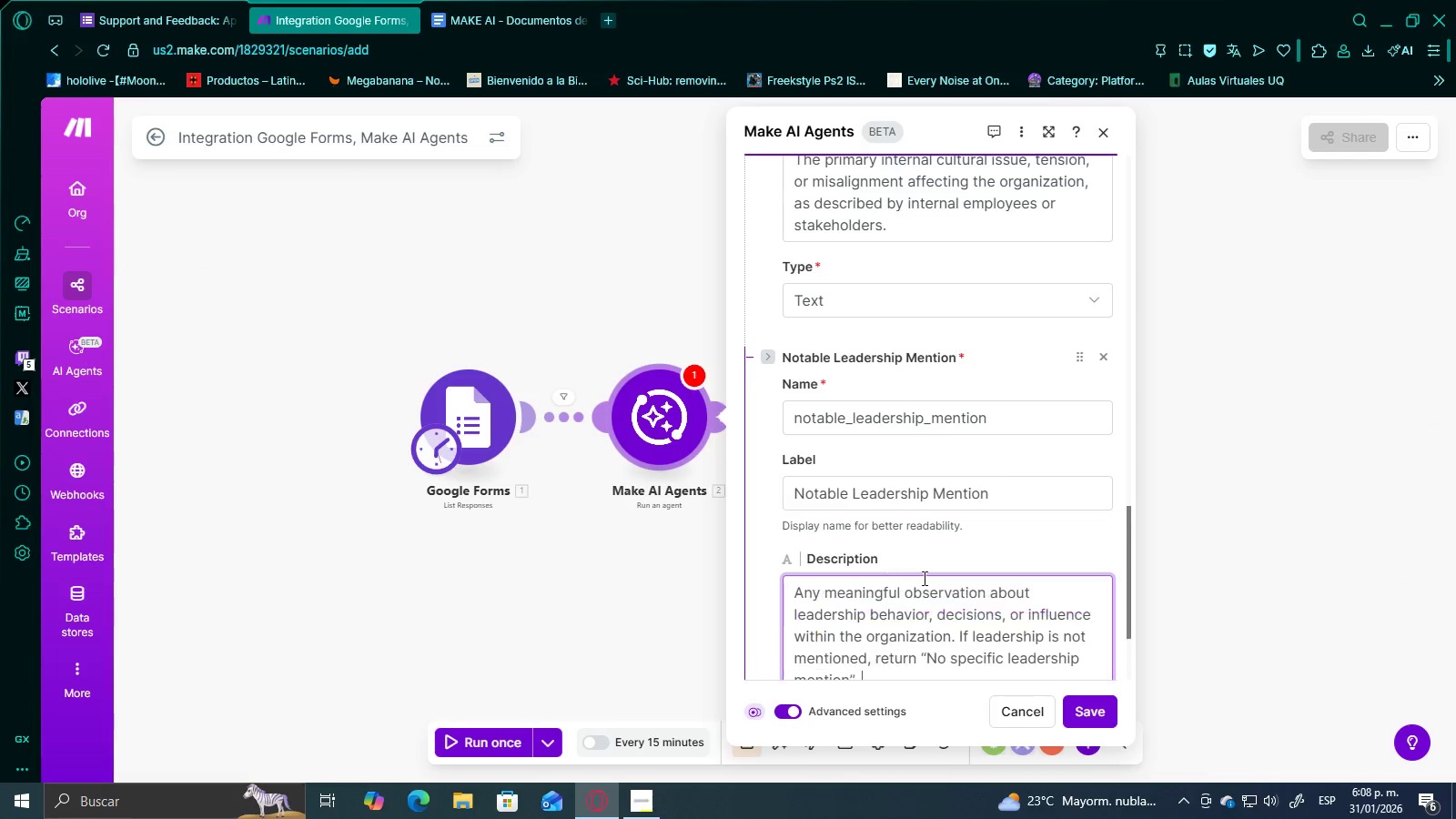 
key(Control+V)
 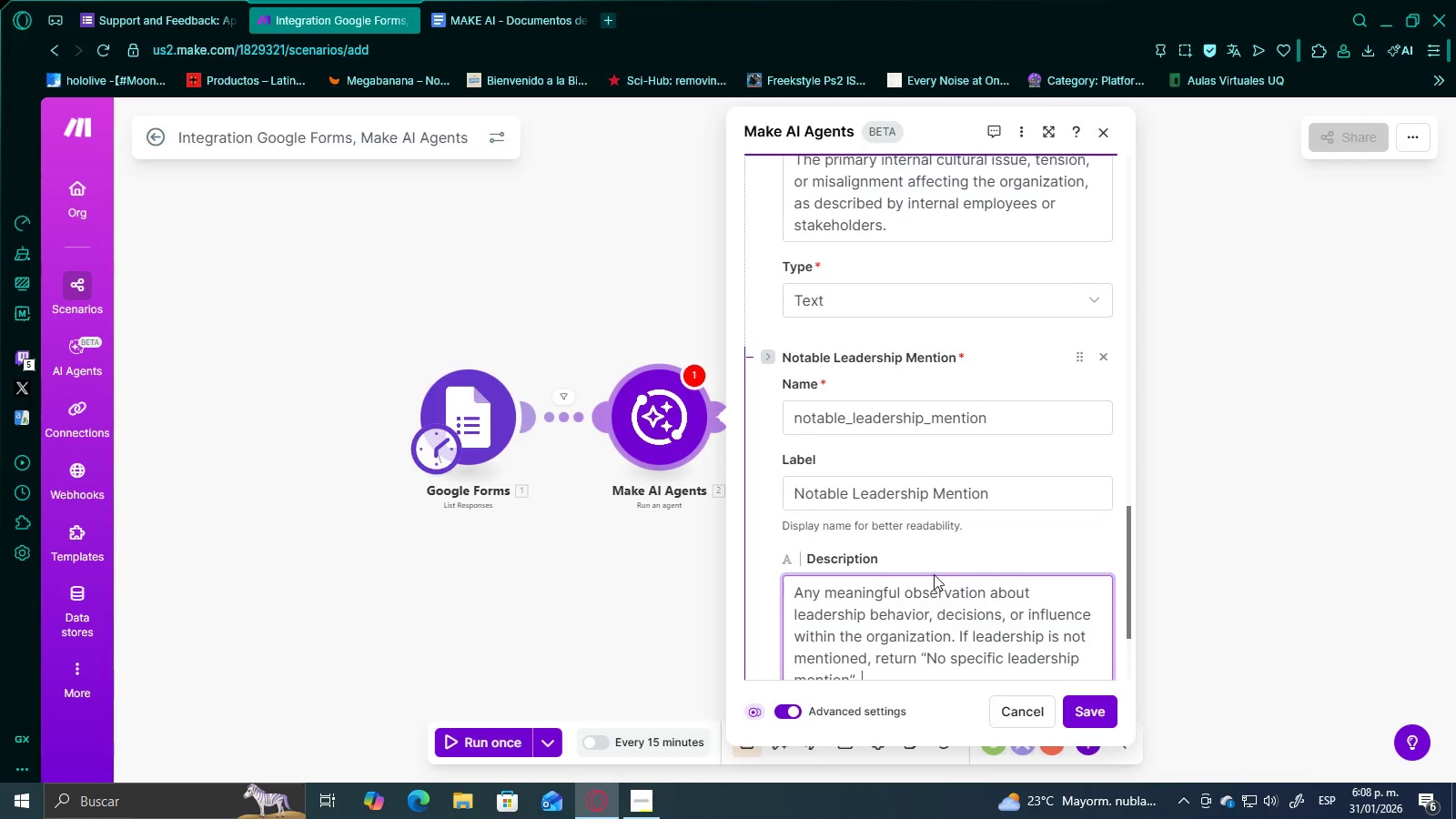 
left_click([881, 592])
 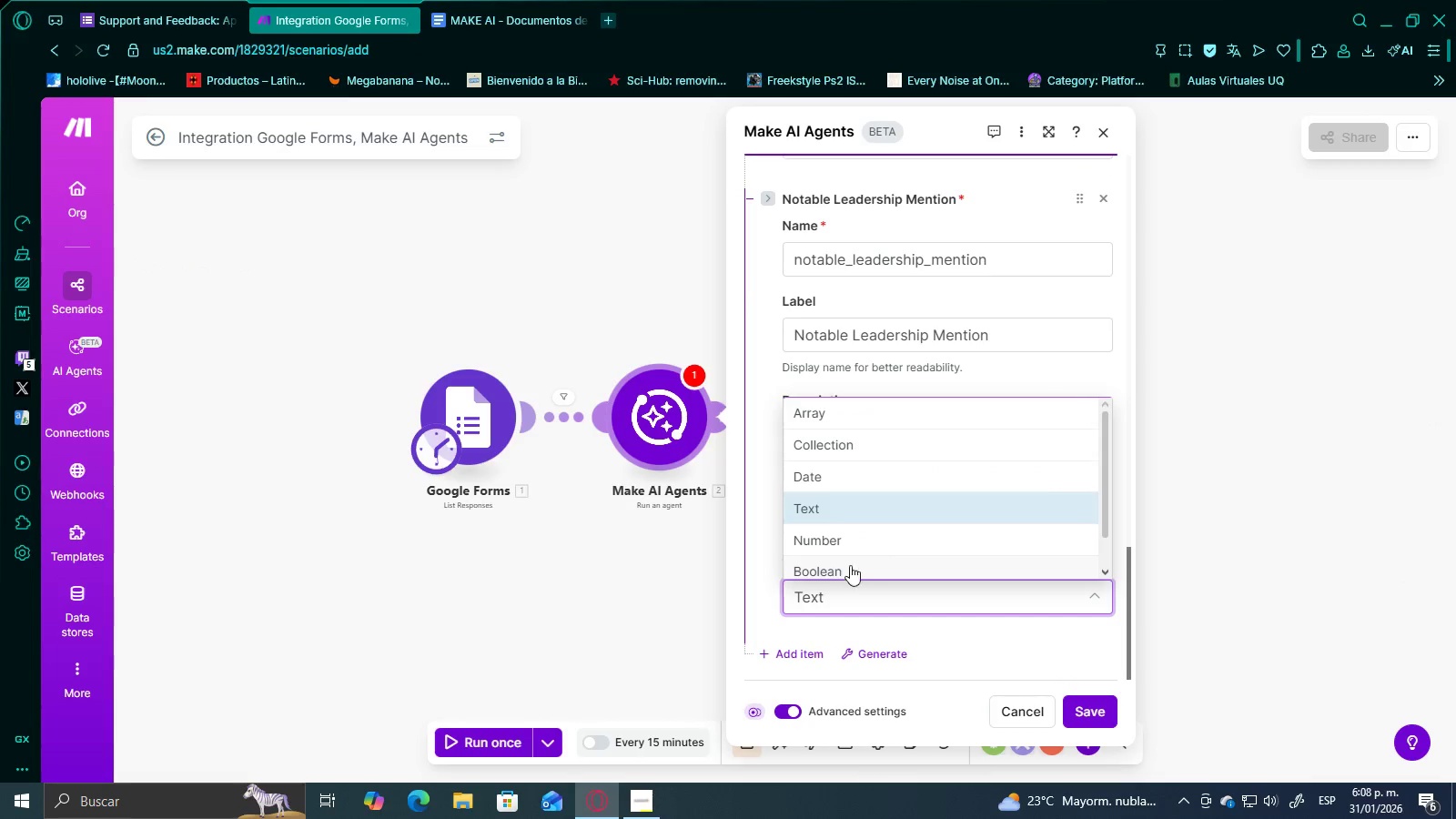 
scroll: coordinate [934, 574], scroll_direction: down, amount: 5.0
 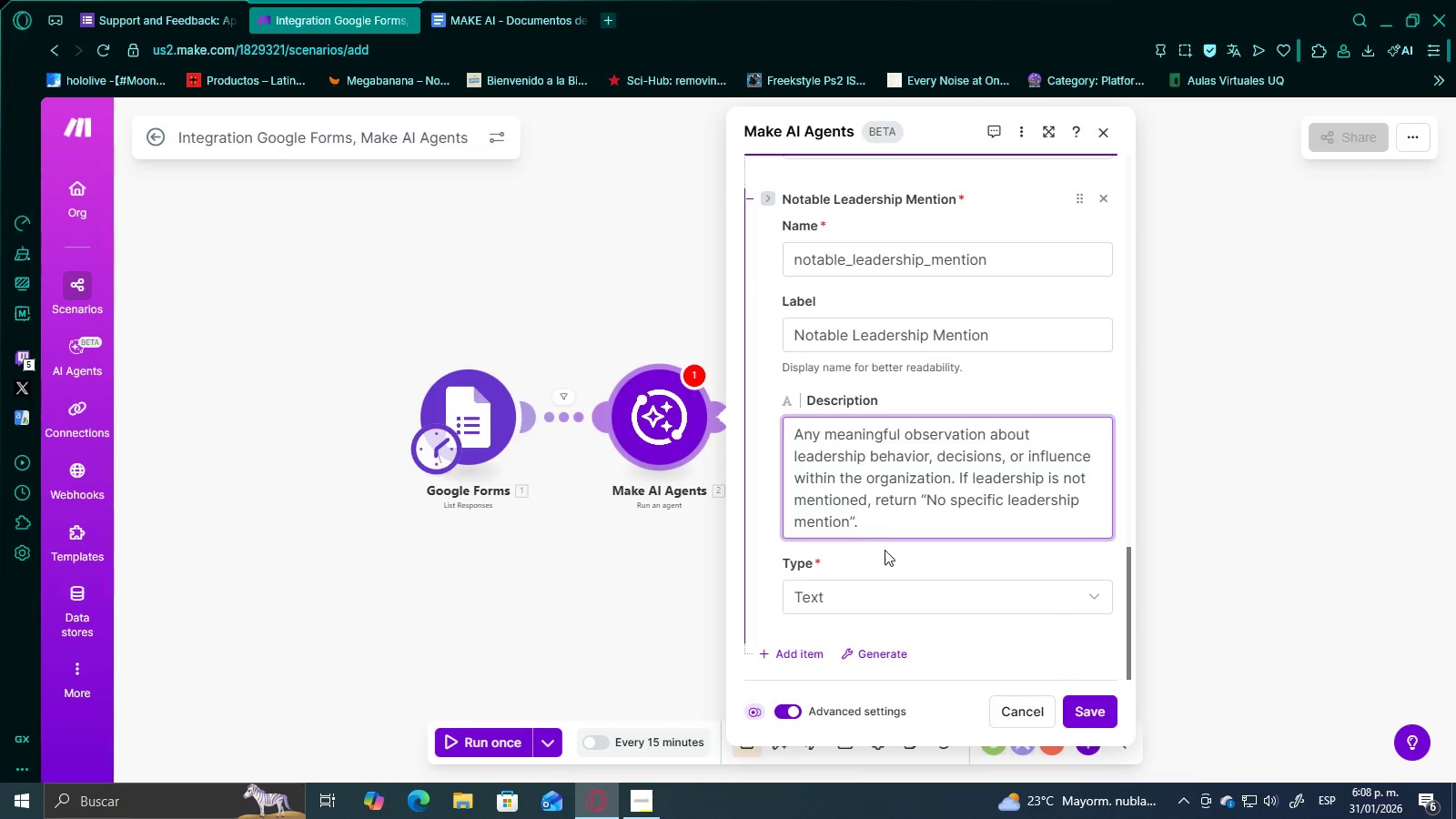 
left_click([848, 513])
 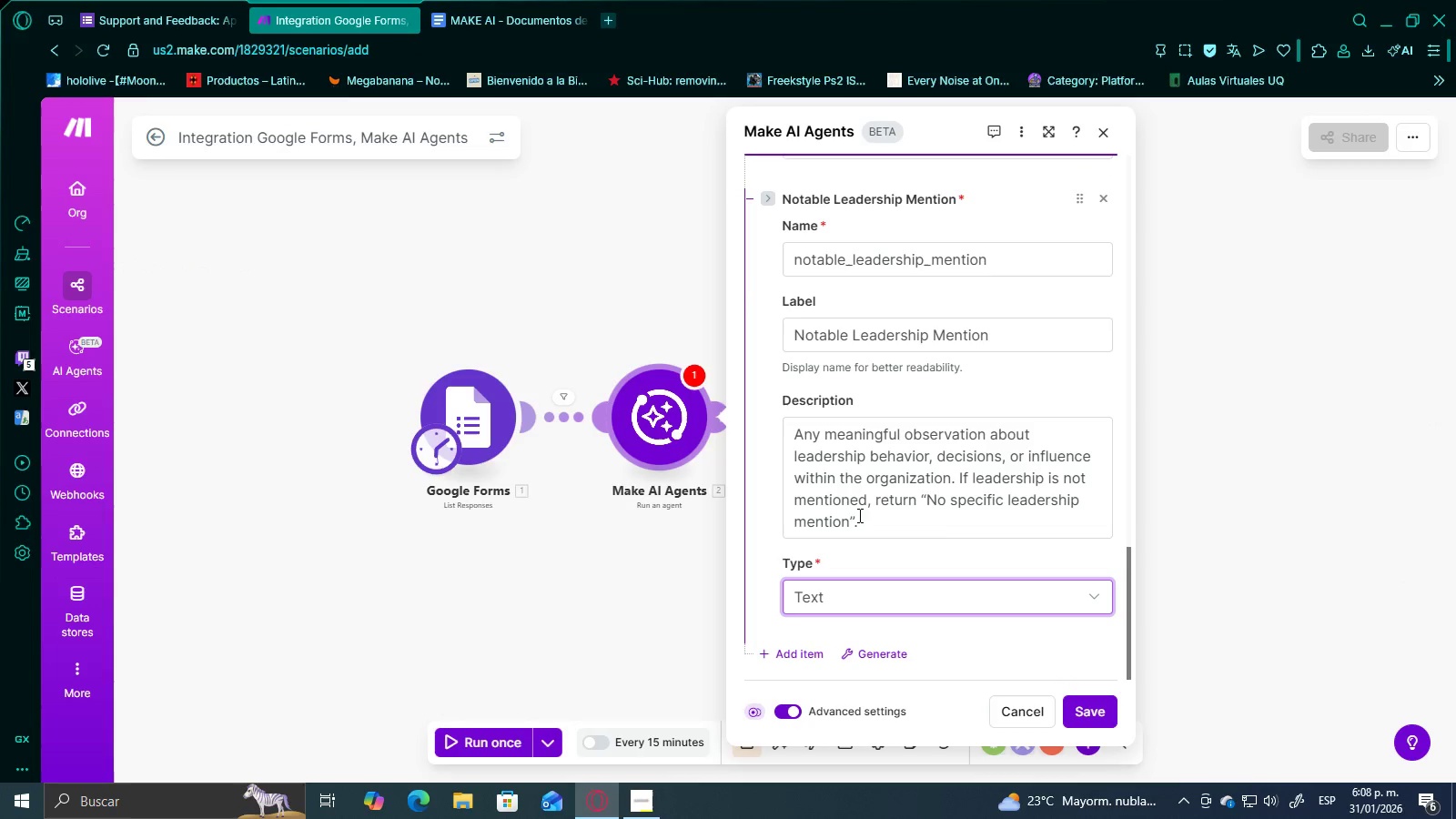 
scroll: coordinate [893, 529], scroll_direction: down, amount: 1.0
 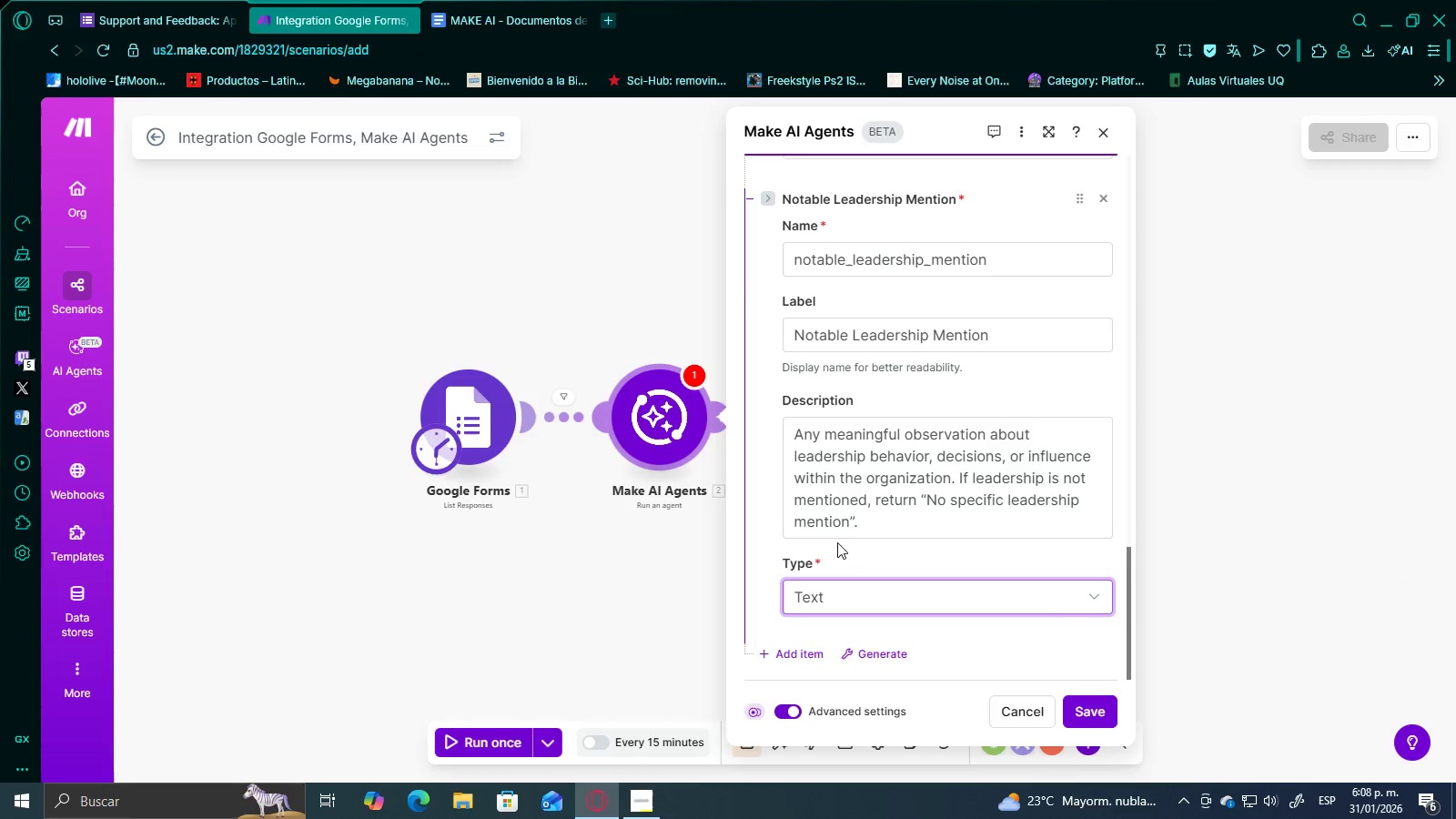 
left_click([859, 548])
 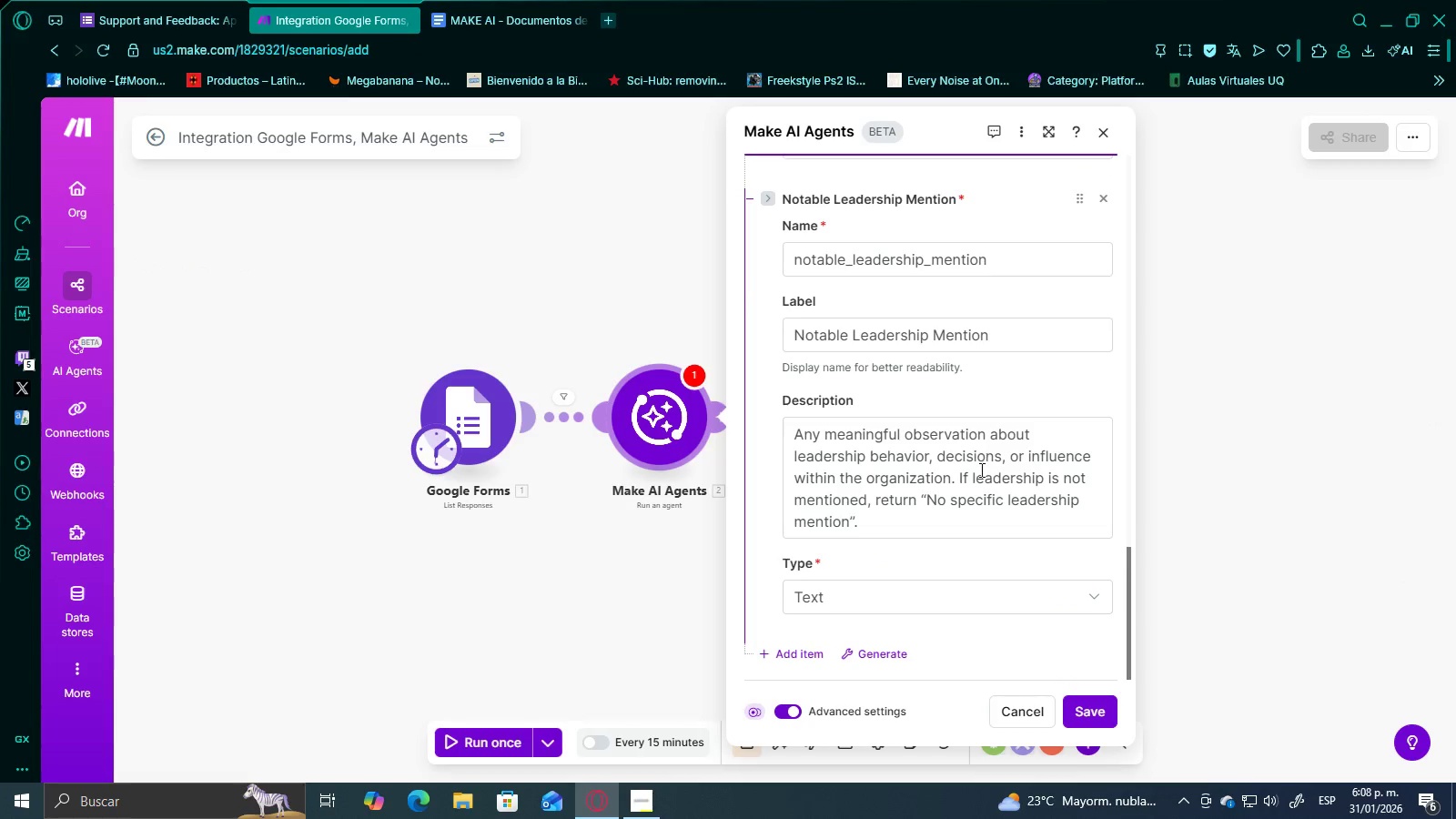 
scroll: coordinate [981, 562], scroll_direction: down, amount: 1.0
 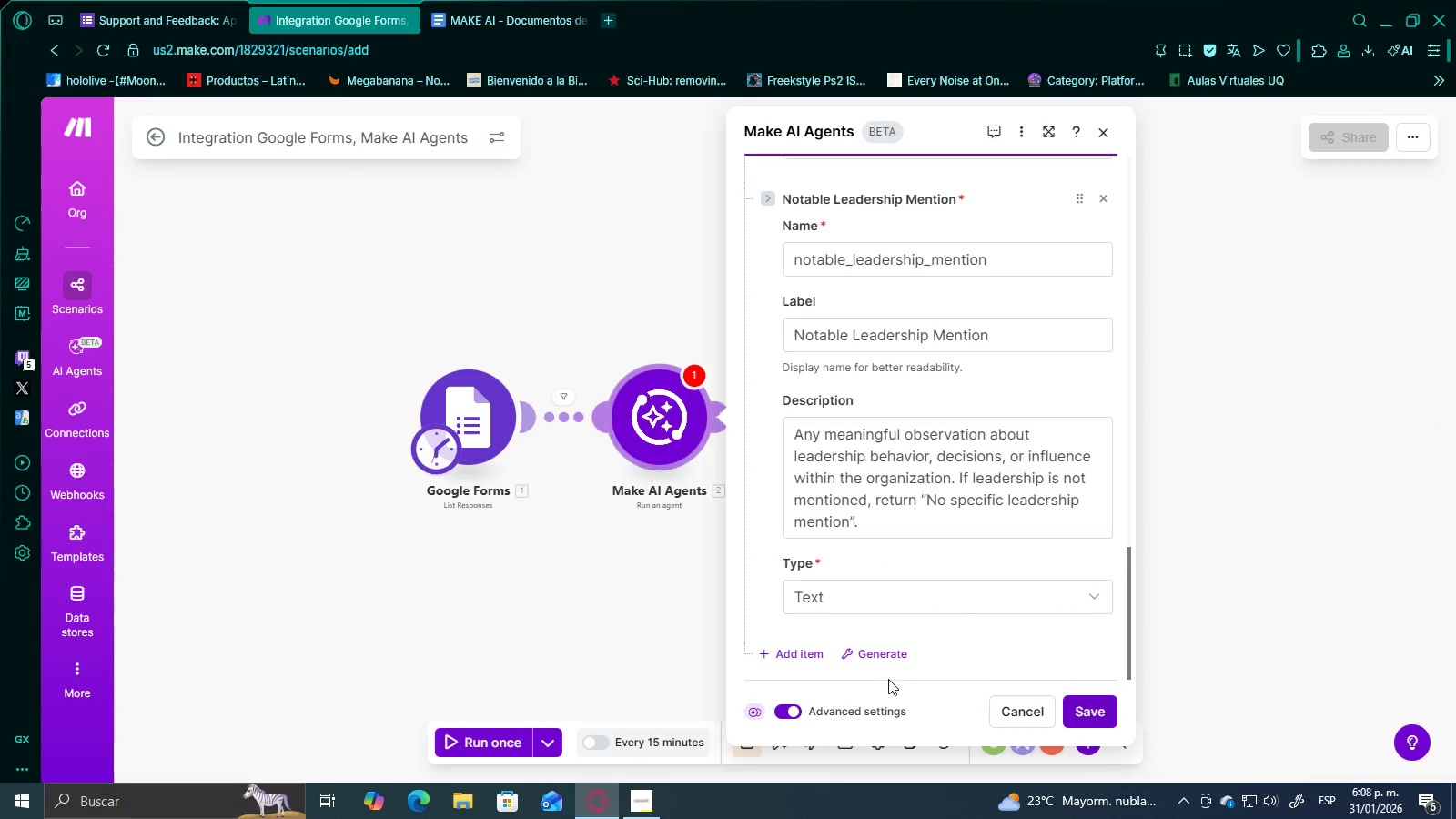 
left_click([788, 656])
 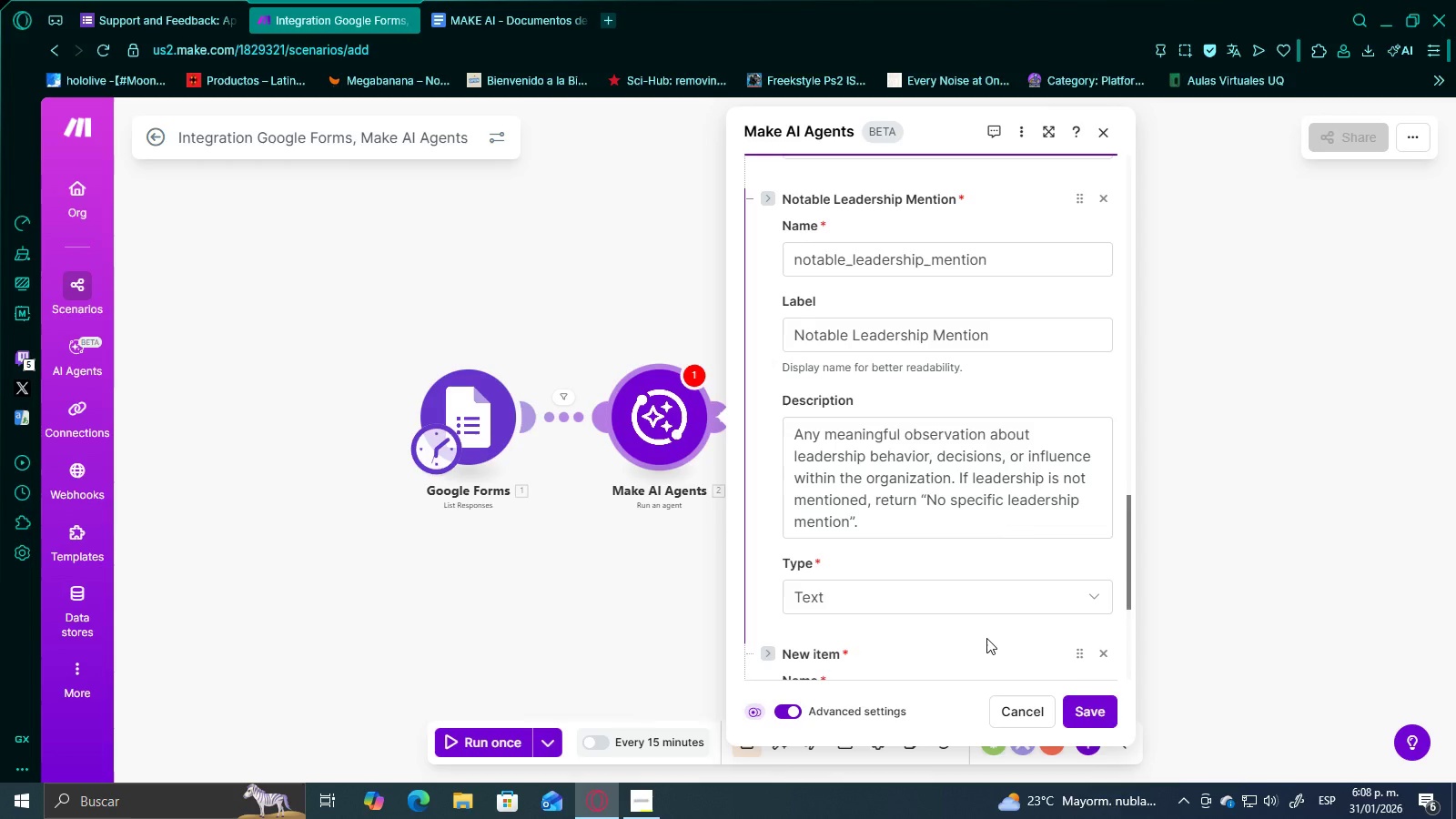 
scroll: coordinate [907, 605], scroll_direction: down, amount: 5.0
 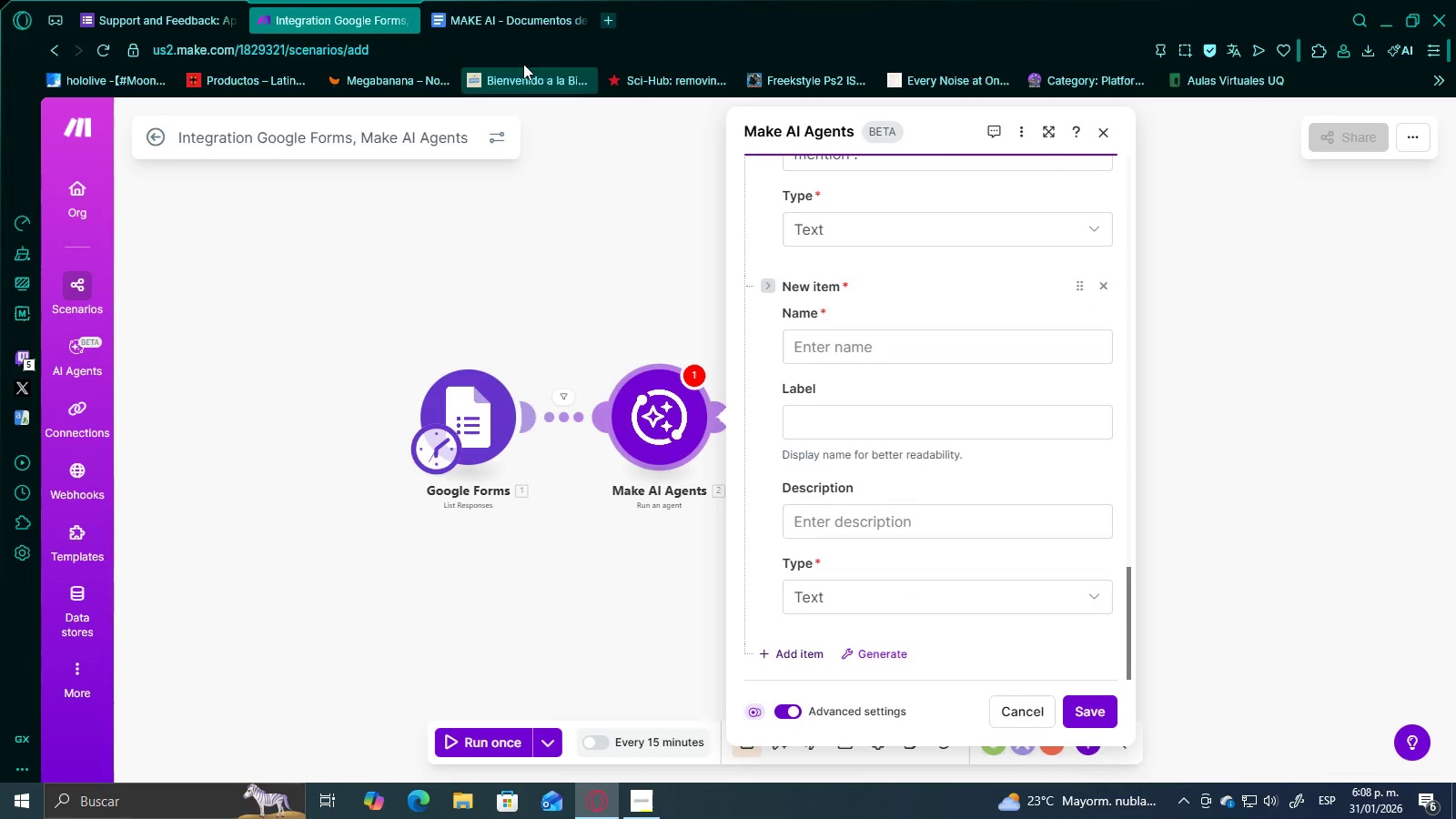 
left_click([509, 0])
 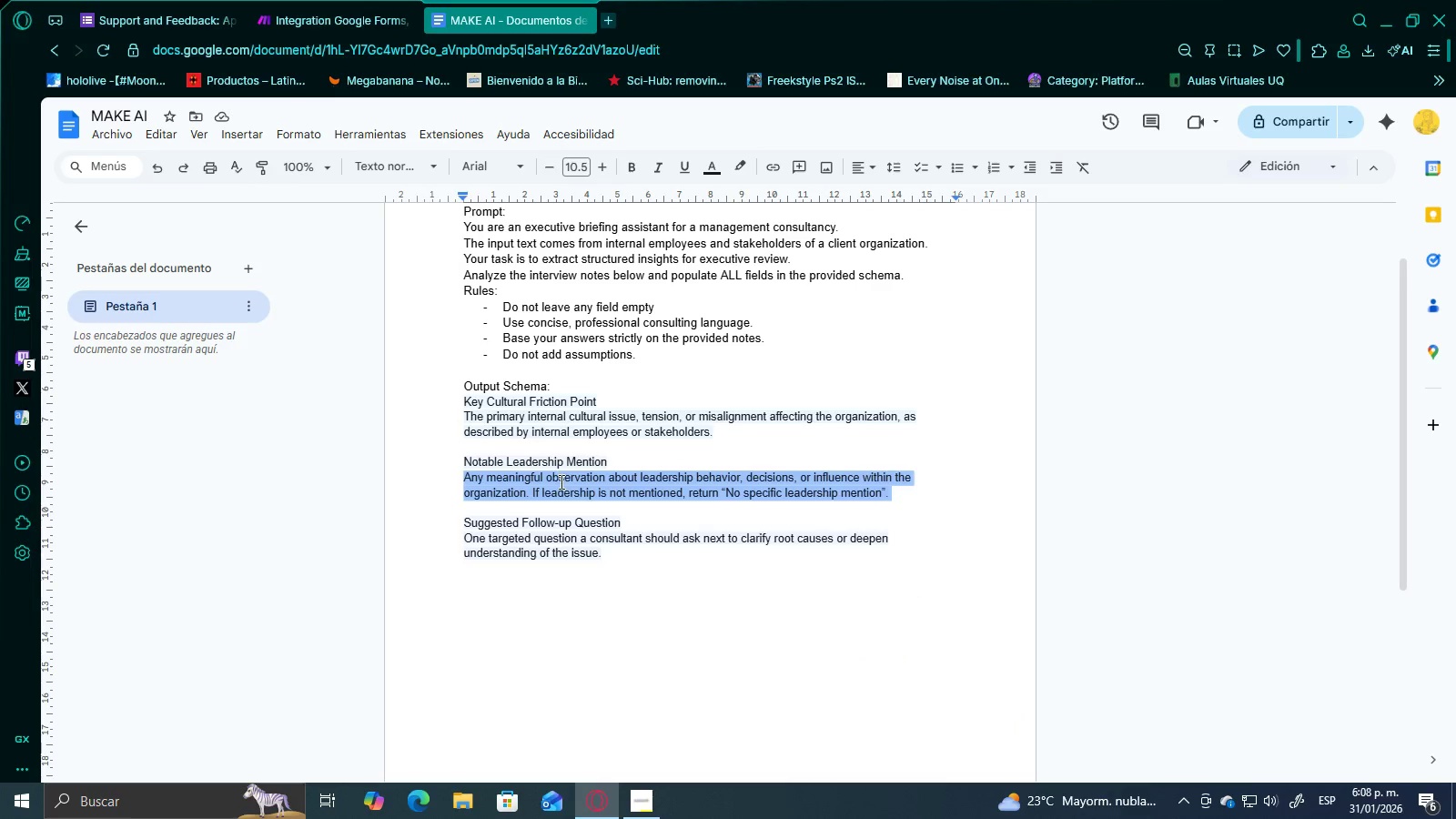 
left_click([560, 482])
 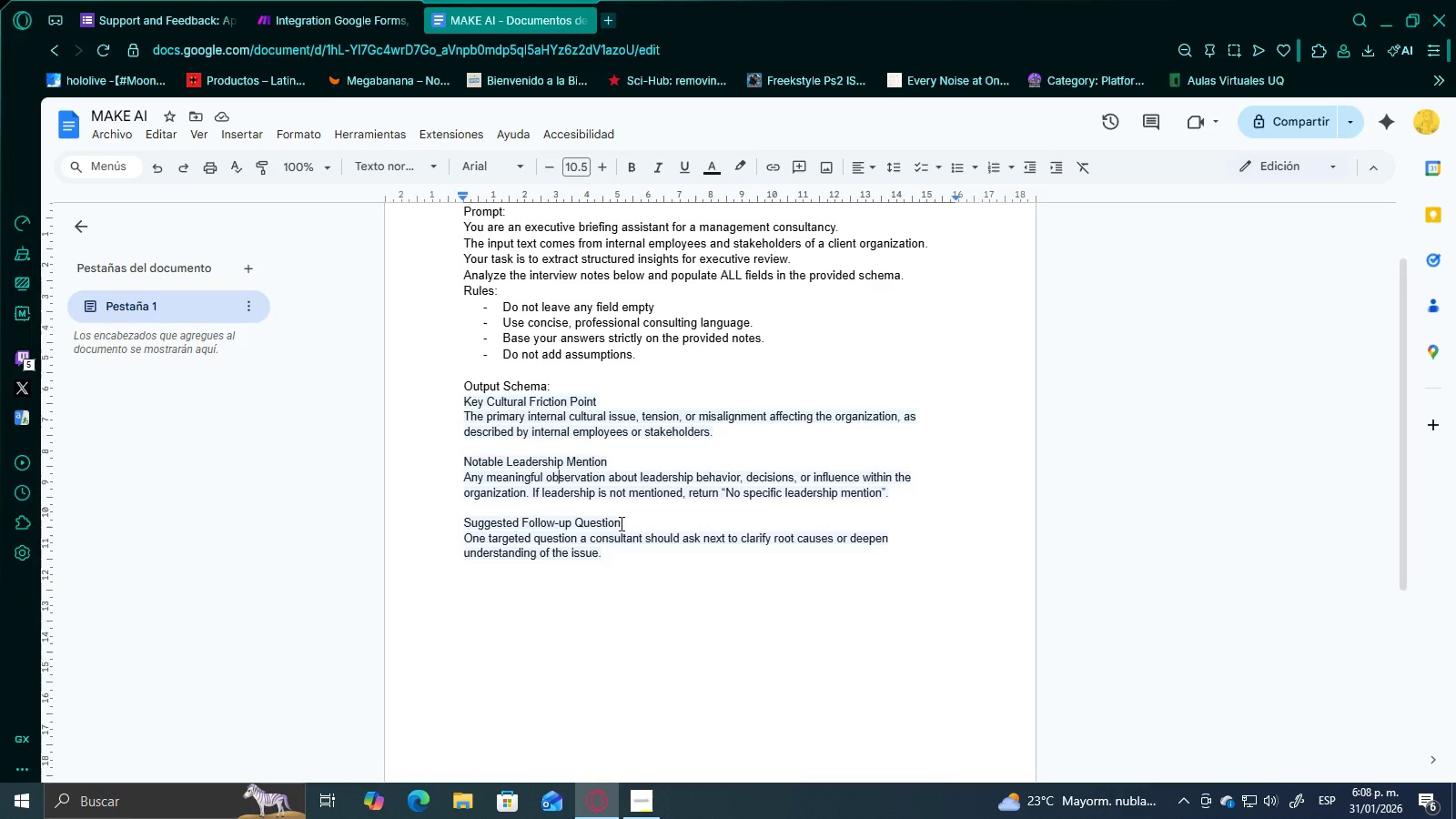 
left_click_drag(start_coordinate=[622, 525], to_coordinate=[393, 514])
 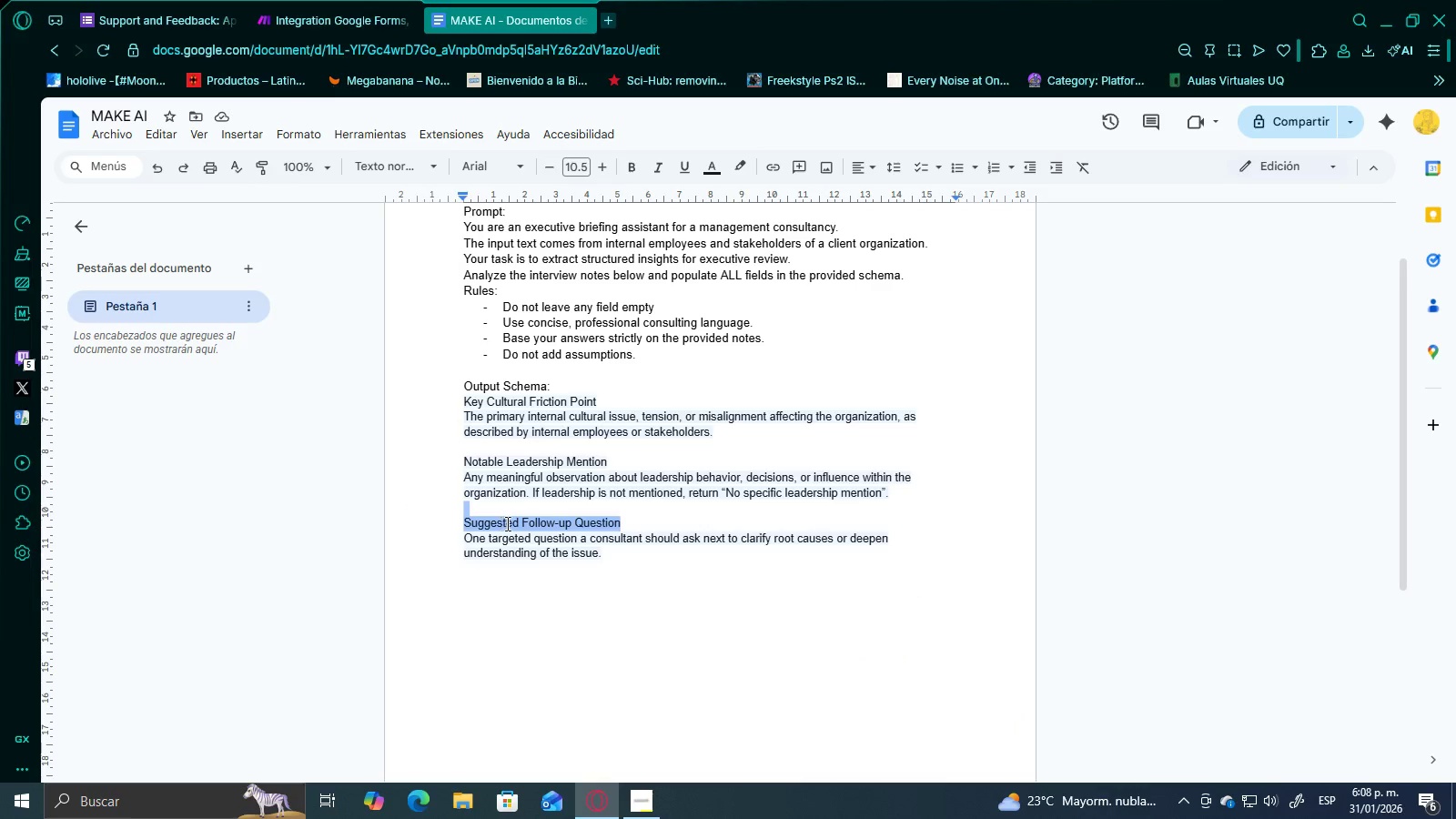 
right_click([510, 519])
 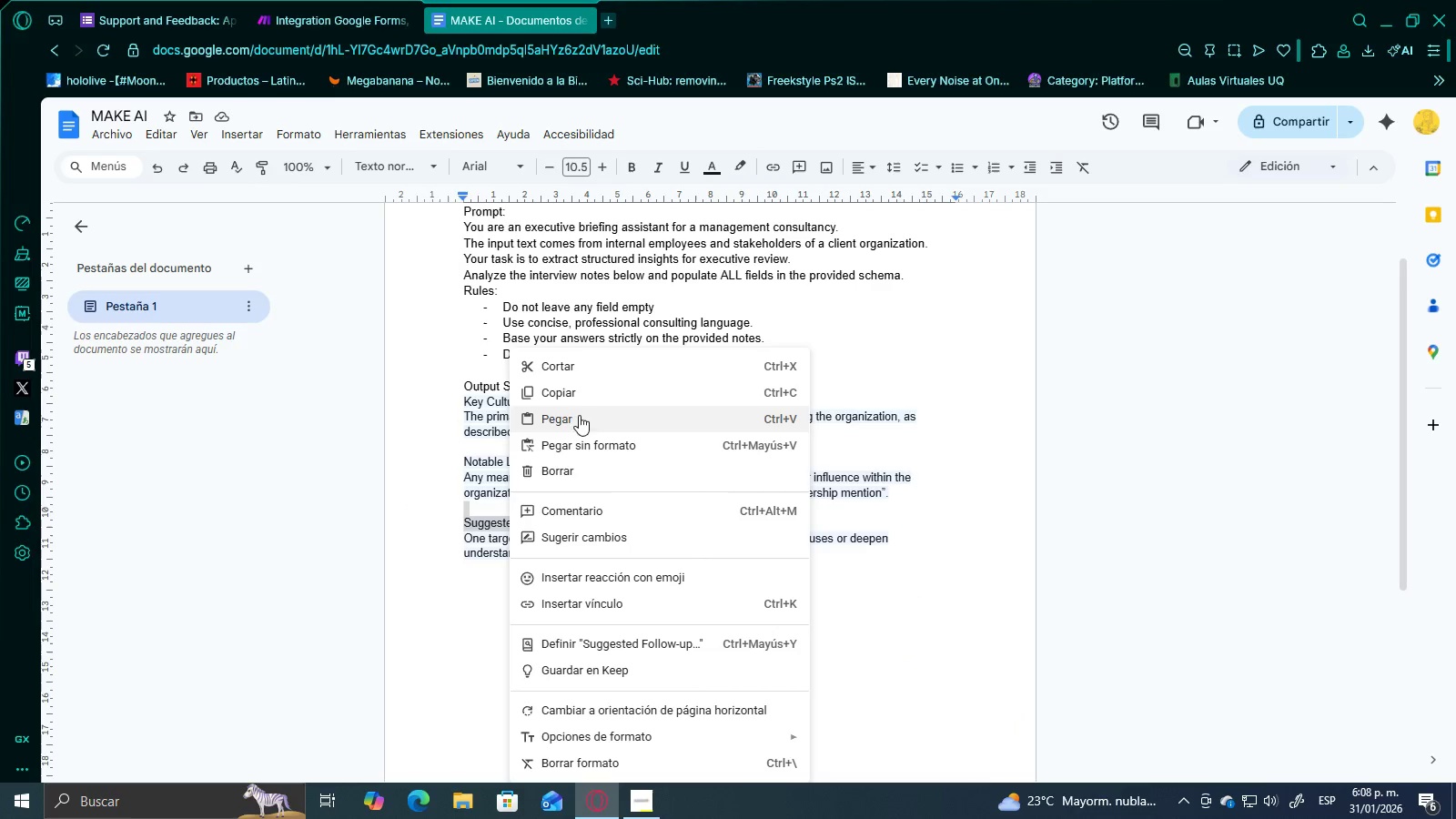 
left_click([584, 398])
 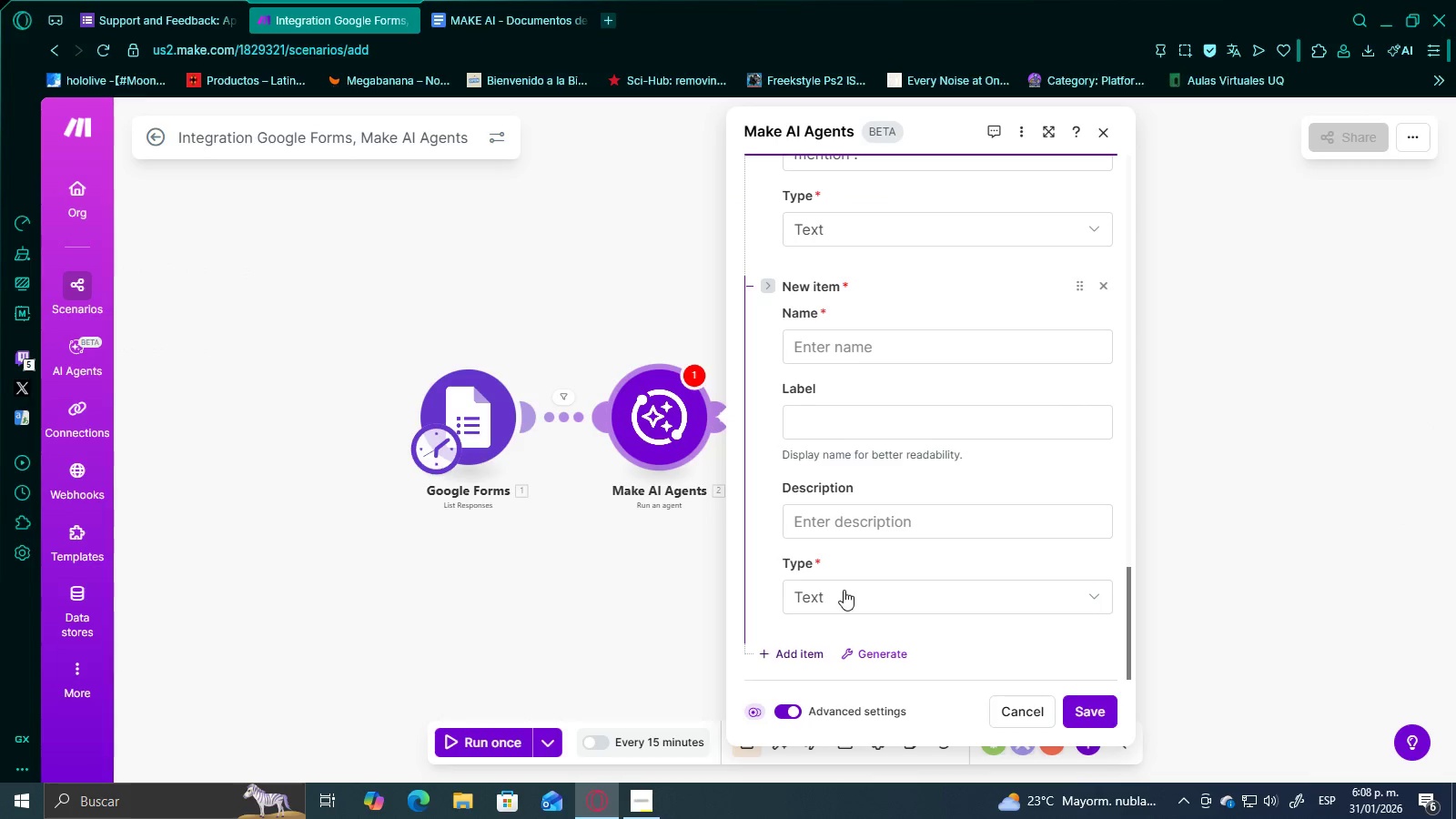 
left_click([872, 352])
 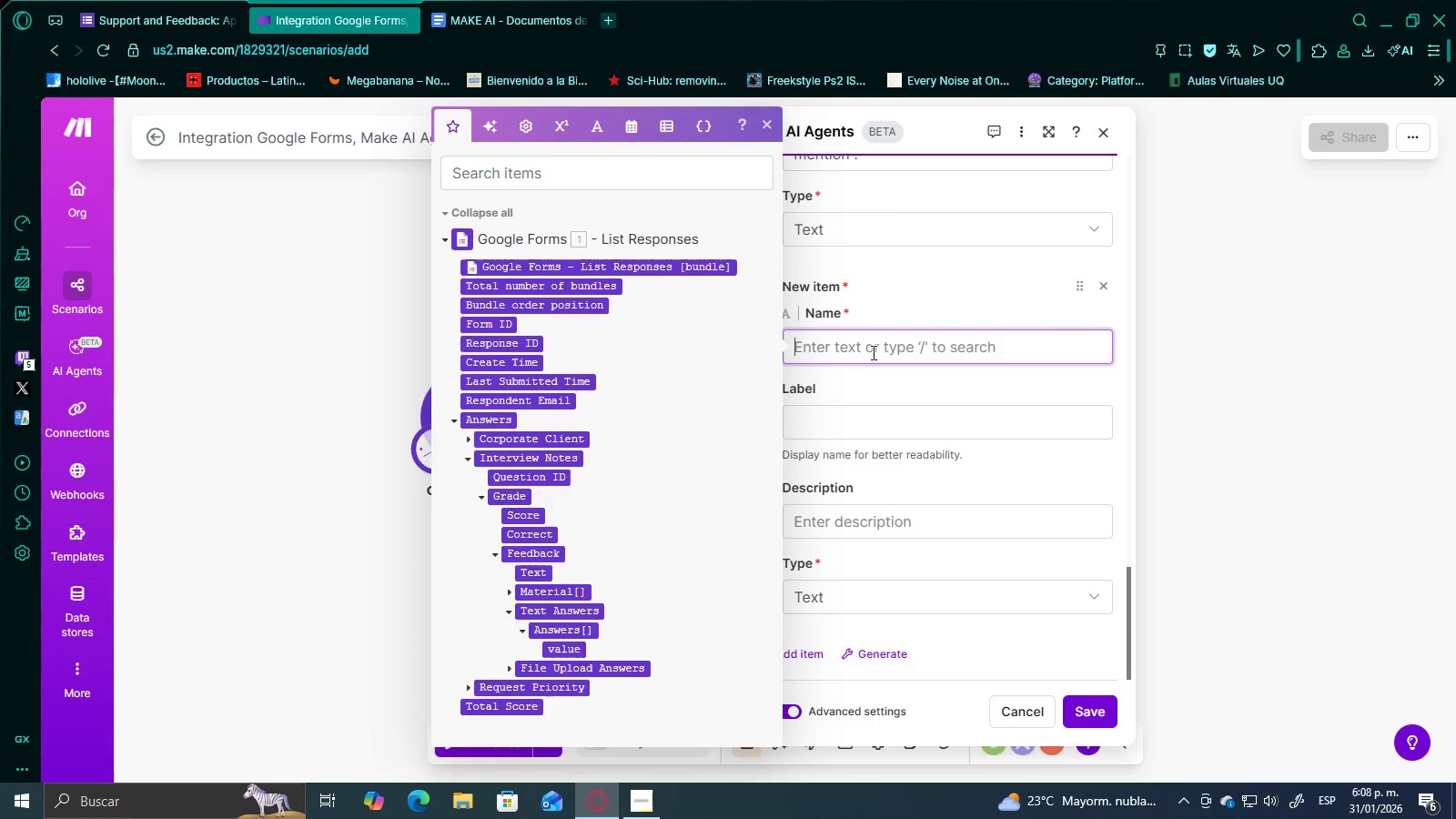 
key(Control+V)
 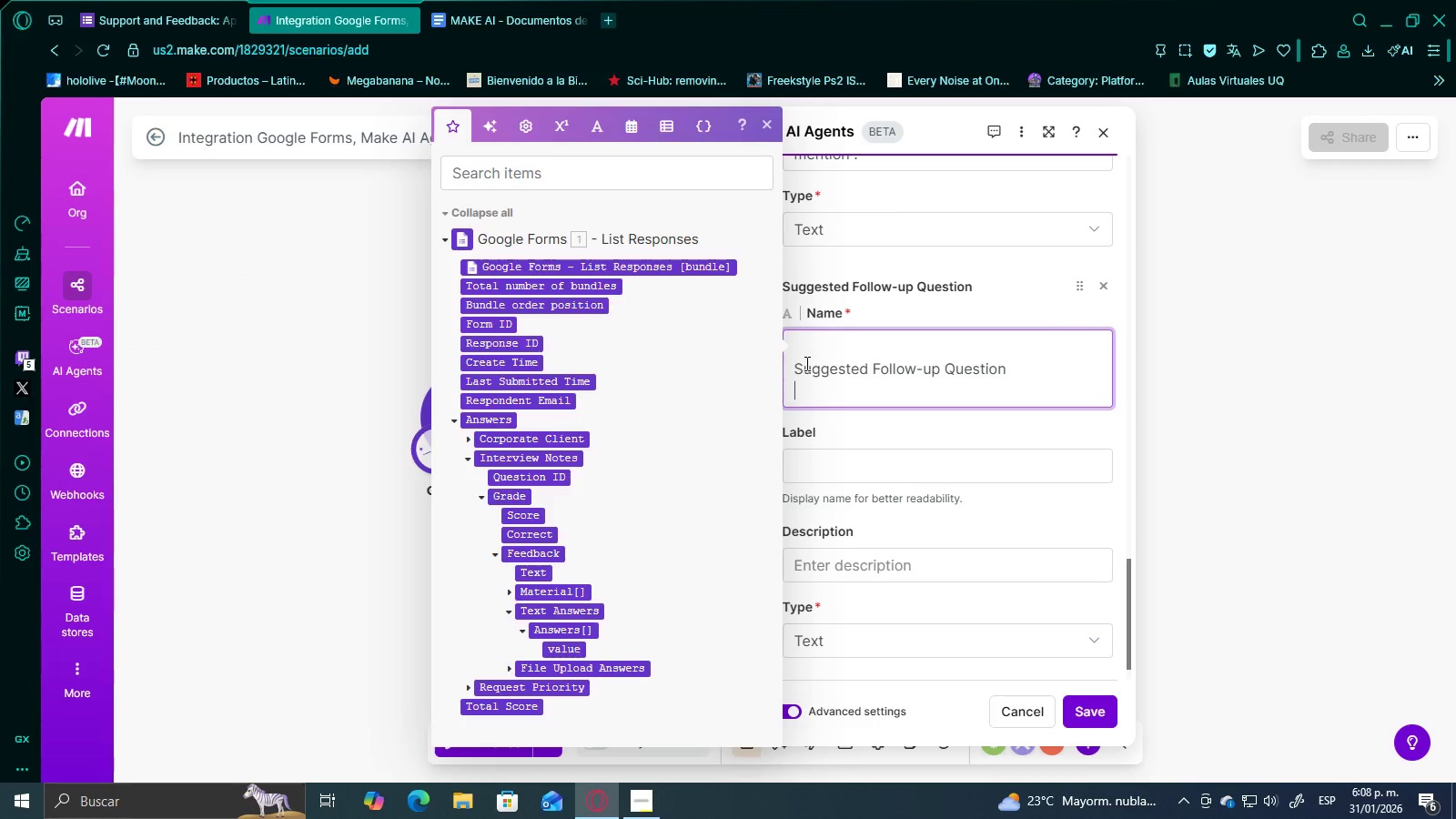 
left_click([805, 359])
 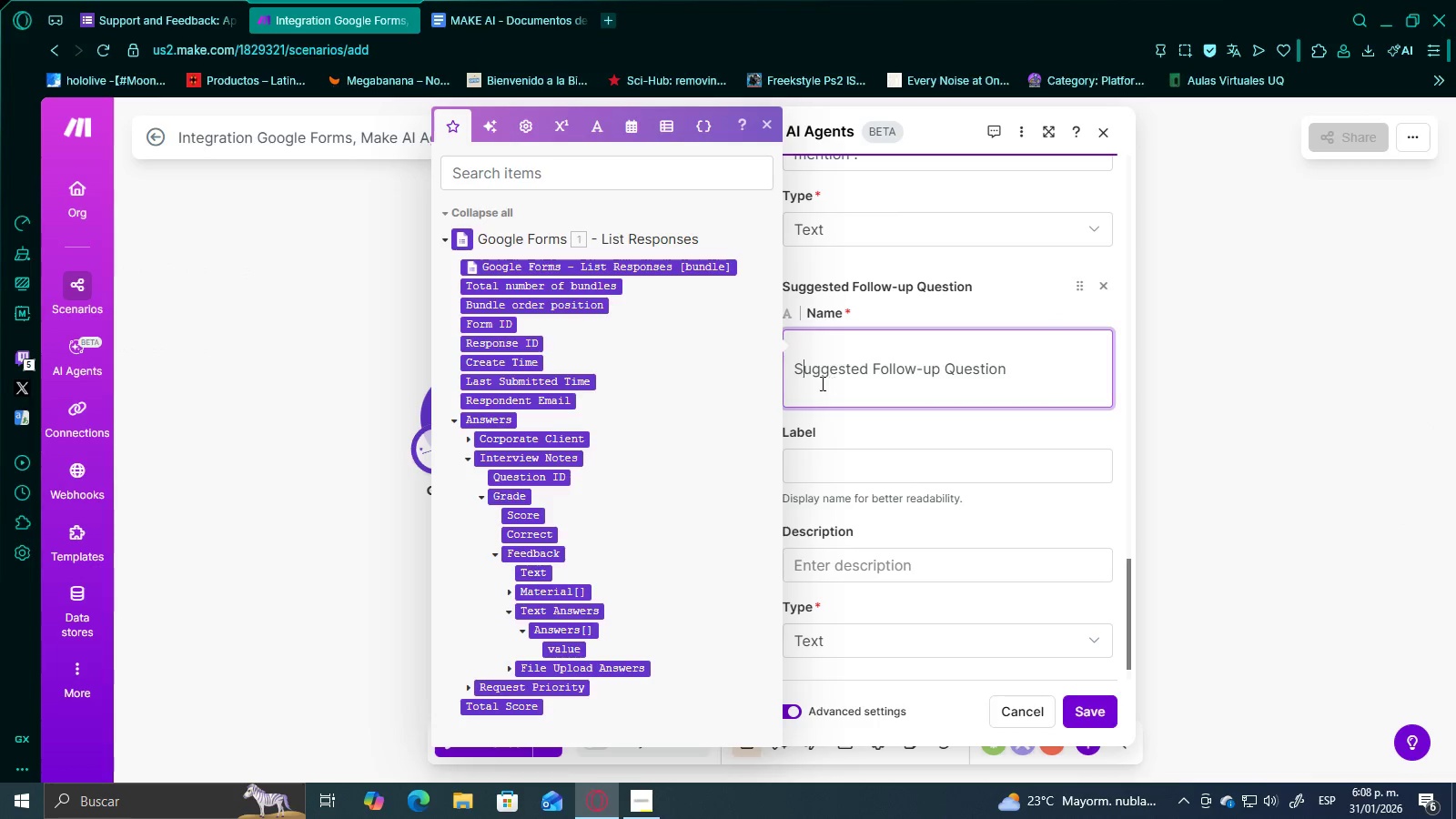 
left_click([811, 335])
 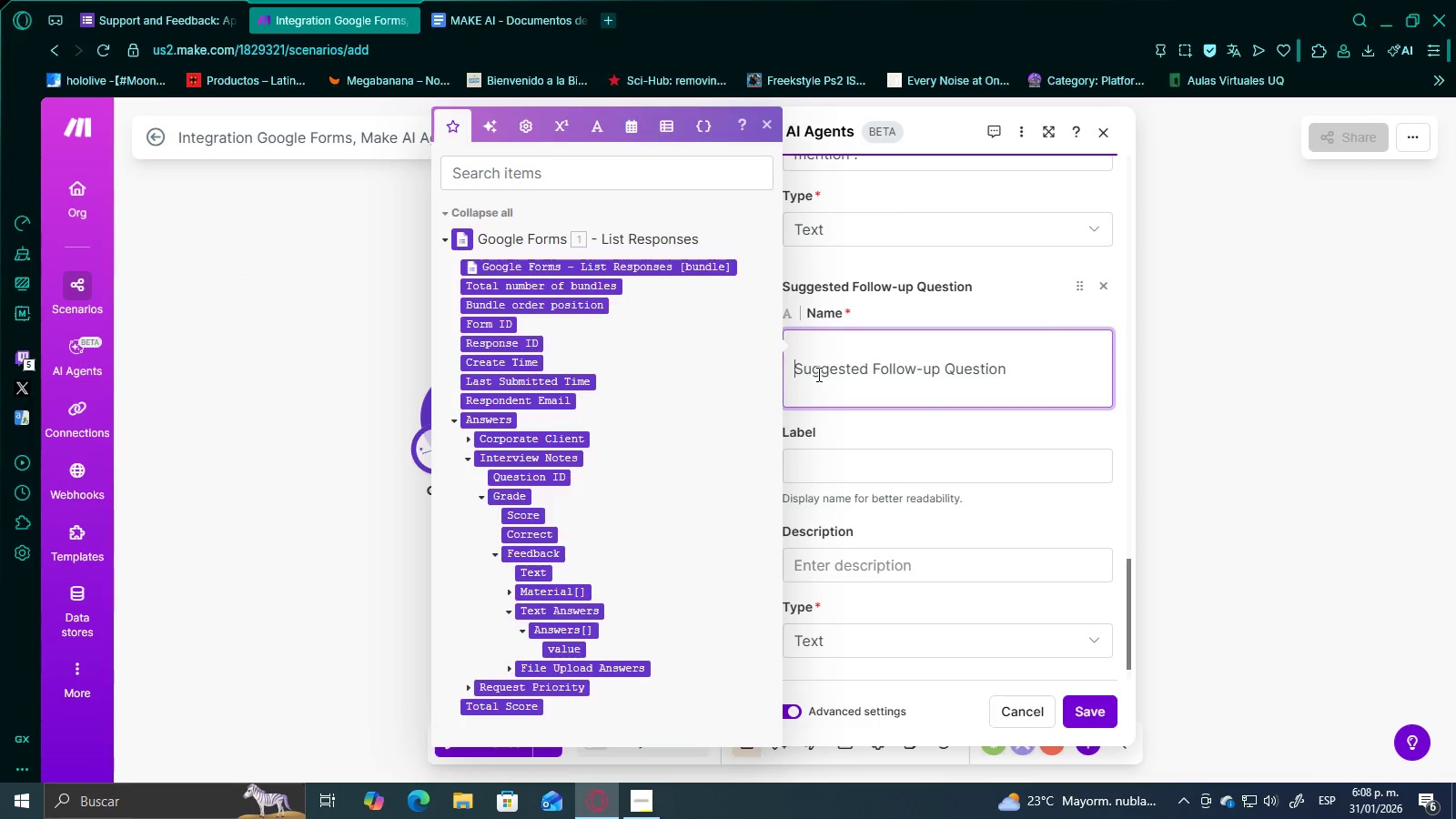 
key(Backspace)
 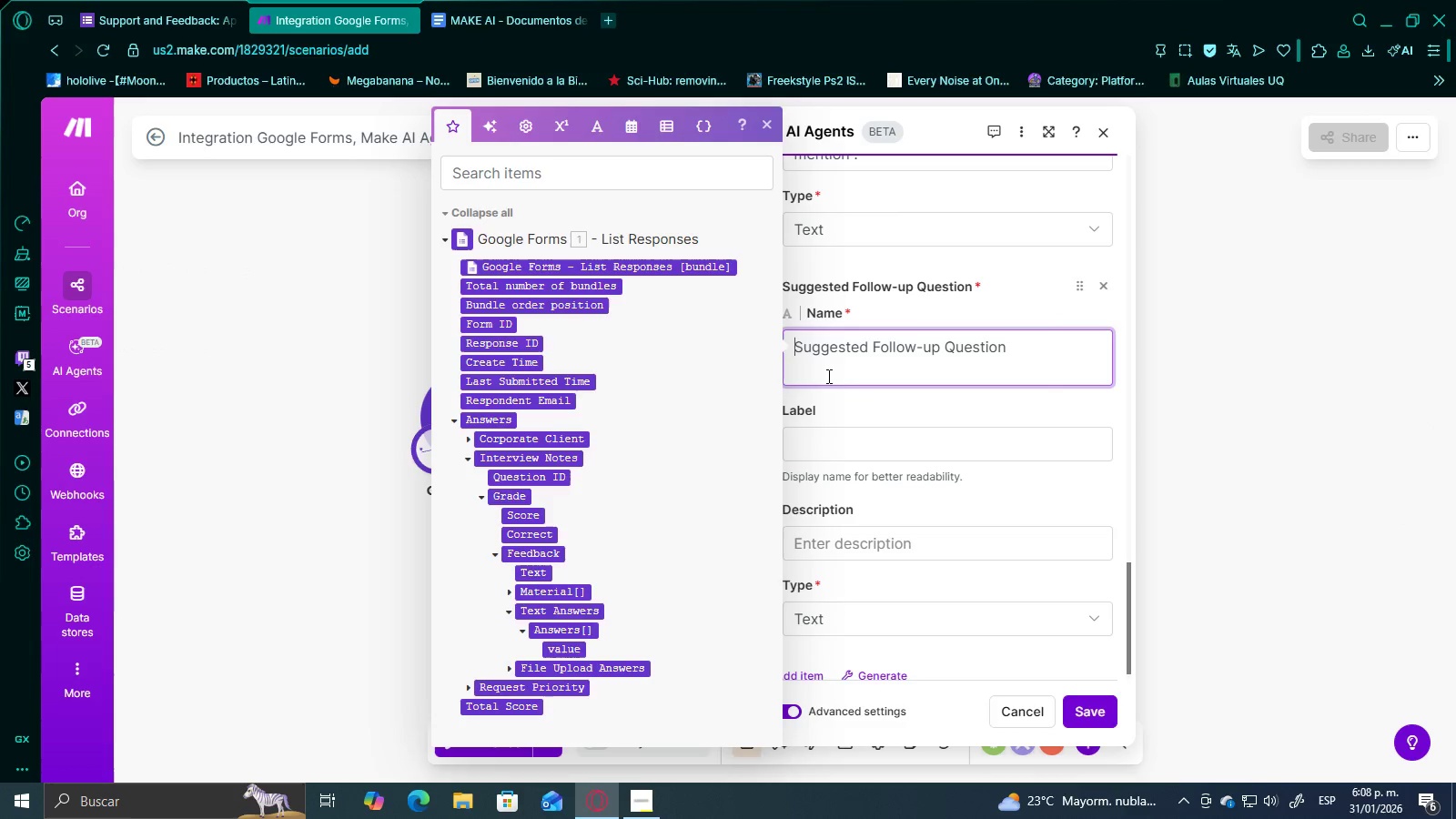 
left_click([827, 369])
 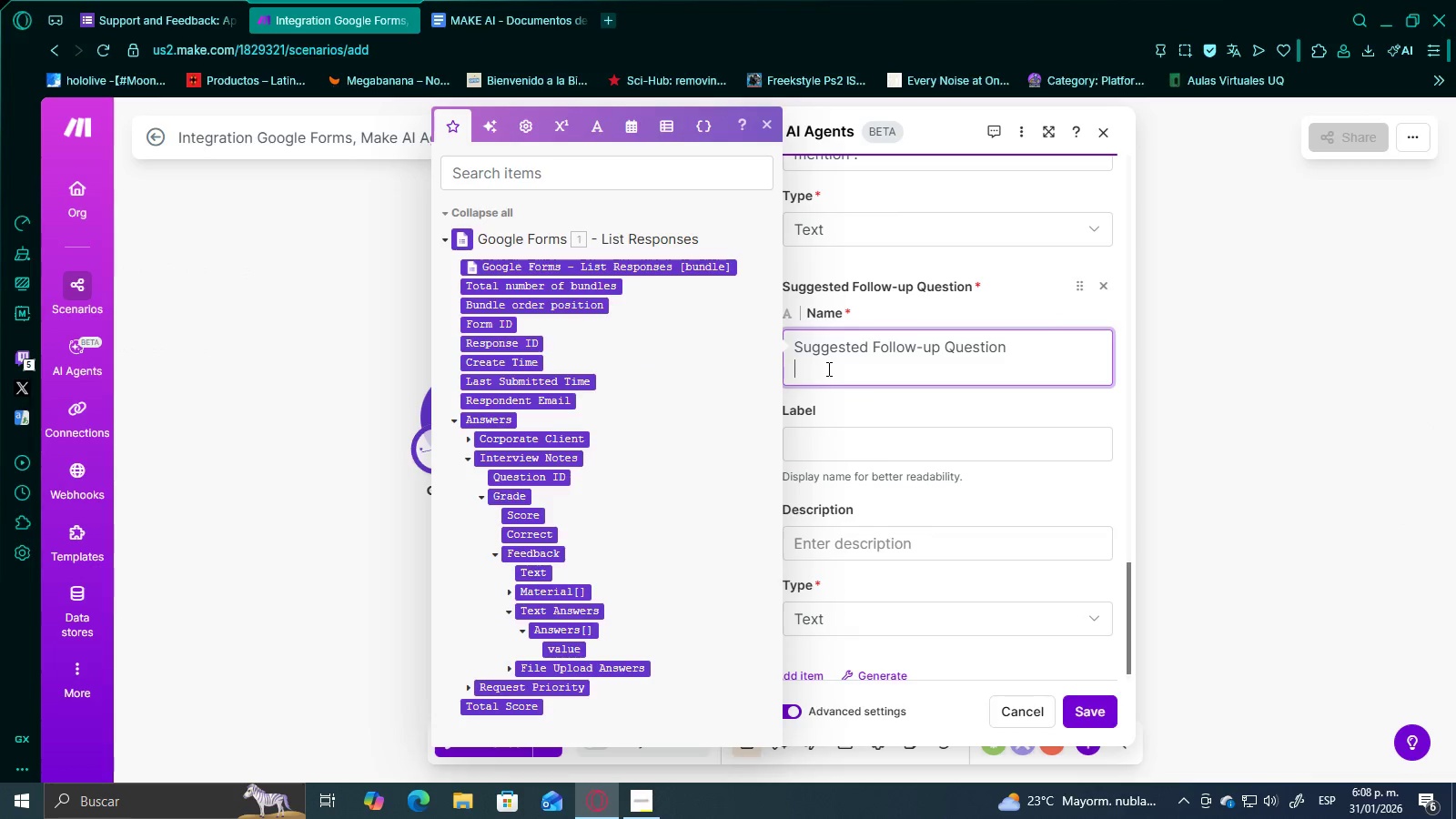 
key(Backspace)
 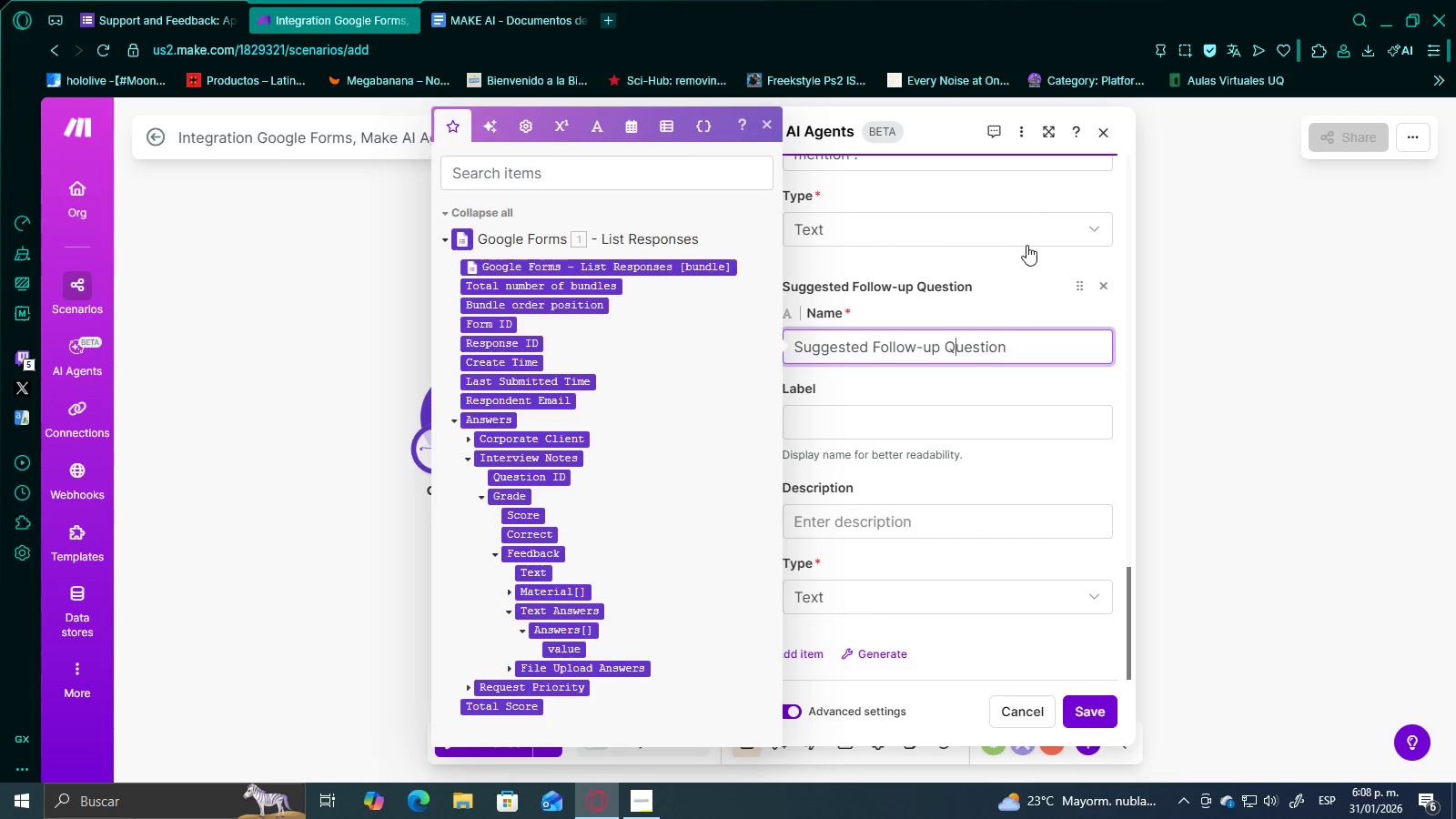 
key(Backspace)
 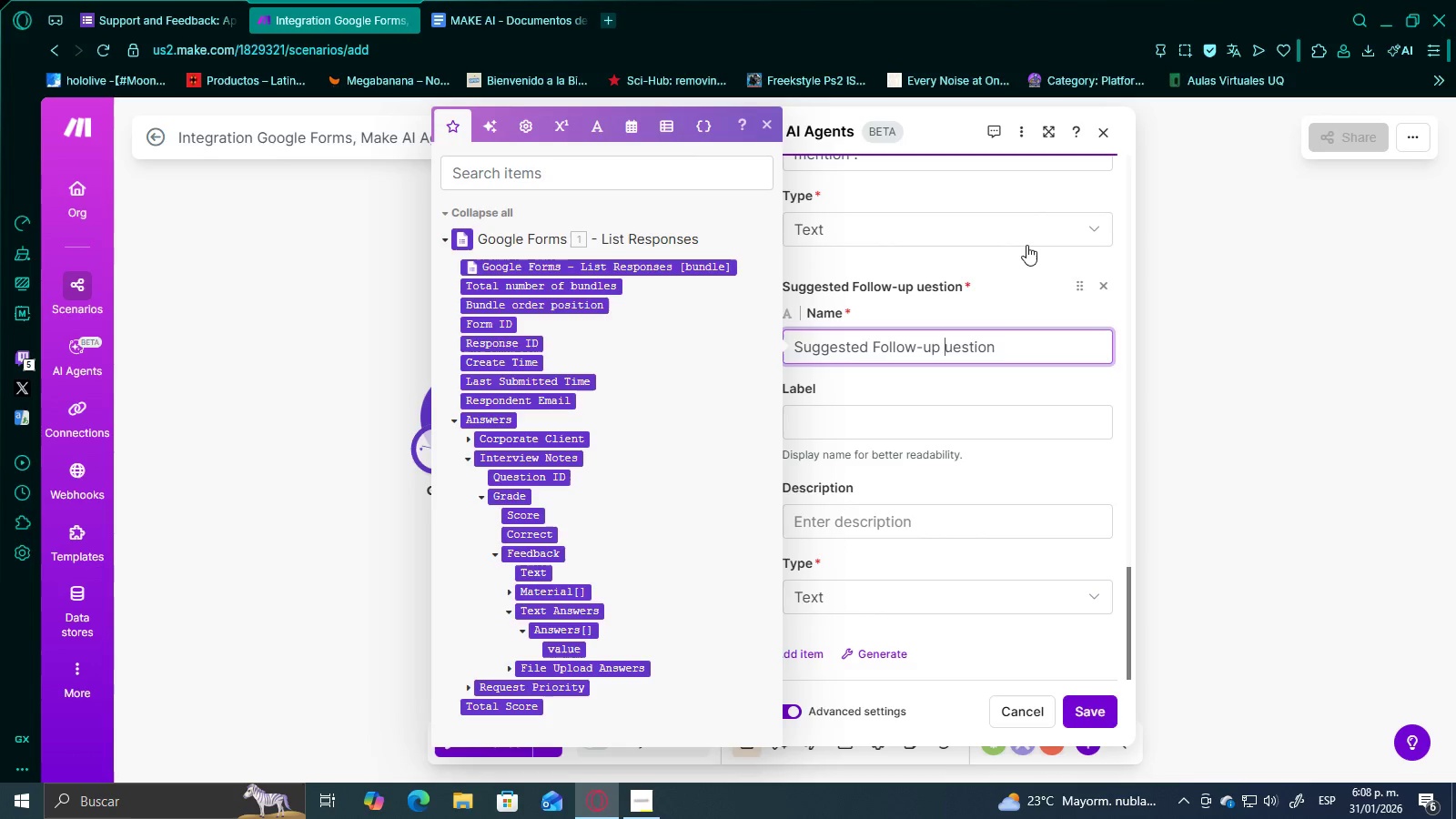 
key(Backspace)
 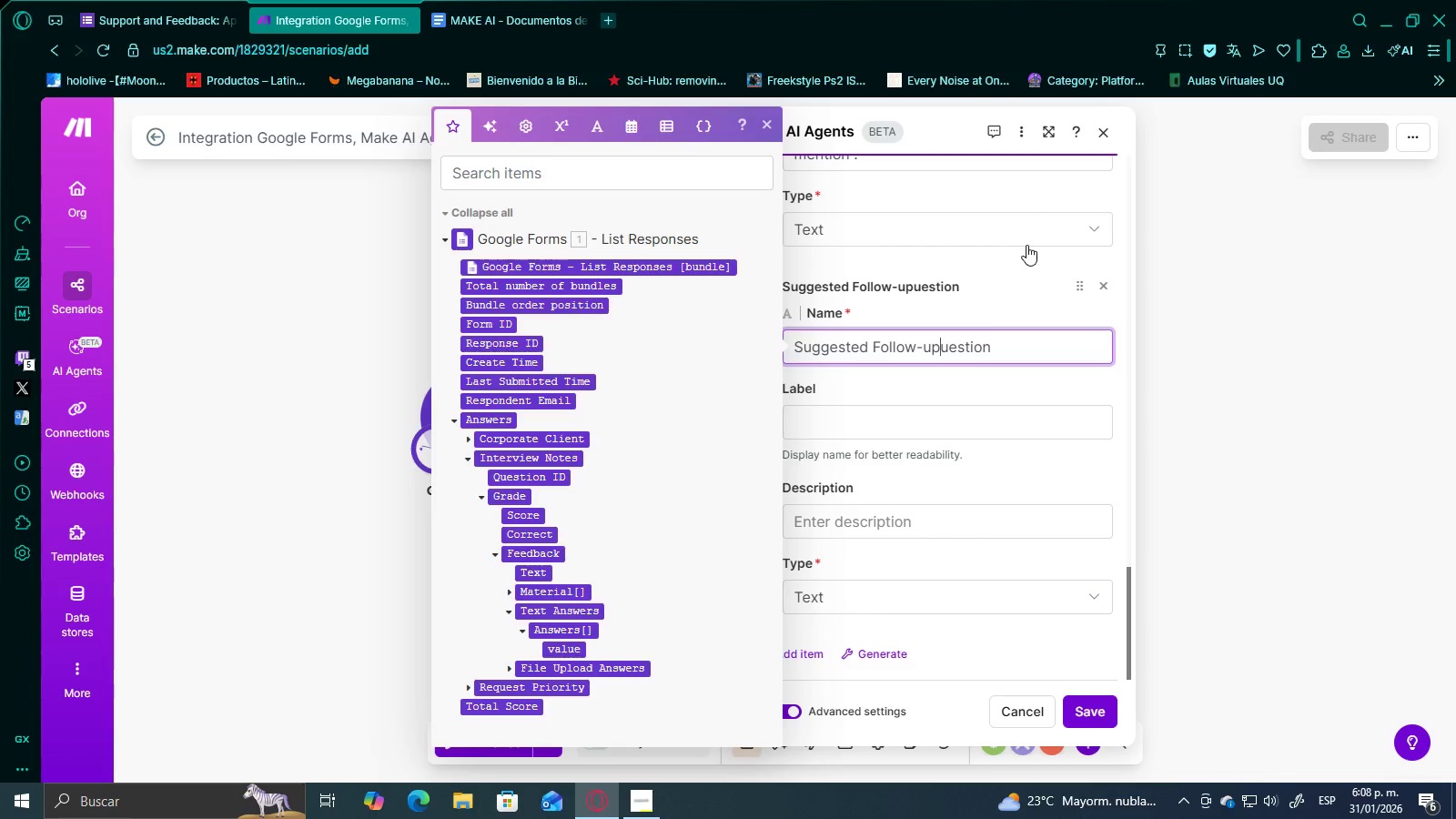 
key(Shift+Minus)
 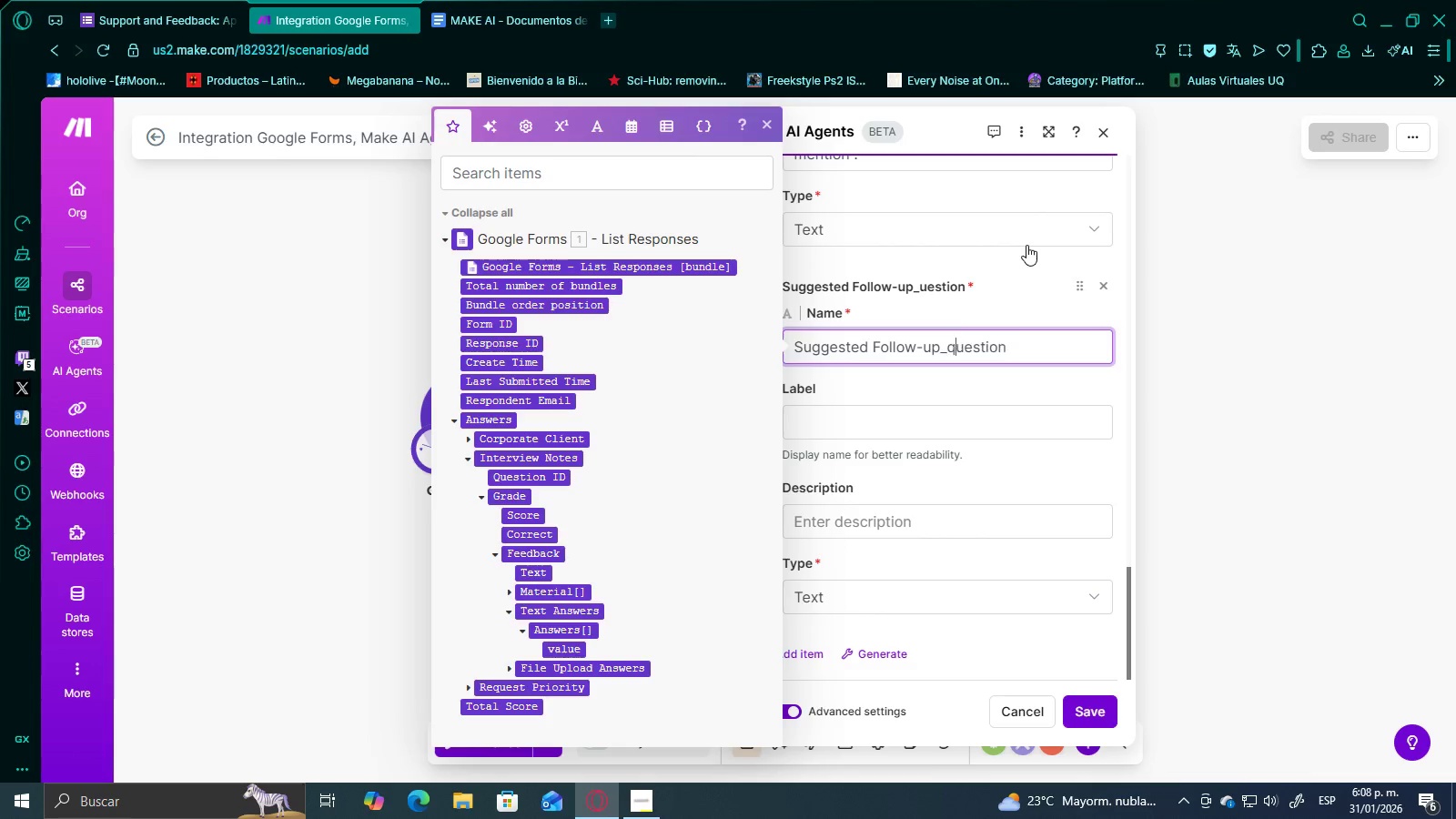 
key(Q)
 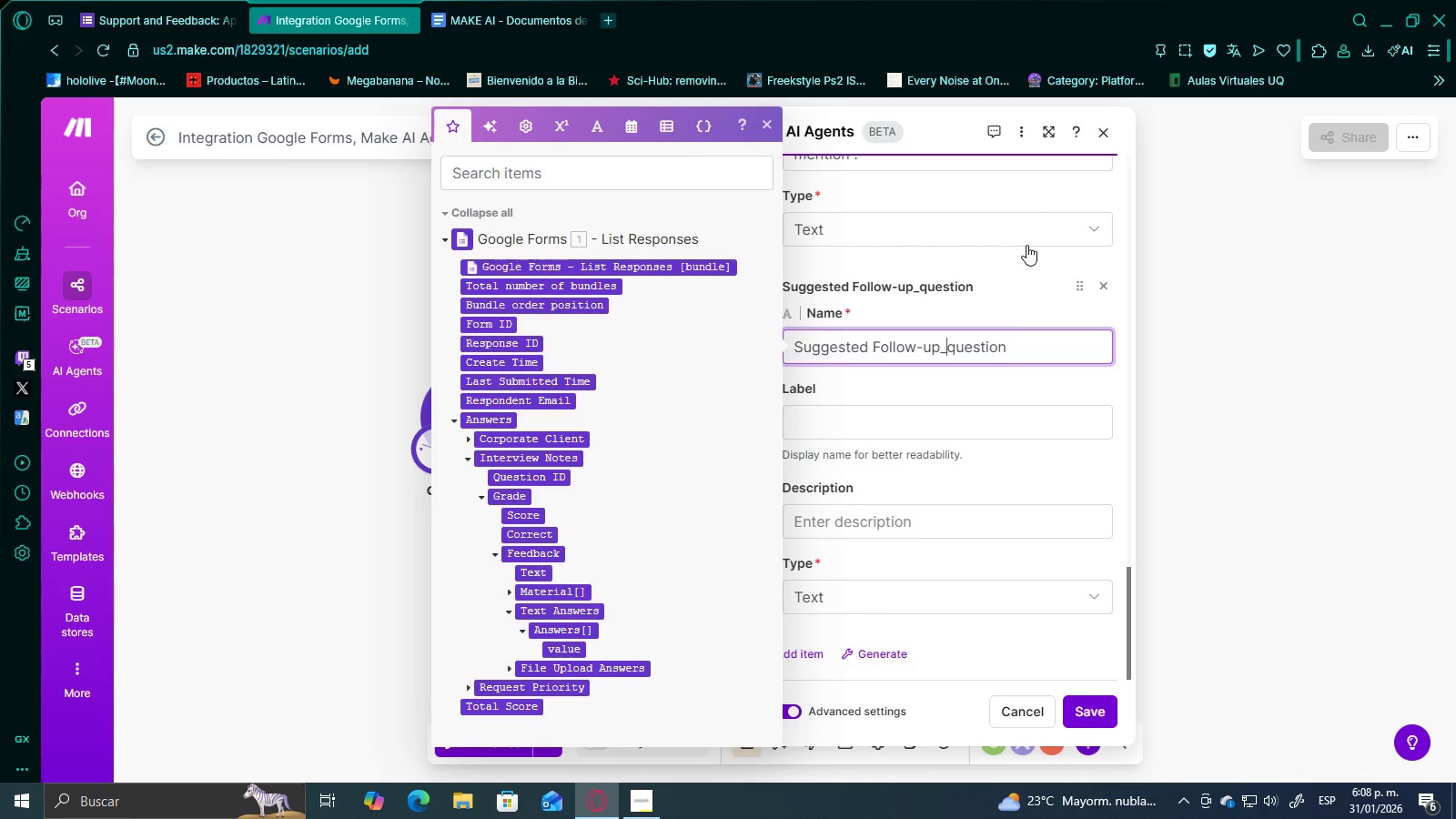 
hold_key(key=ArrowLeft, duration=0.81)
 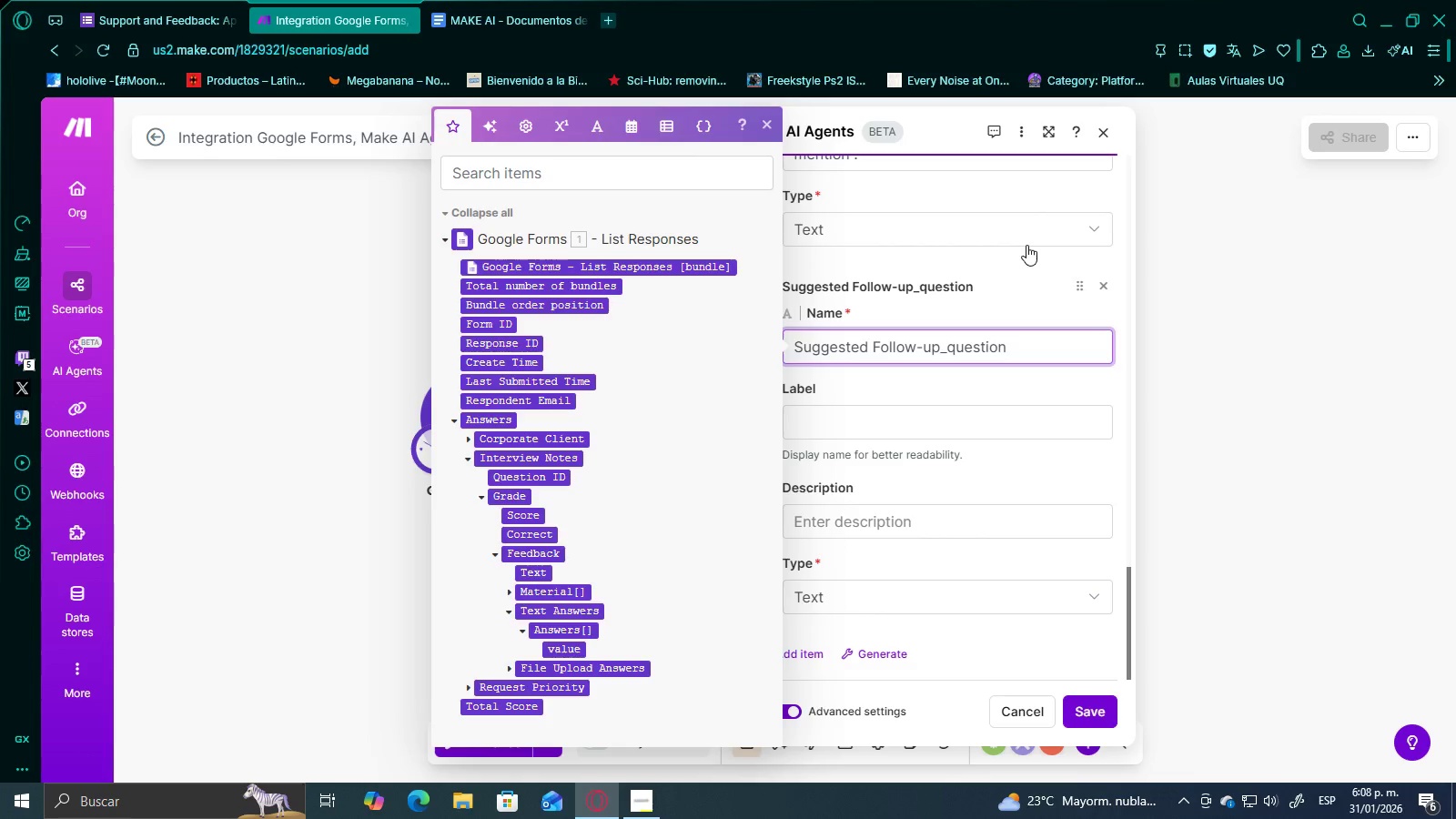 
key(Backspace)
 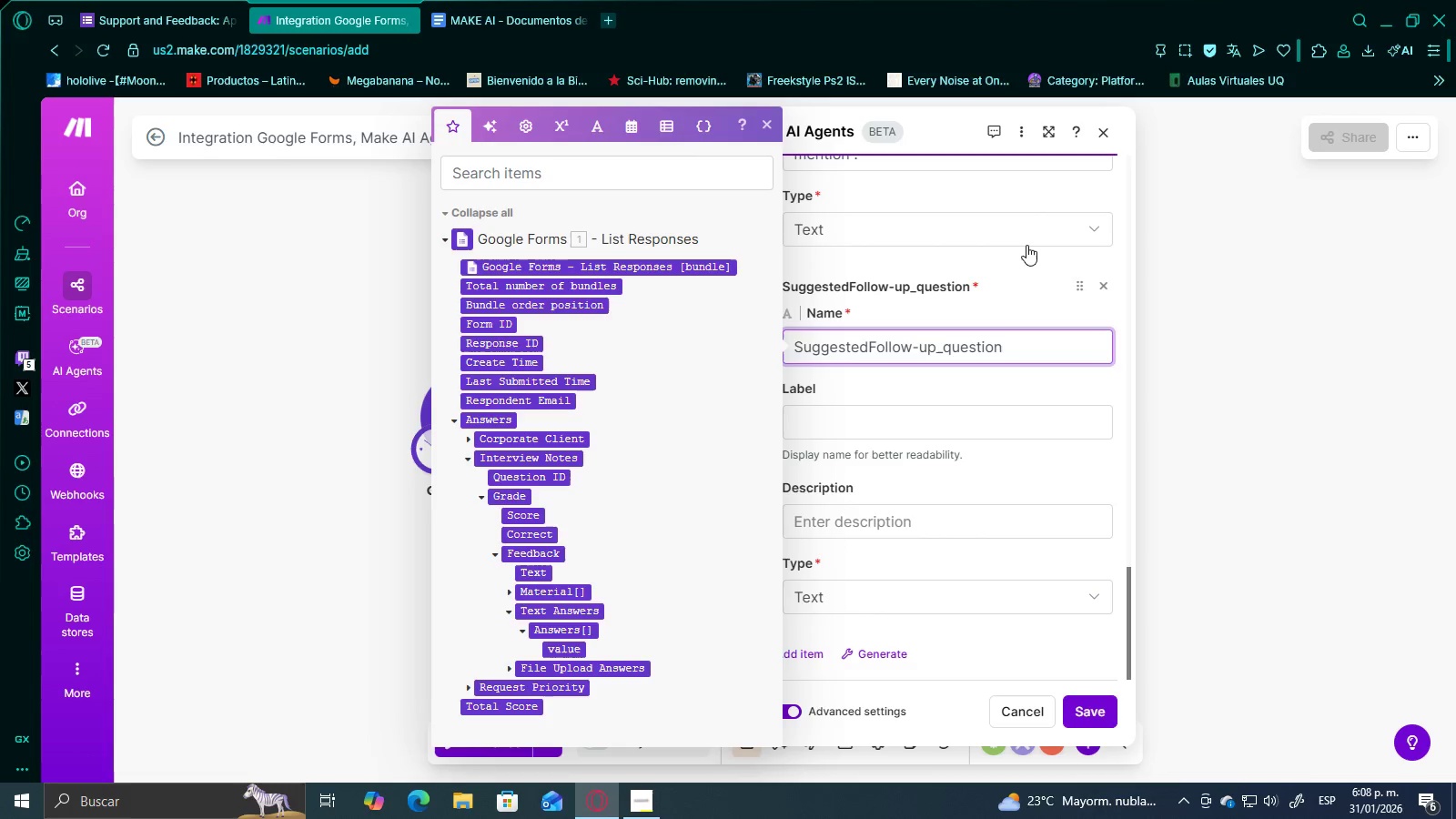 
key(Shift+Minus)
 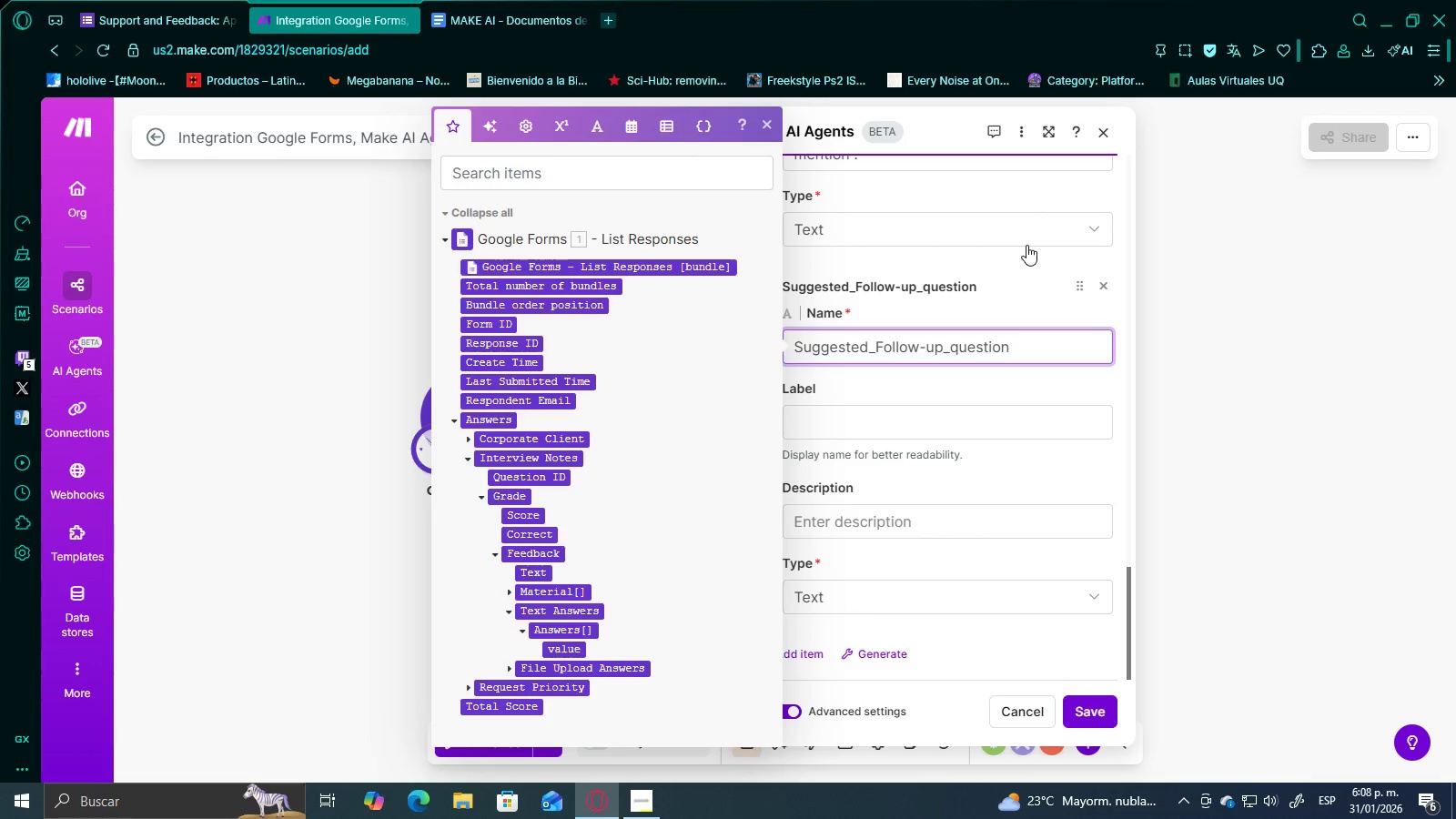 
hold_key(key=ArrowRight, duration=0.69)
 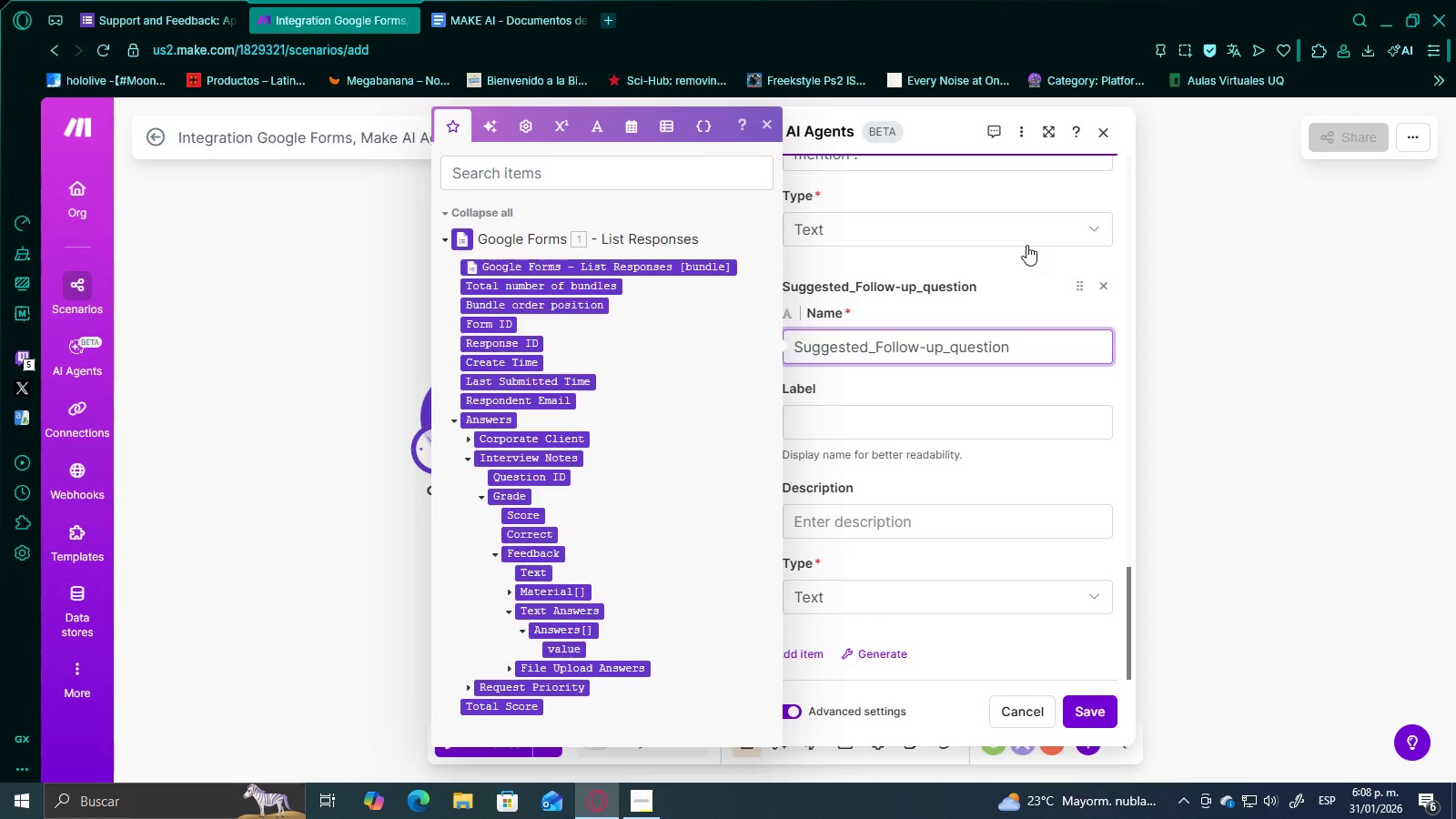 
key(Backspace)
 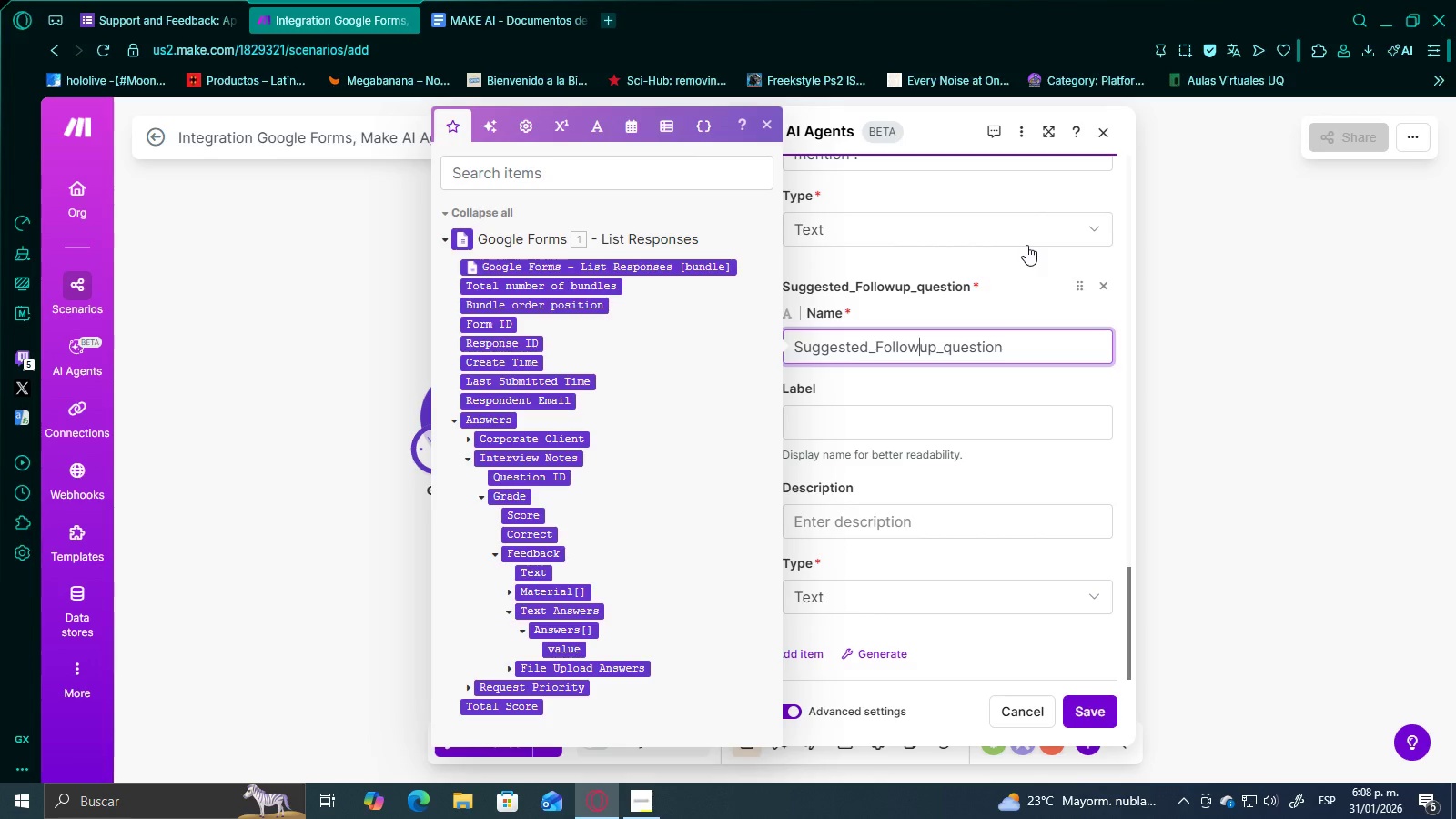 
key(Shift+Minus)
 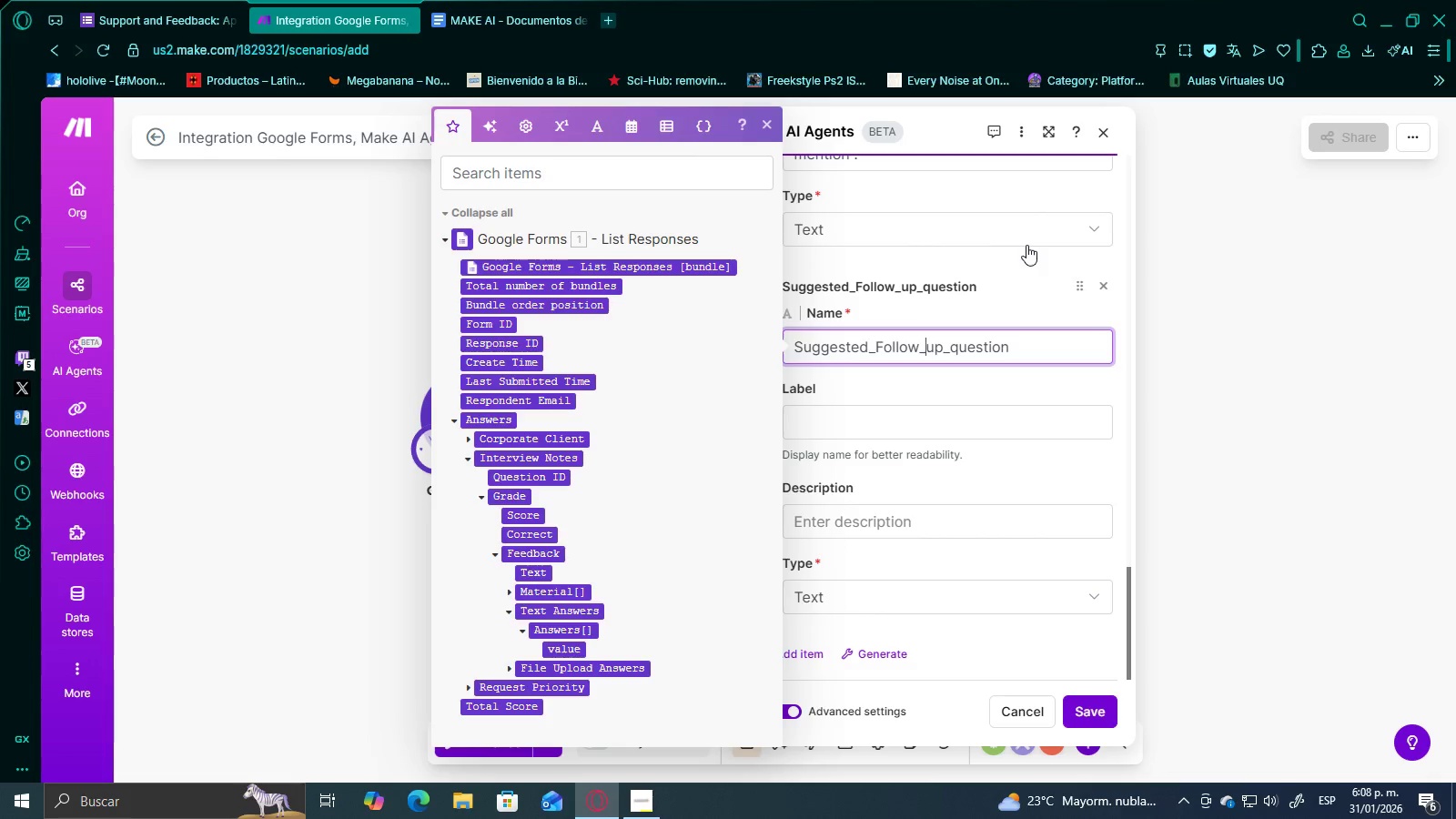 
hold_key(key=ArrowLeft, duration=0.66)
 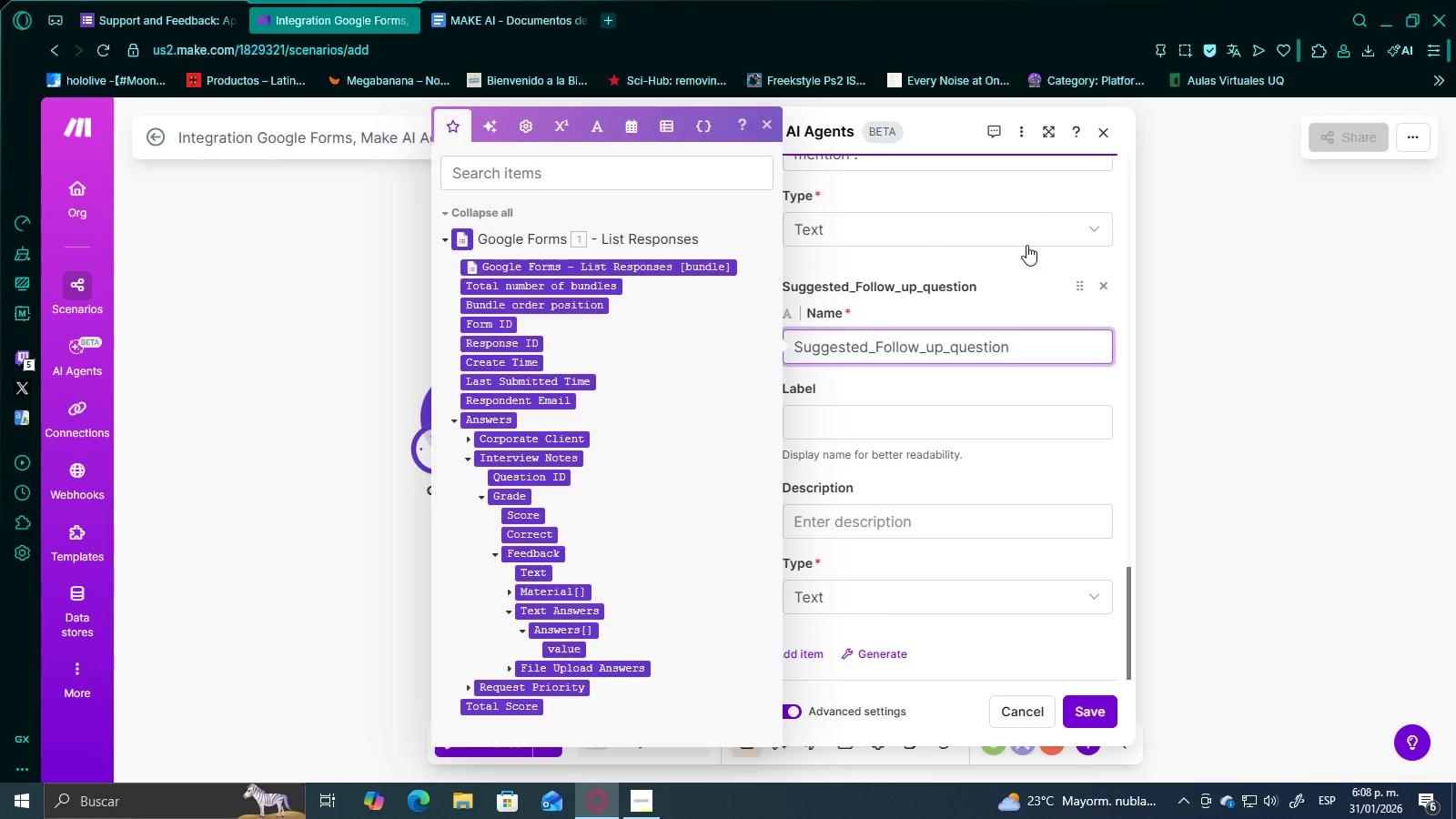 
key(Backspace)
 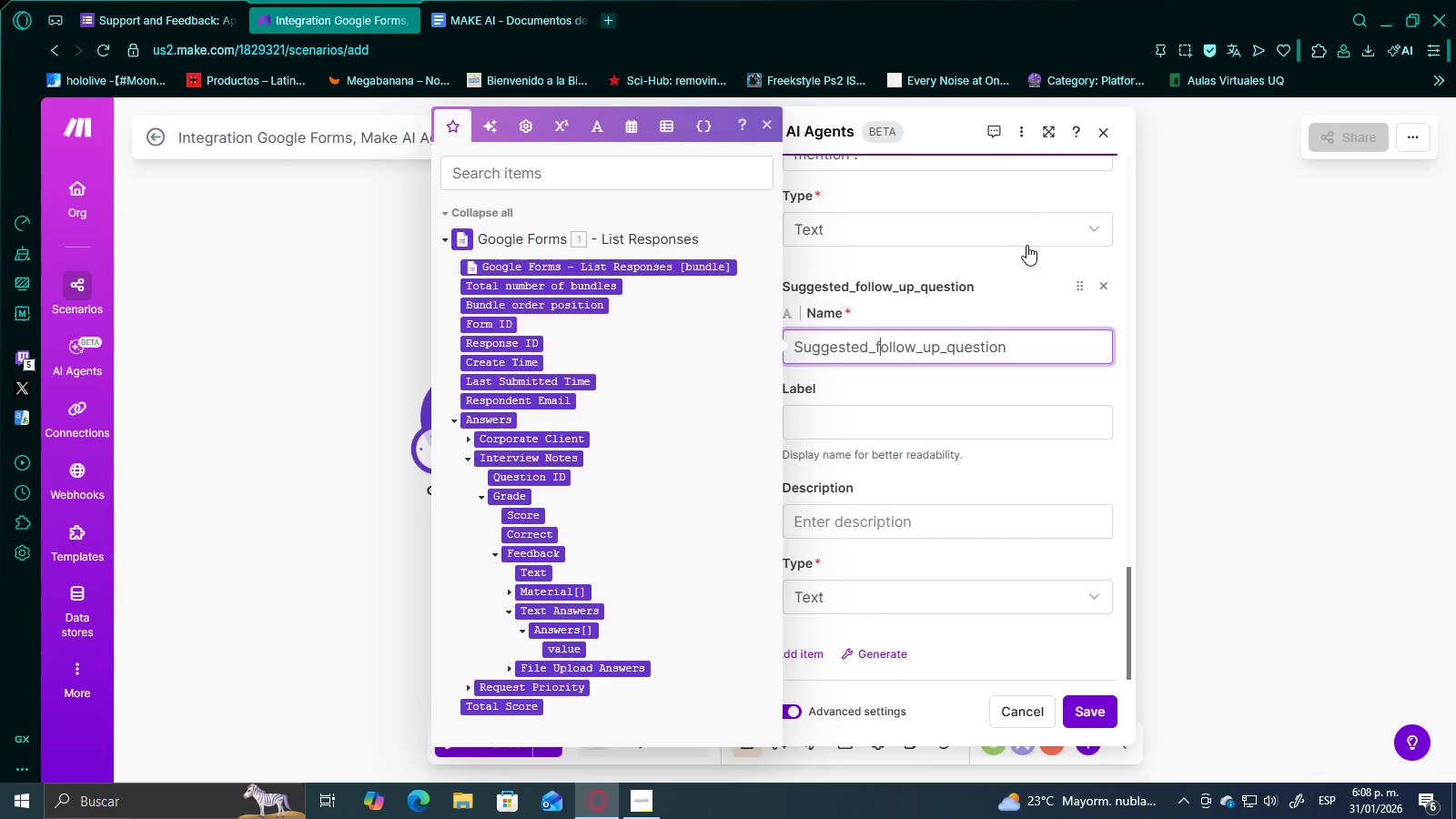 
key(F)
 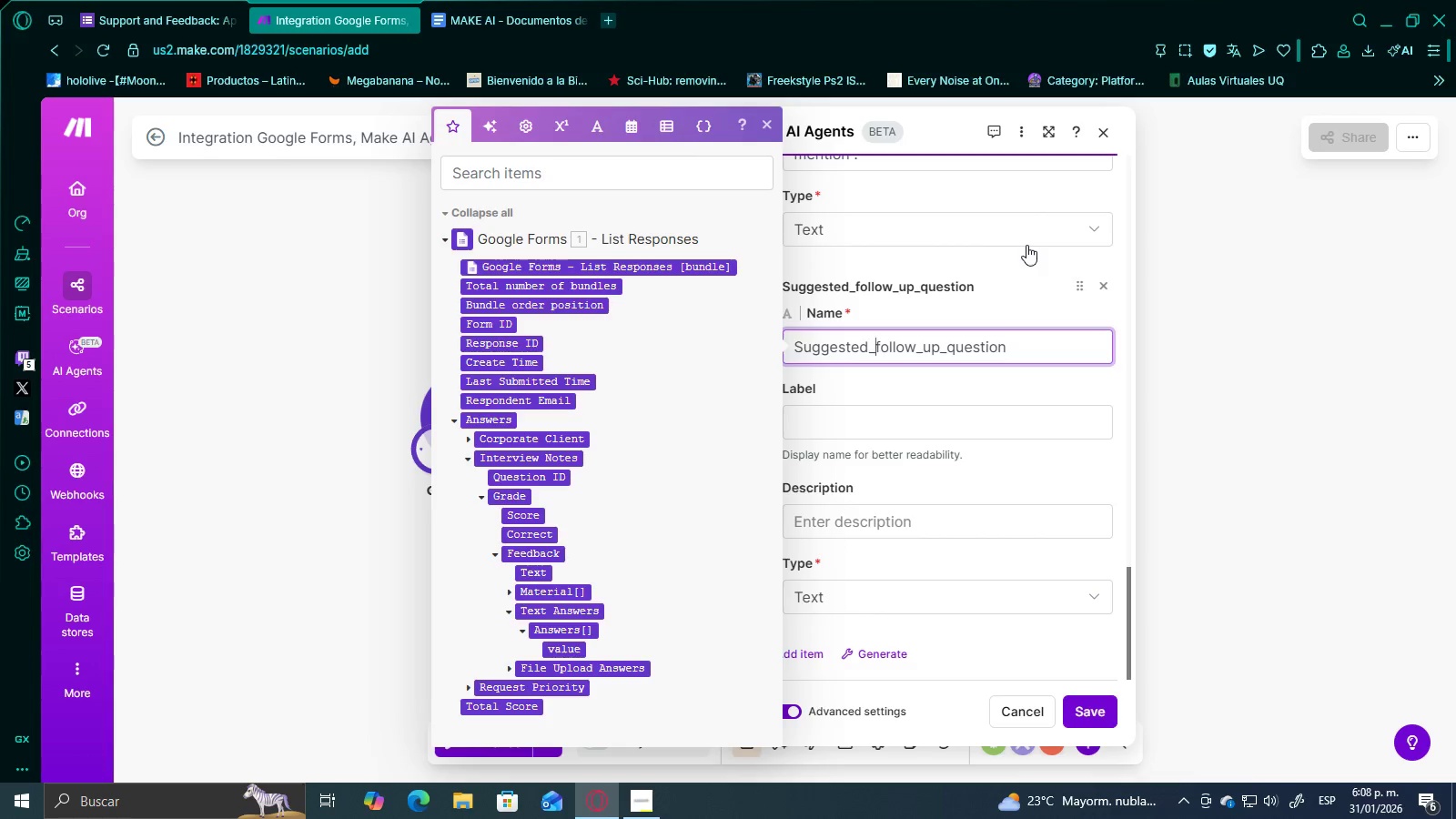 
hold_key(key=ArrowLeft, duration=0.75)
 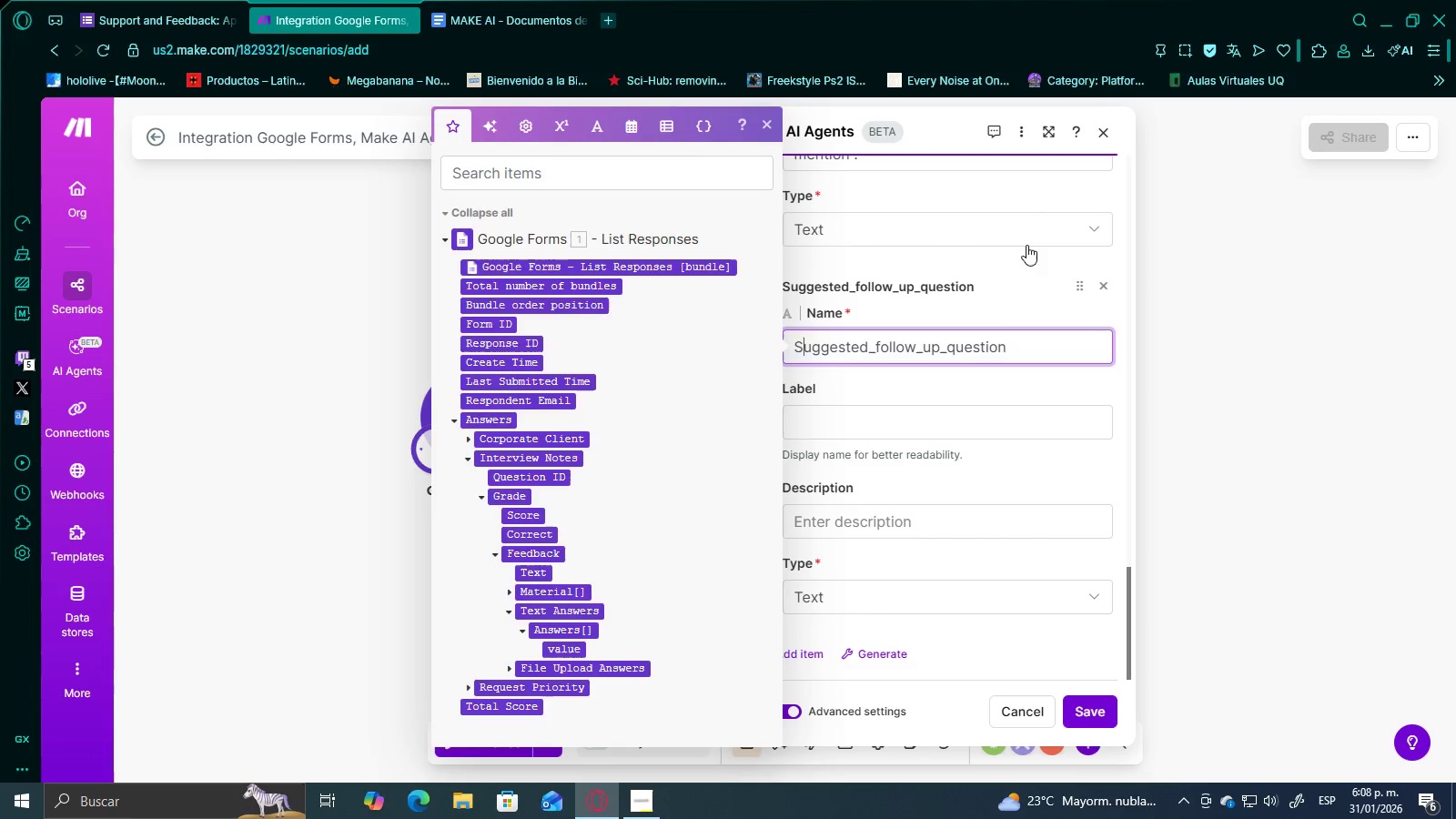 
key(ArrowLeft)
 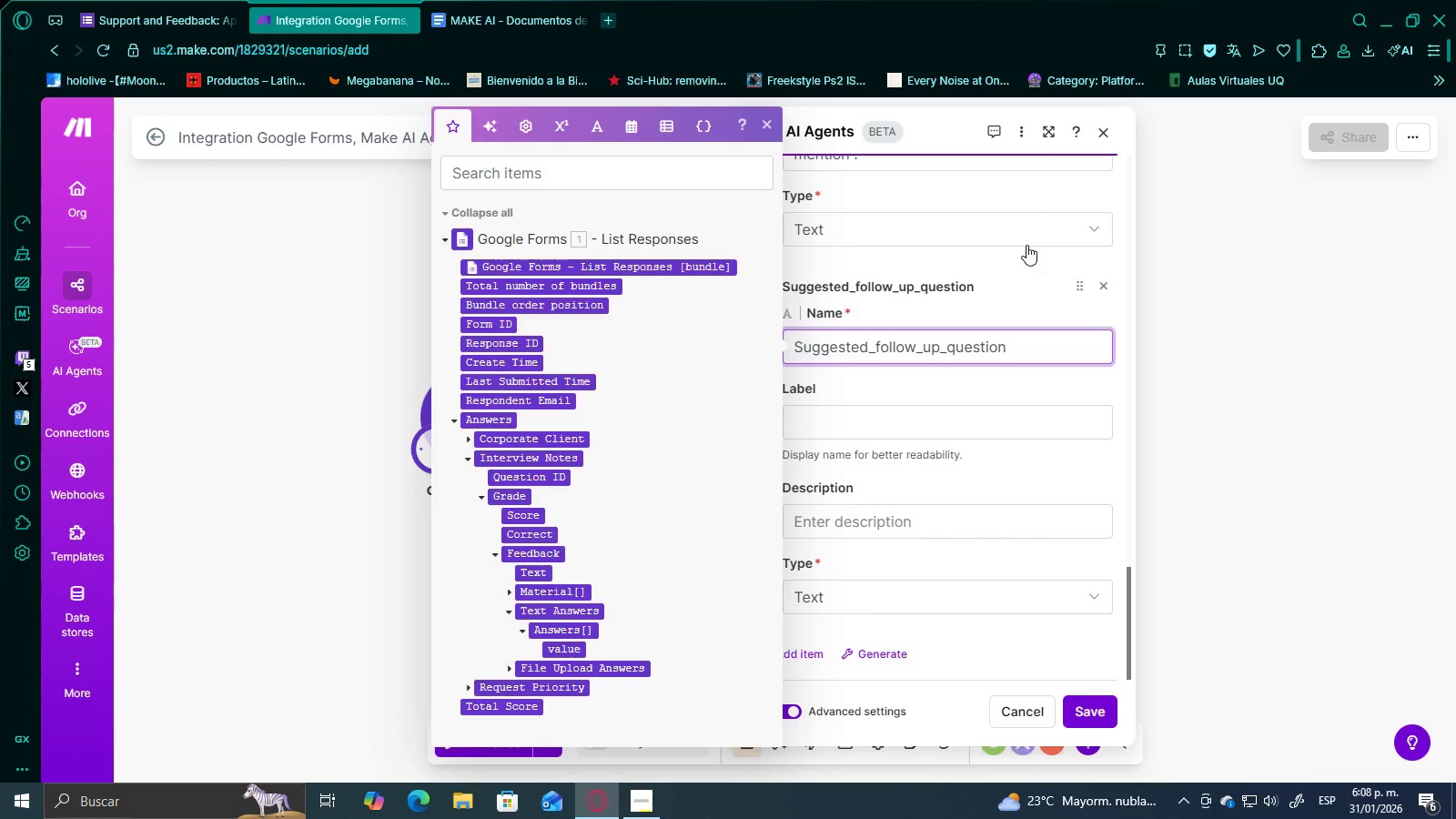 
key(Backspace)
 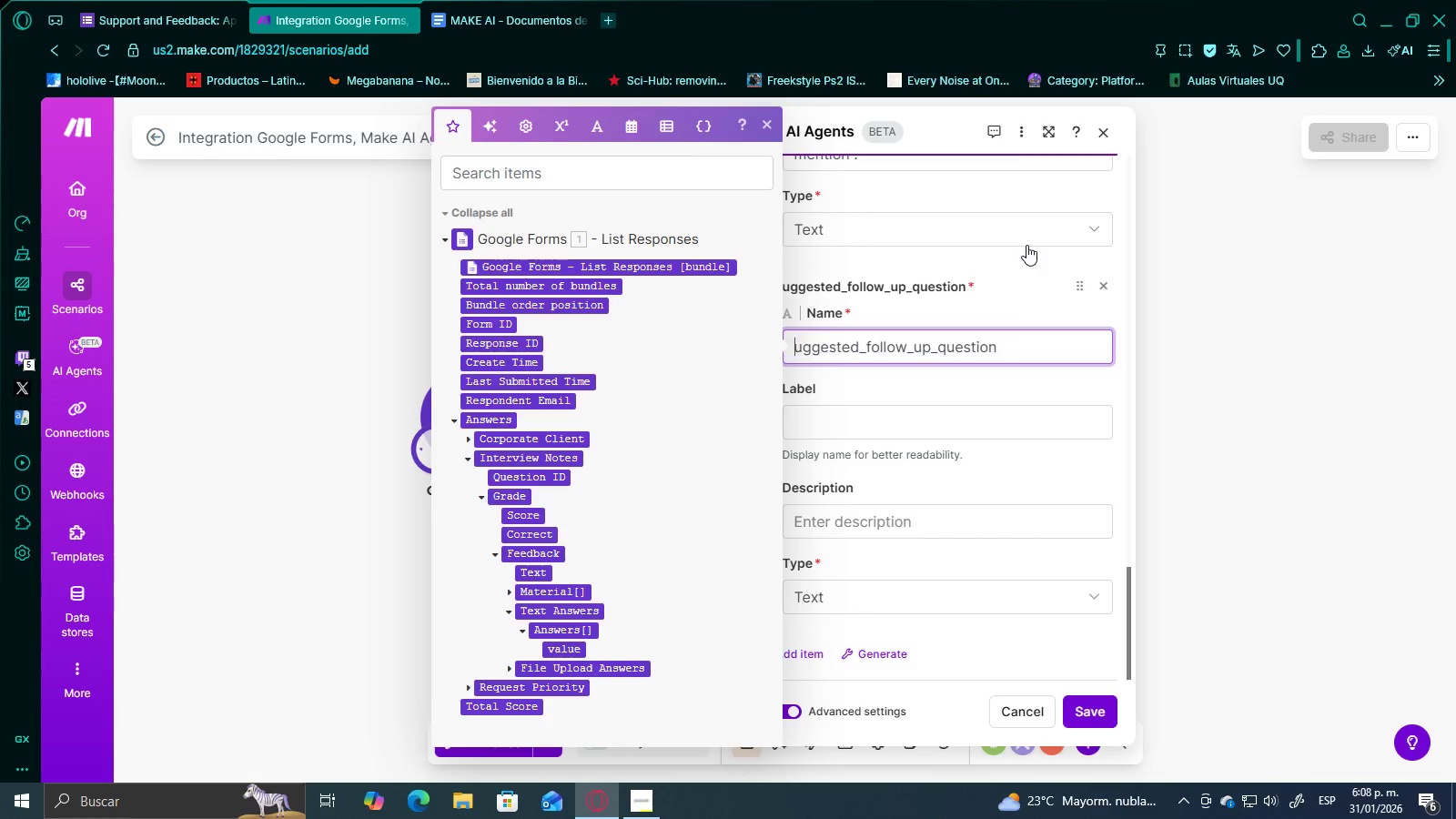 
key(S)
 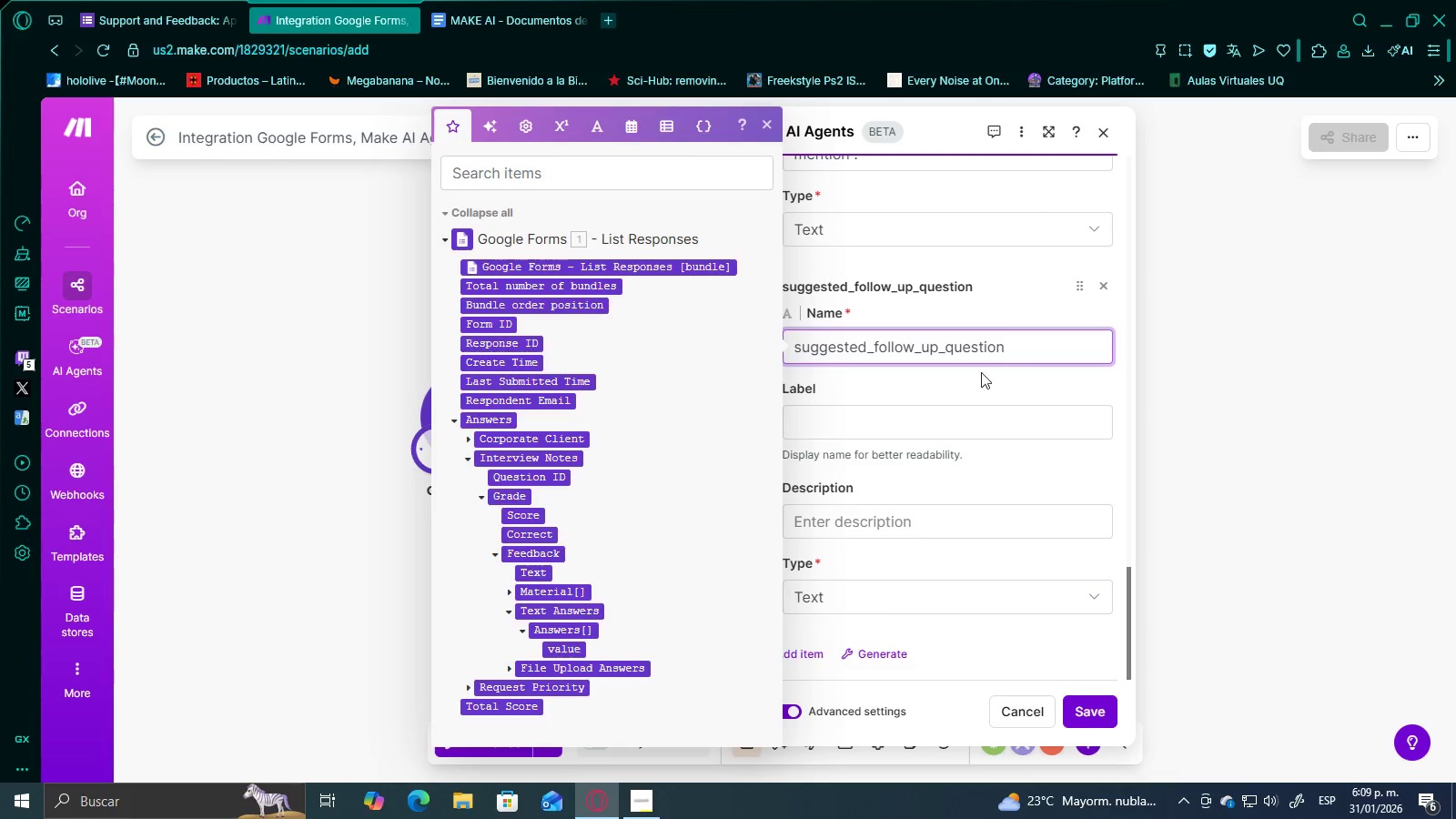 
left_click([962, 393])
 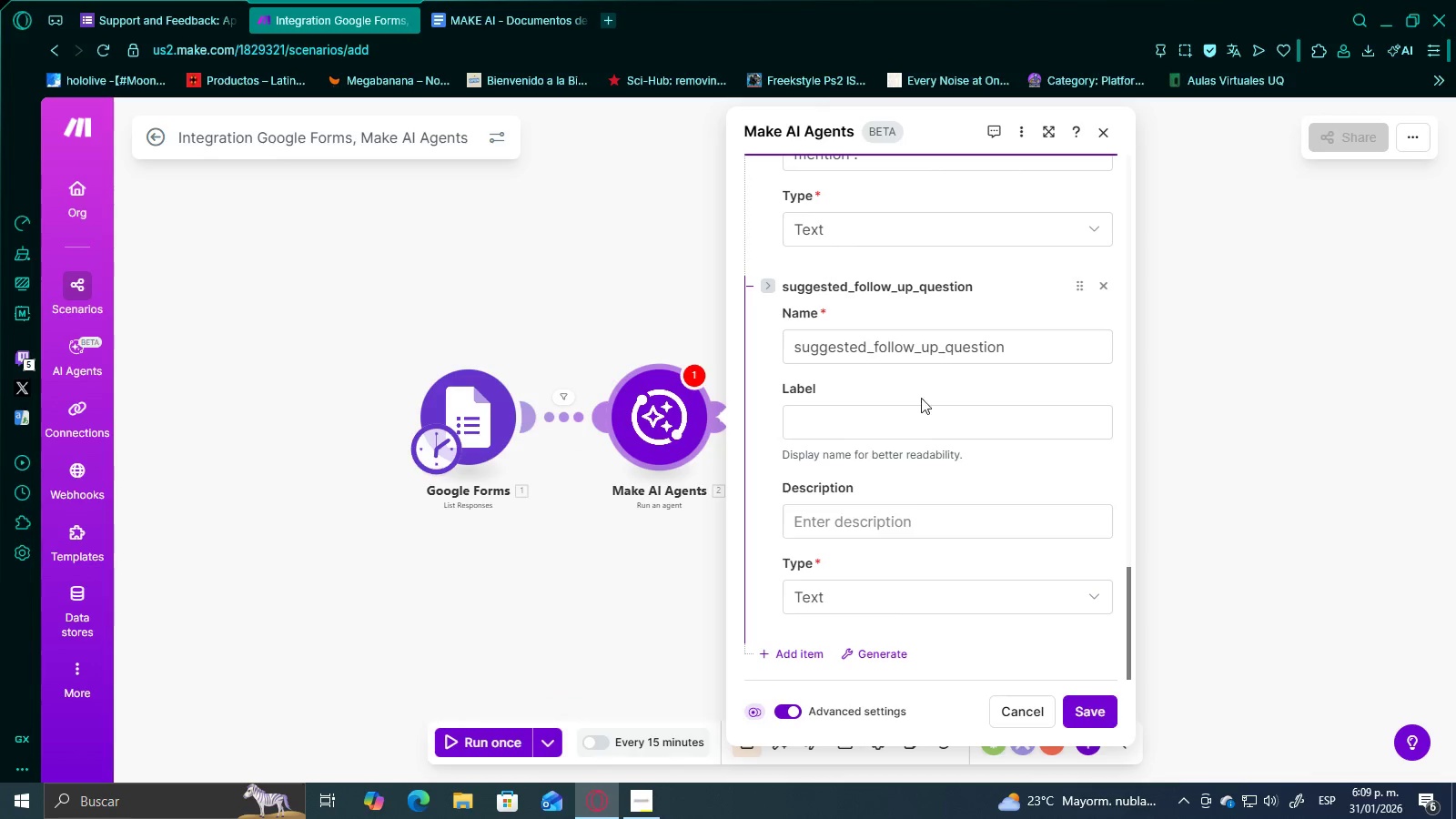 
left_click([901, 425])
 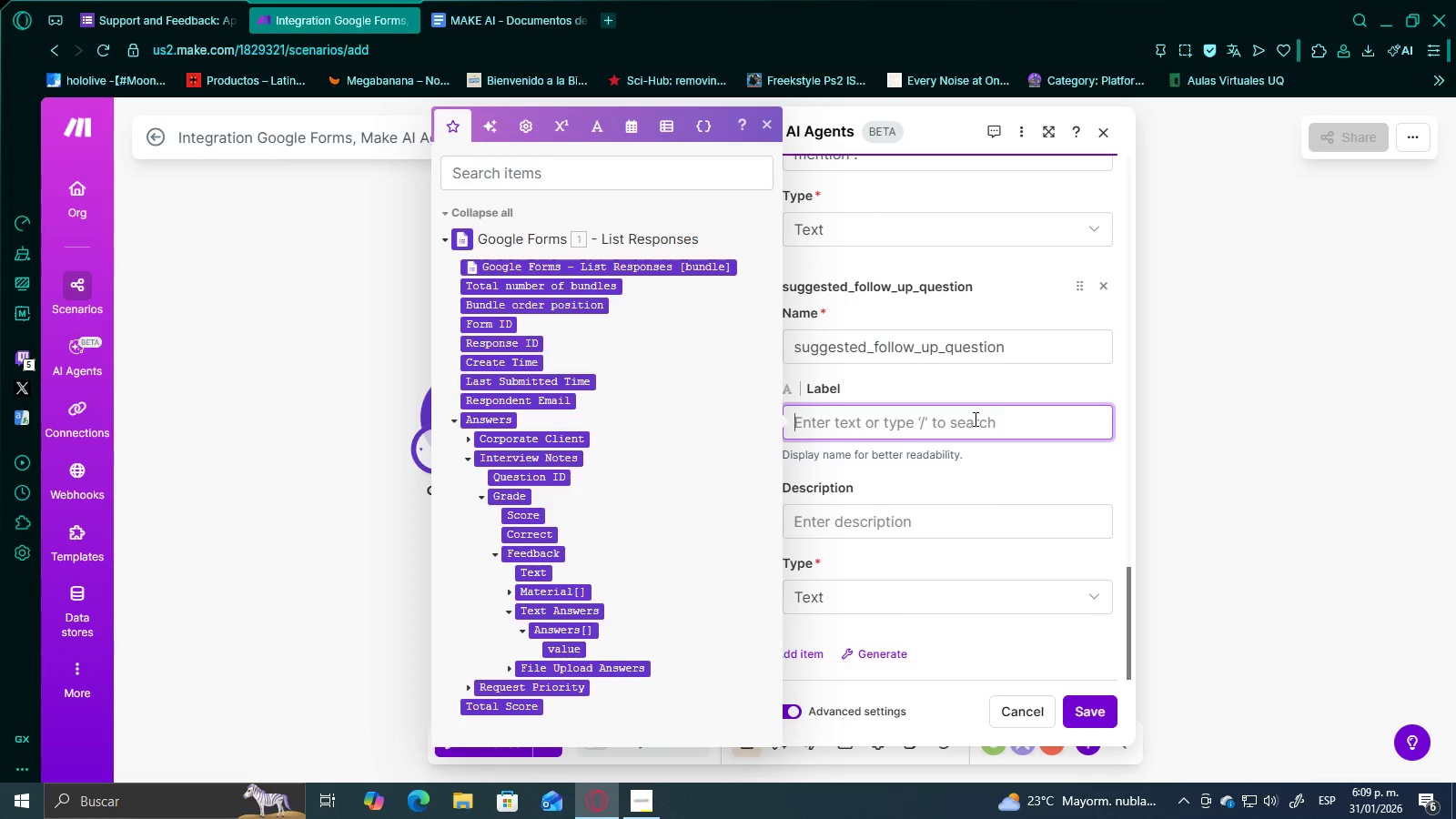 
key(Control+ControlLeft)
 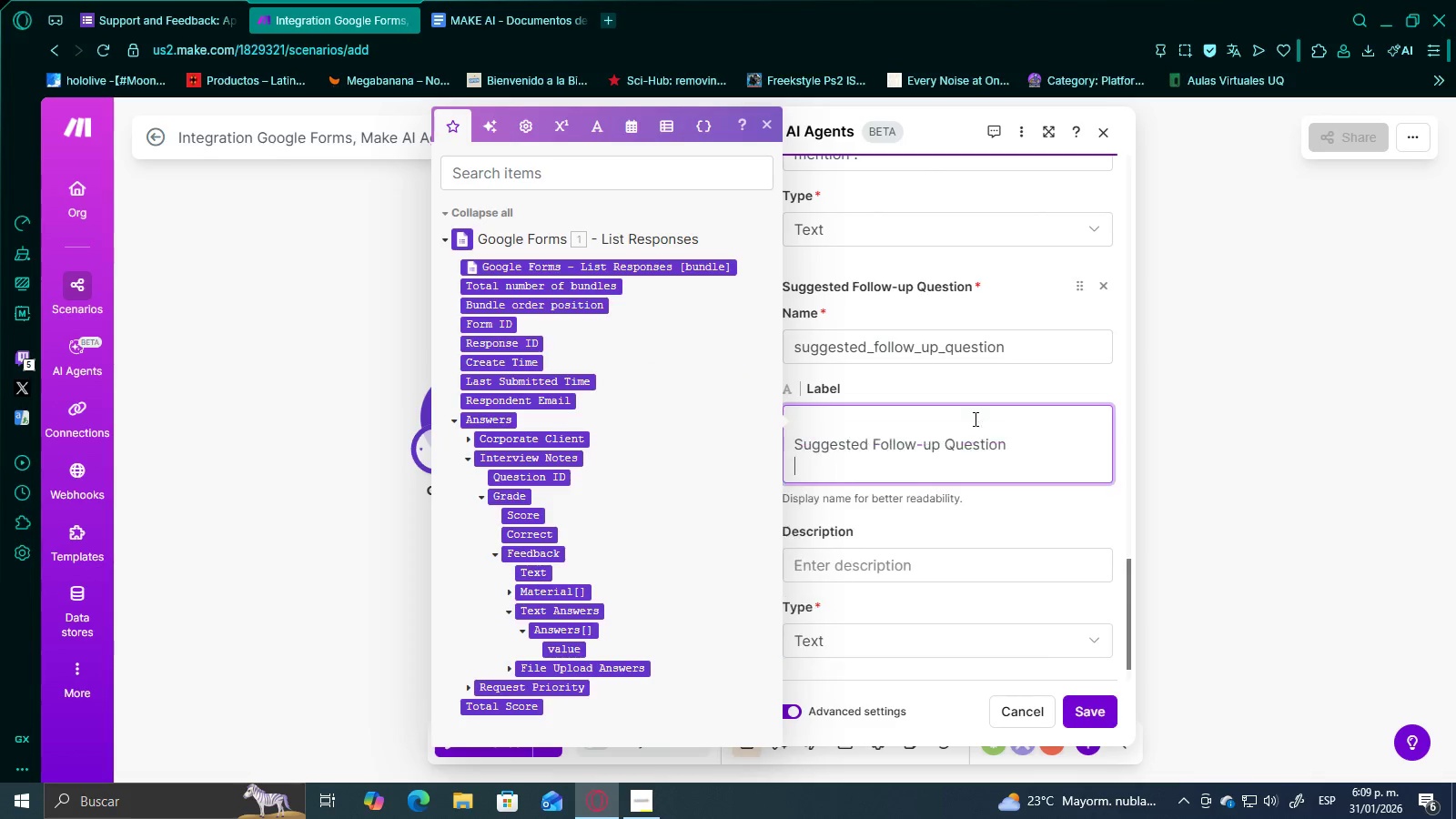 
key(Control+V)
 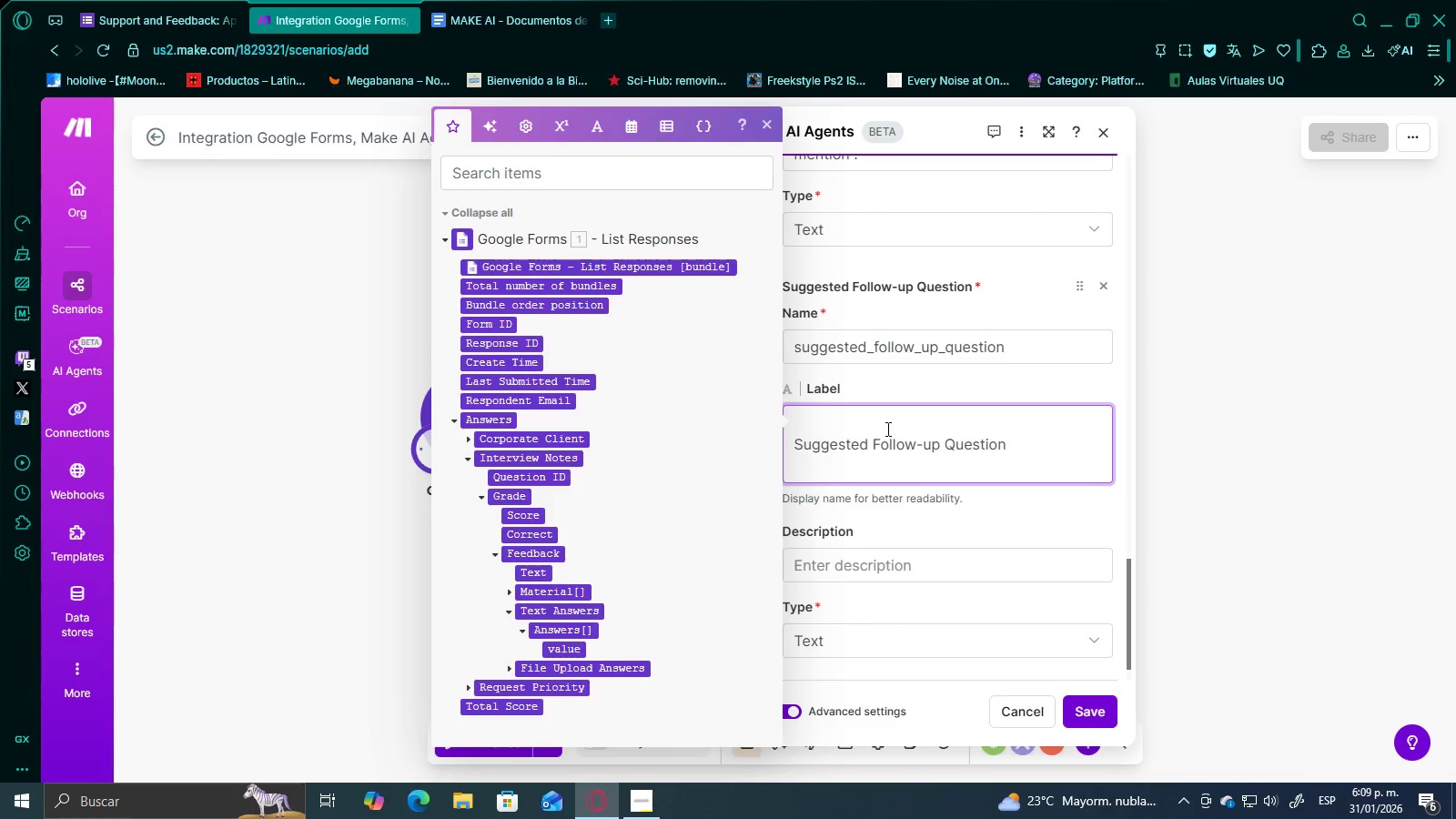 
key(Backspace)
 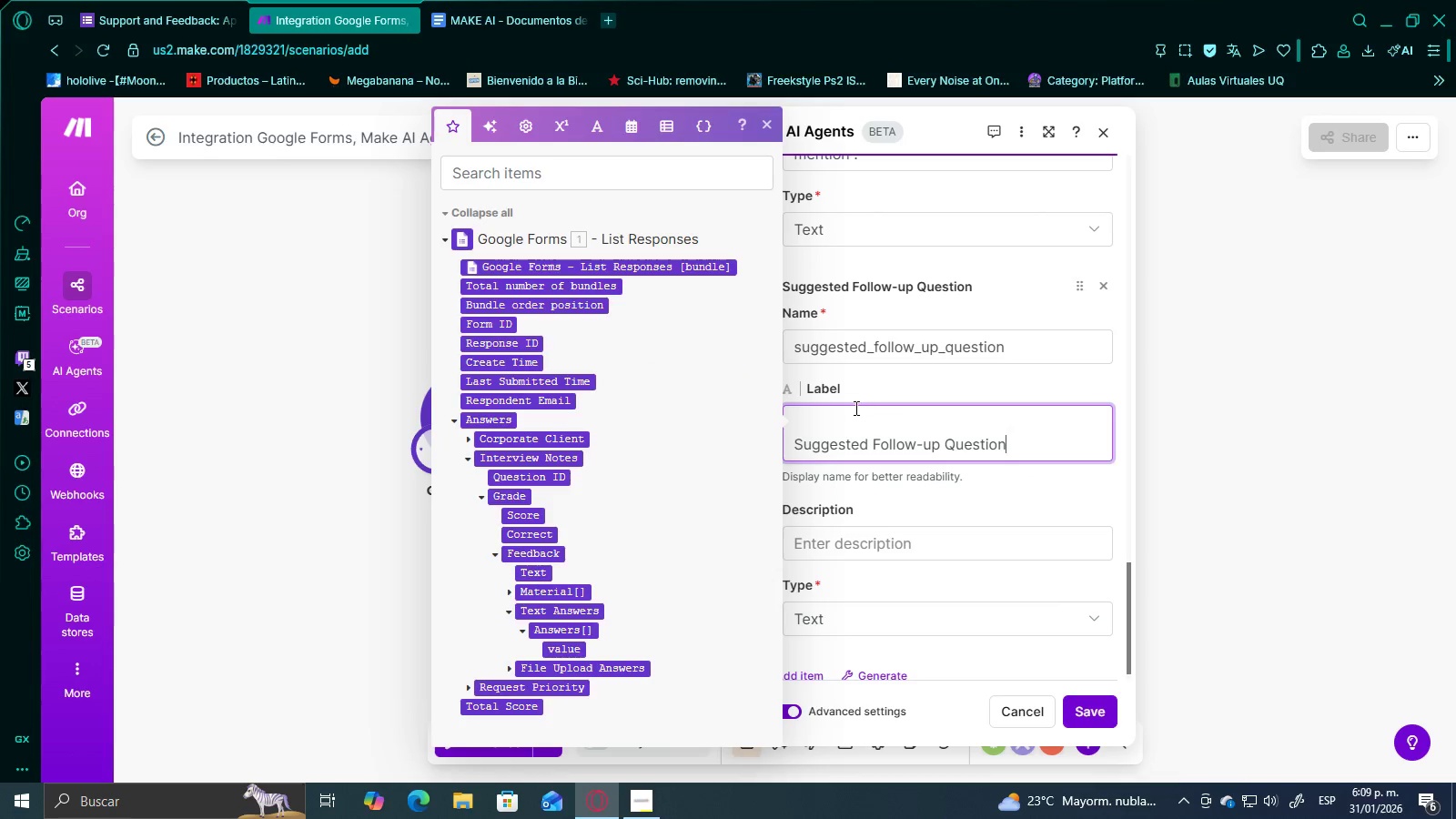 
left_click([854, 408])
 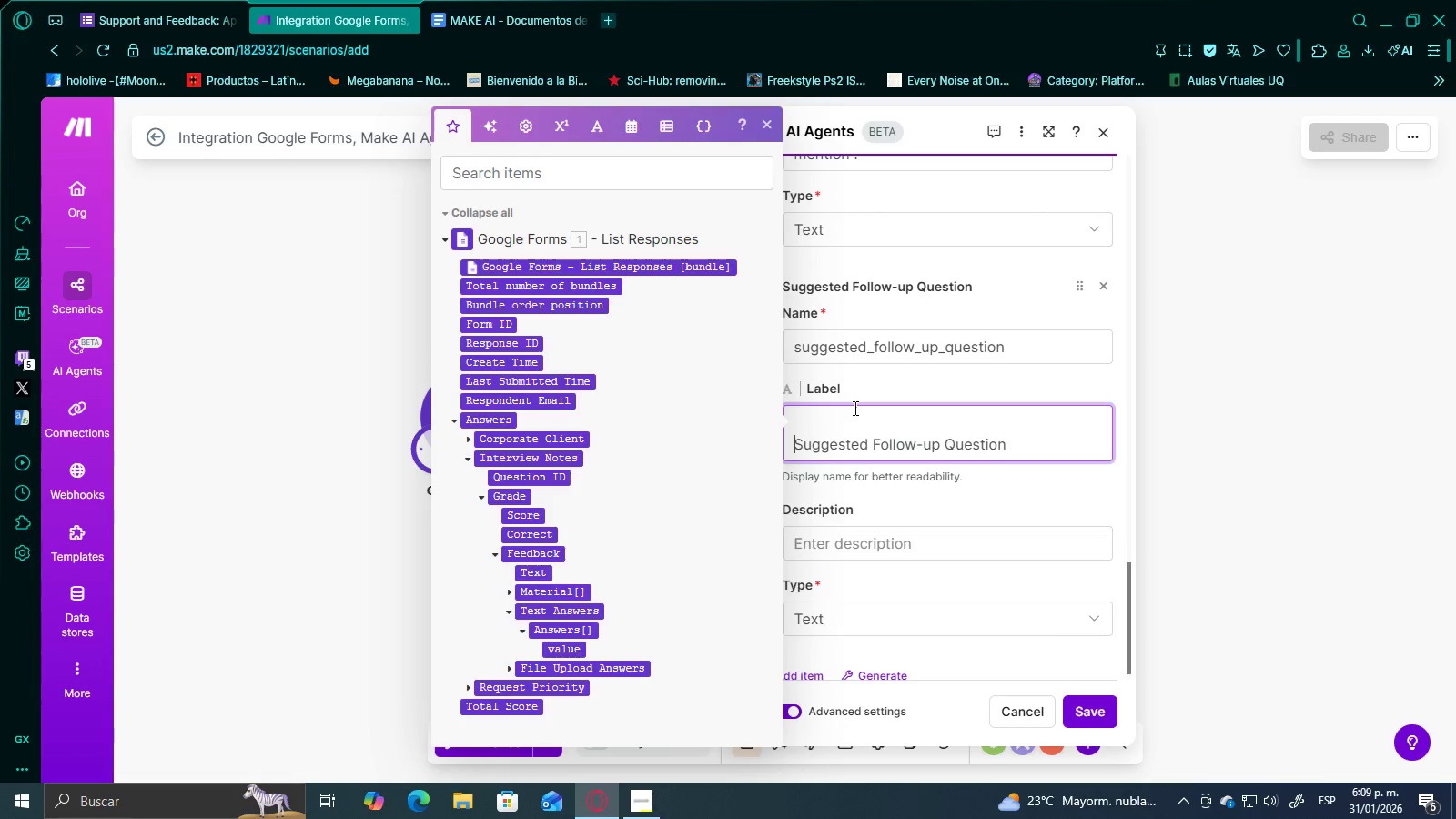 
key(Backspace)
 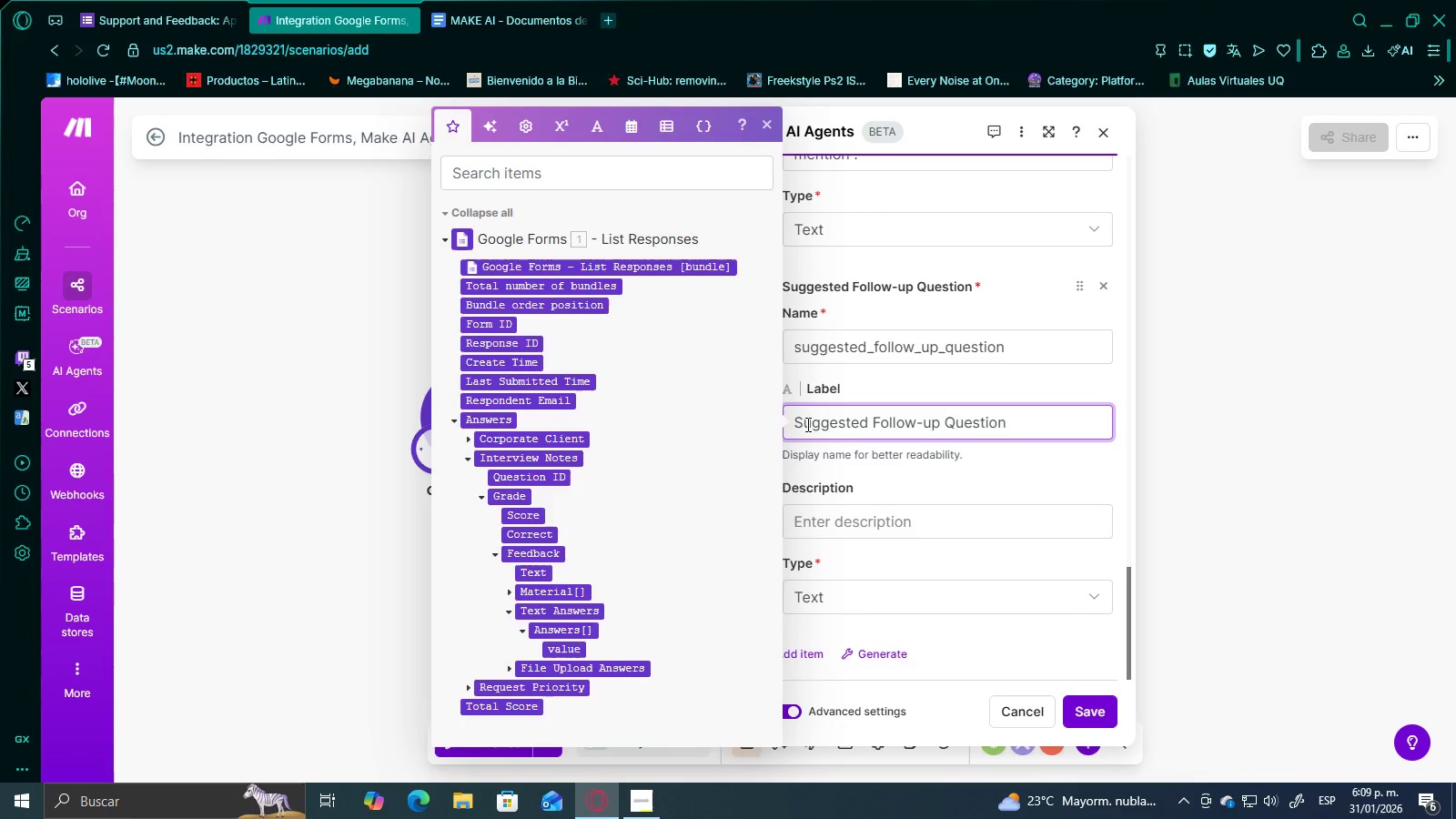 
key(Backspace)
 